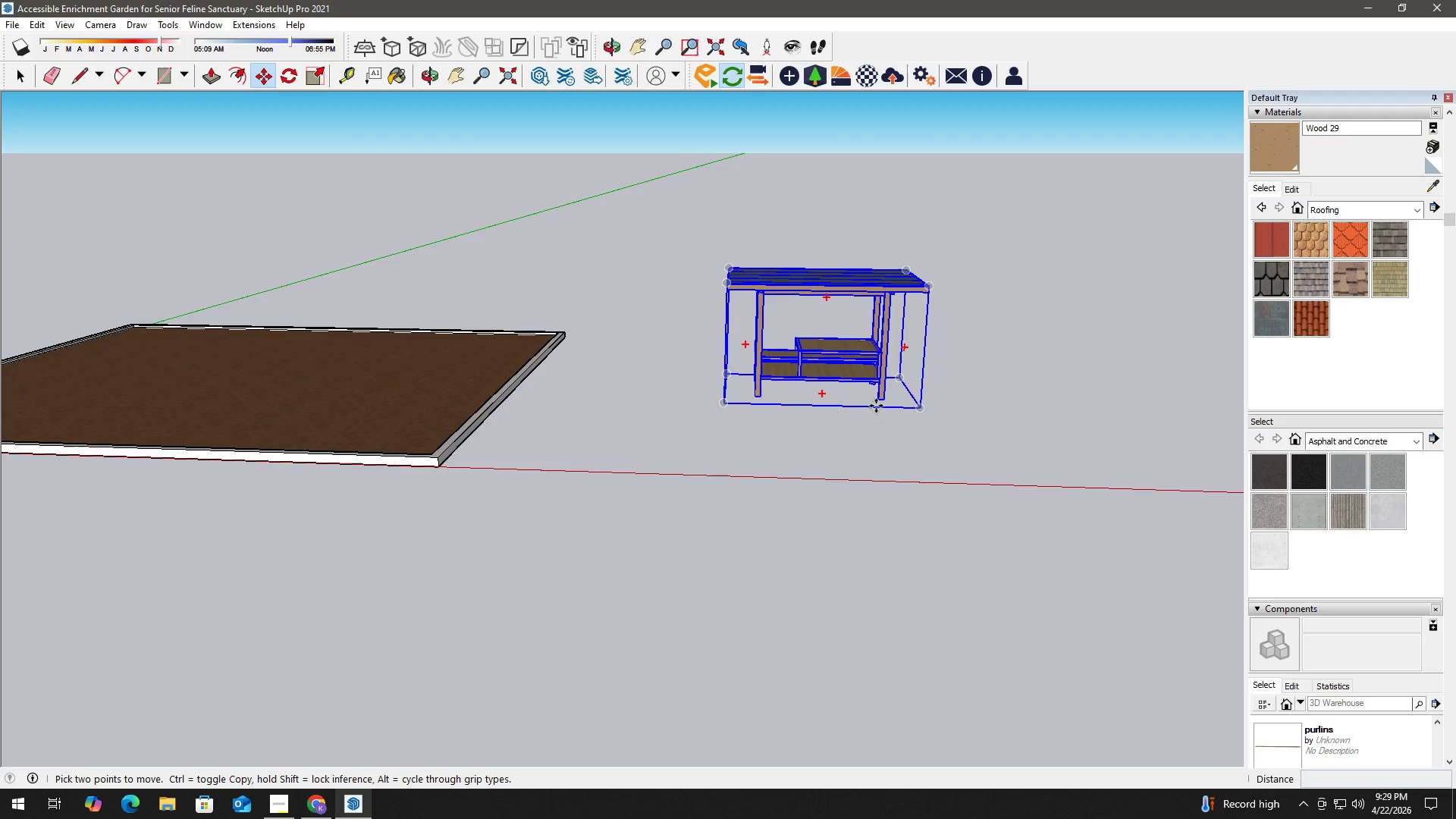 
scroll: coordinate [879, 405], scroll_direction: up, amount: 1.0
 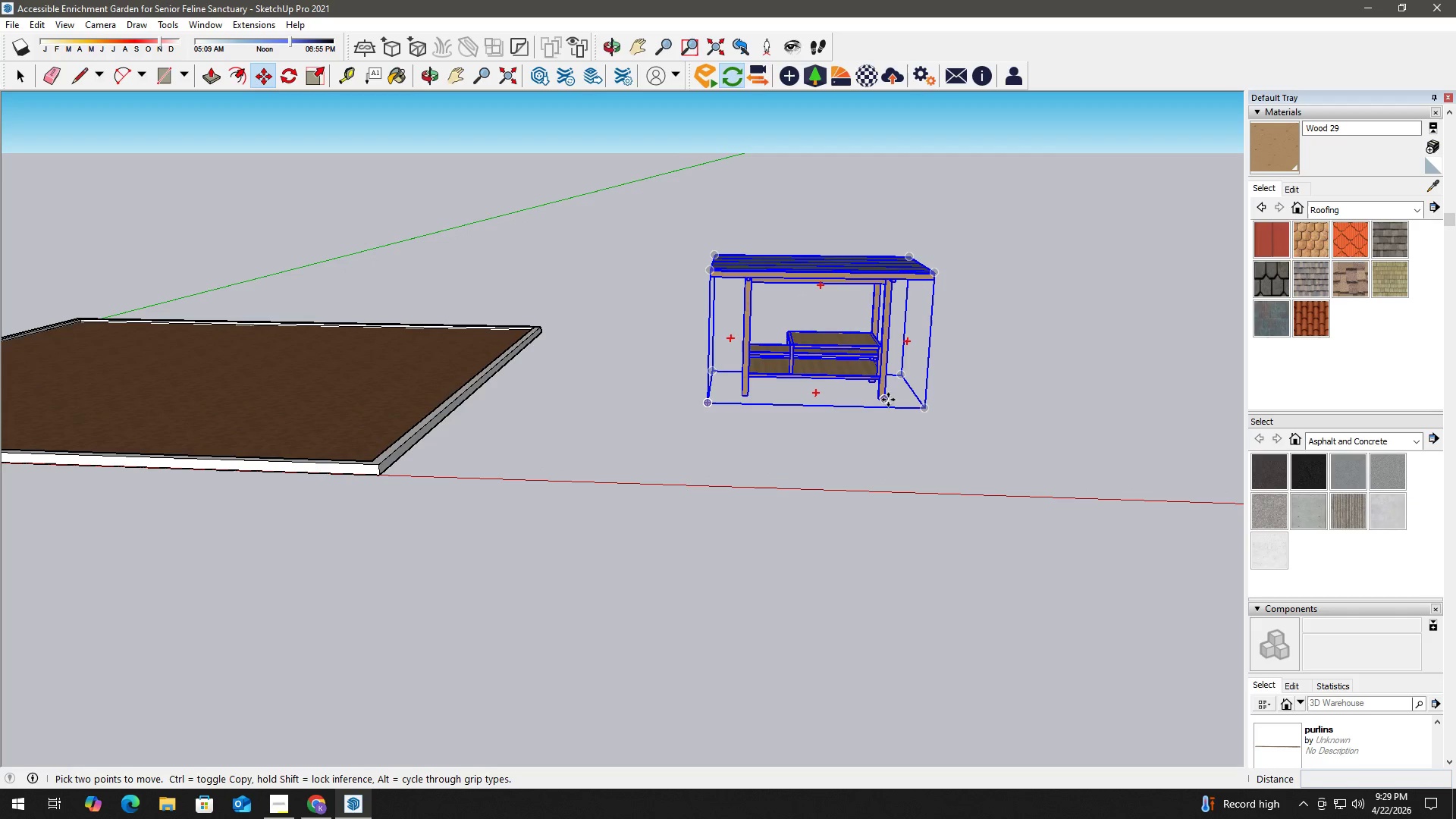 
left_click([886, 398])
 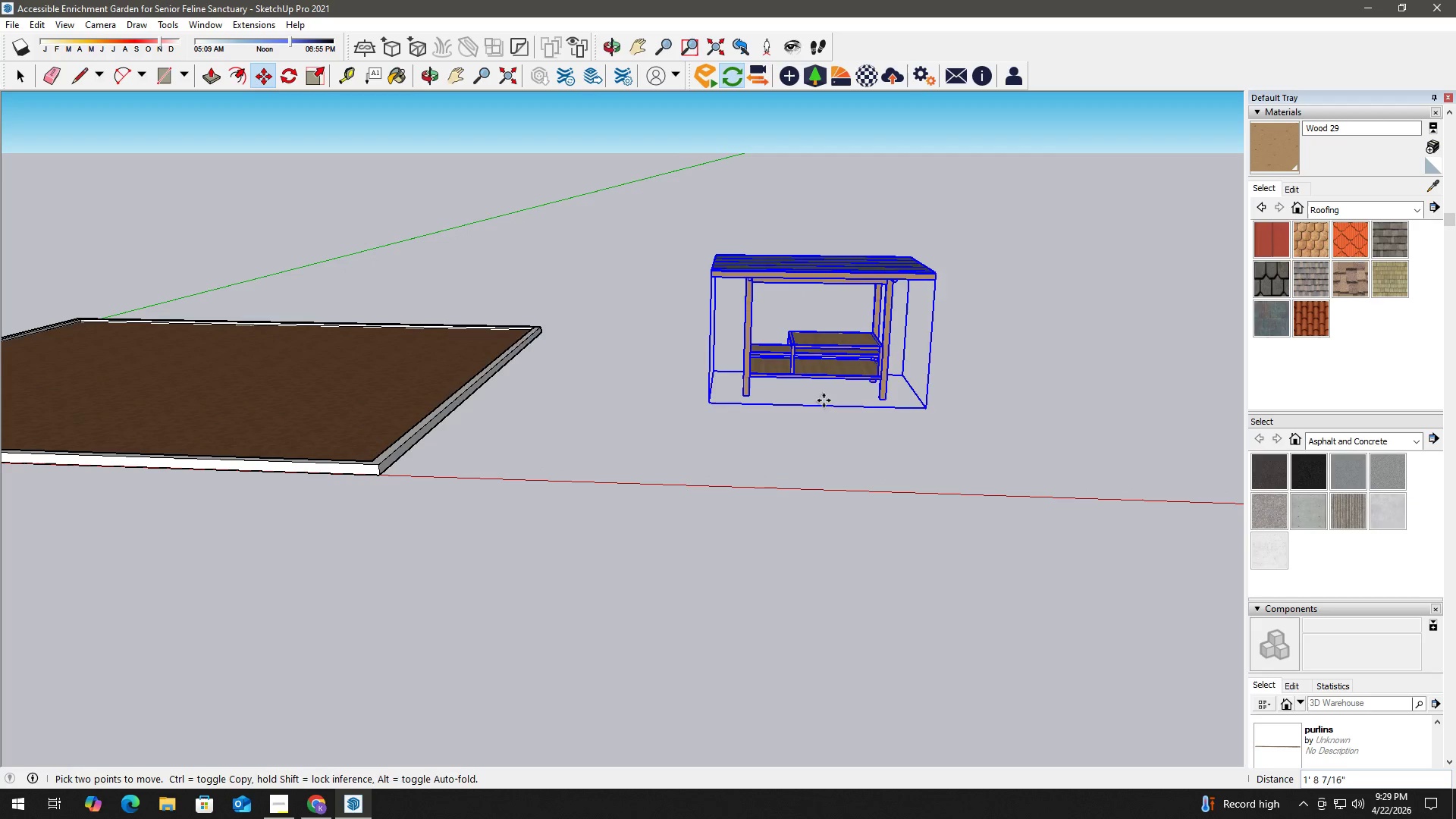 
key(Control+ControlLeft)
 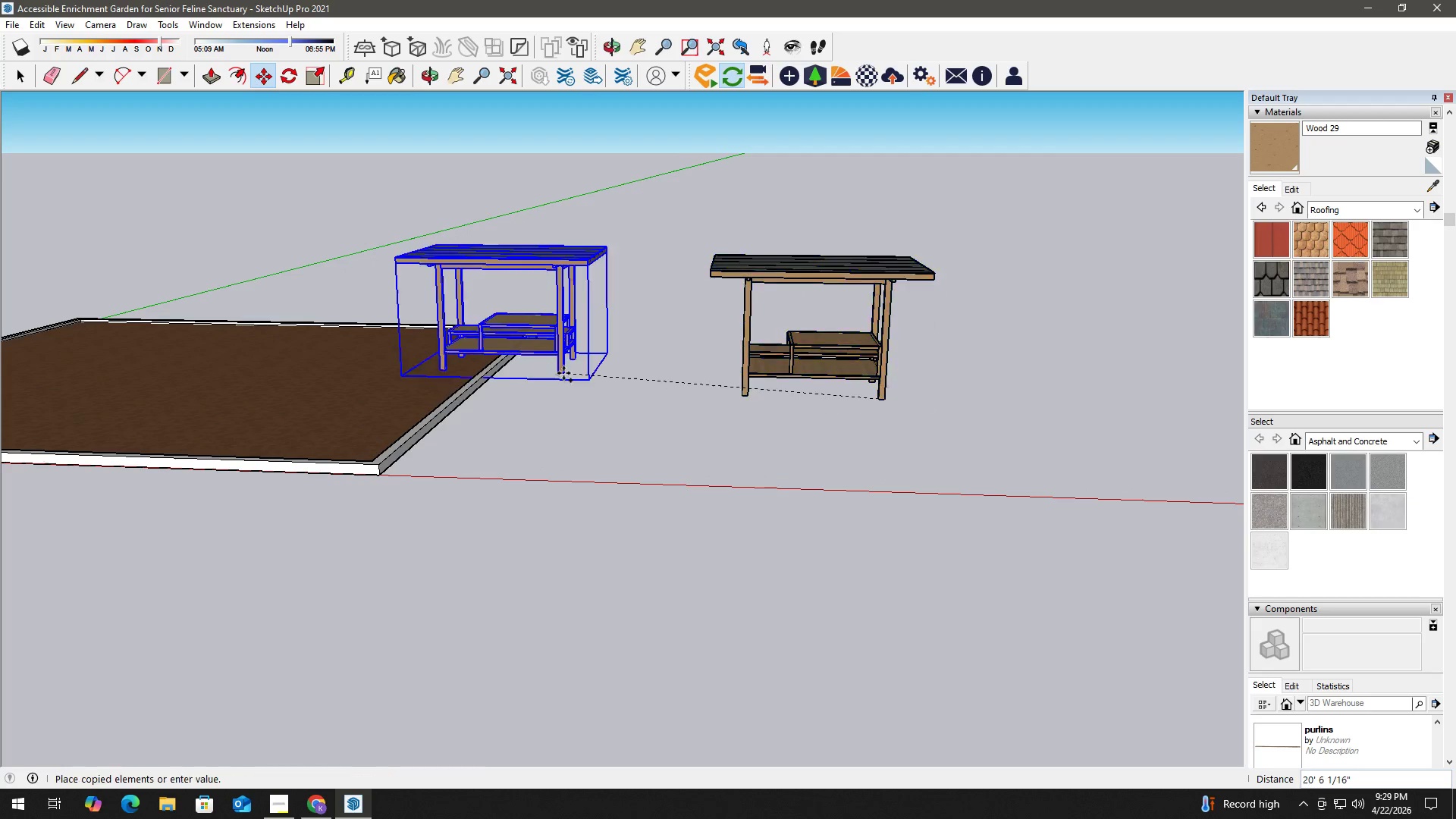 
scroll: coordinate [563, 375], scroll_direction: down, amount: 3.0
 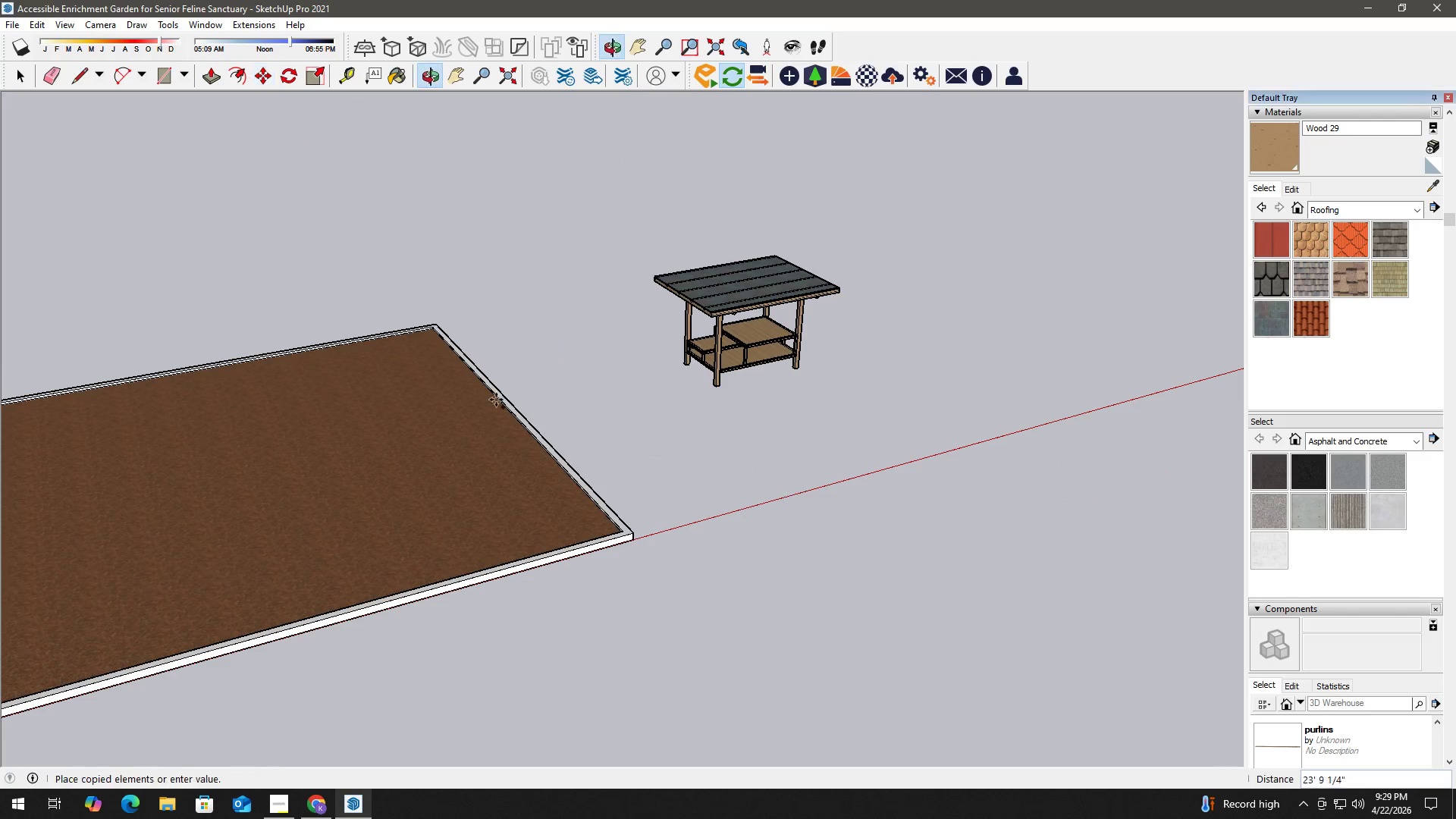 
key(Control+ControlLeft)
 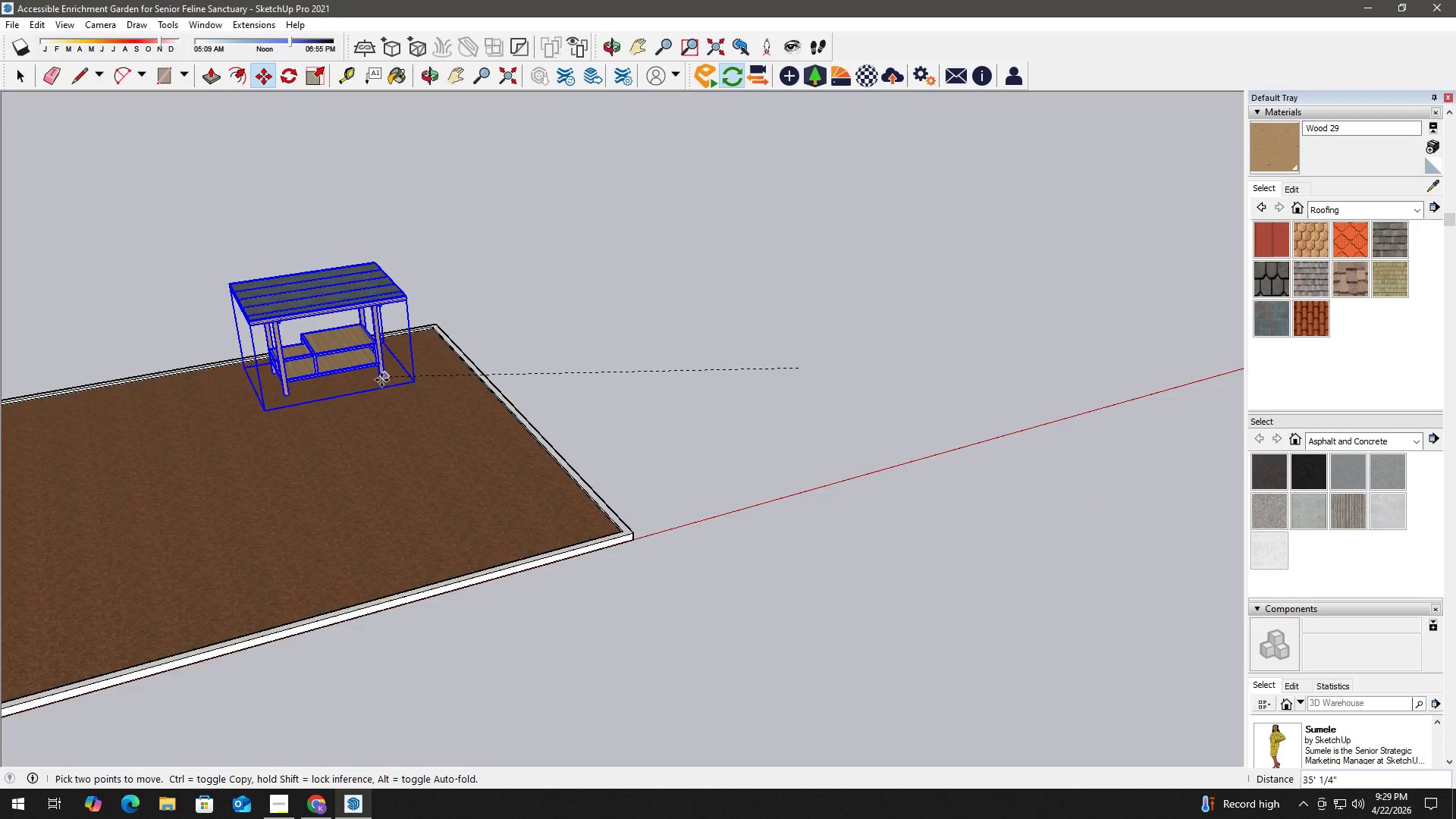 
scroll: coordinate [381, 379], scroll_direction: up, amount: 1.0
 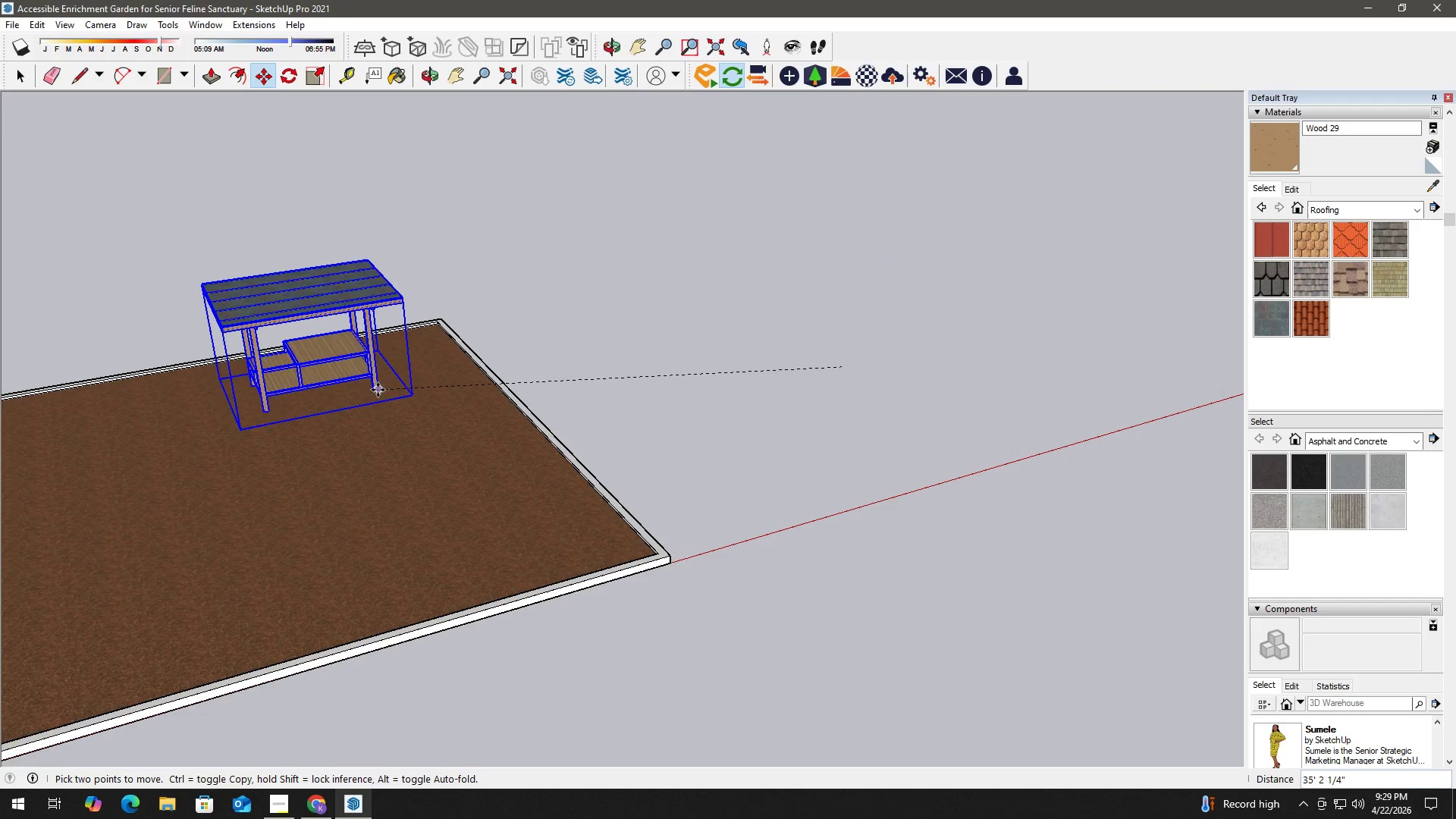 
left_click([362, 388])
 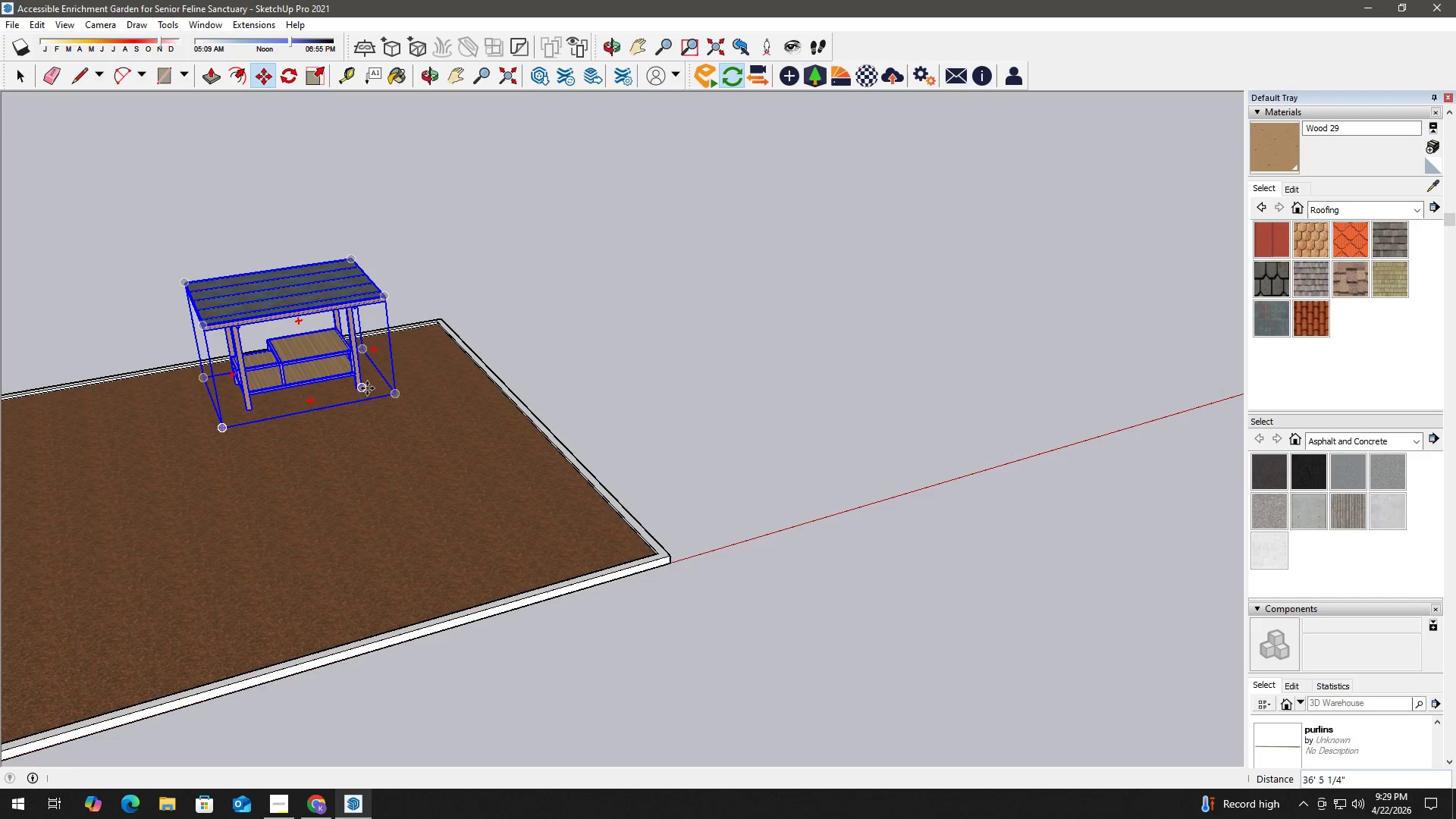 
key(Space)
 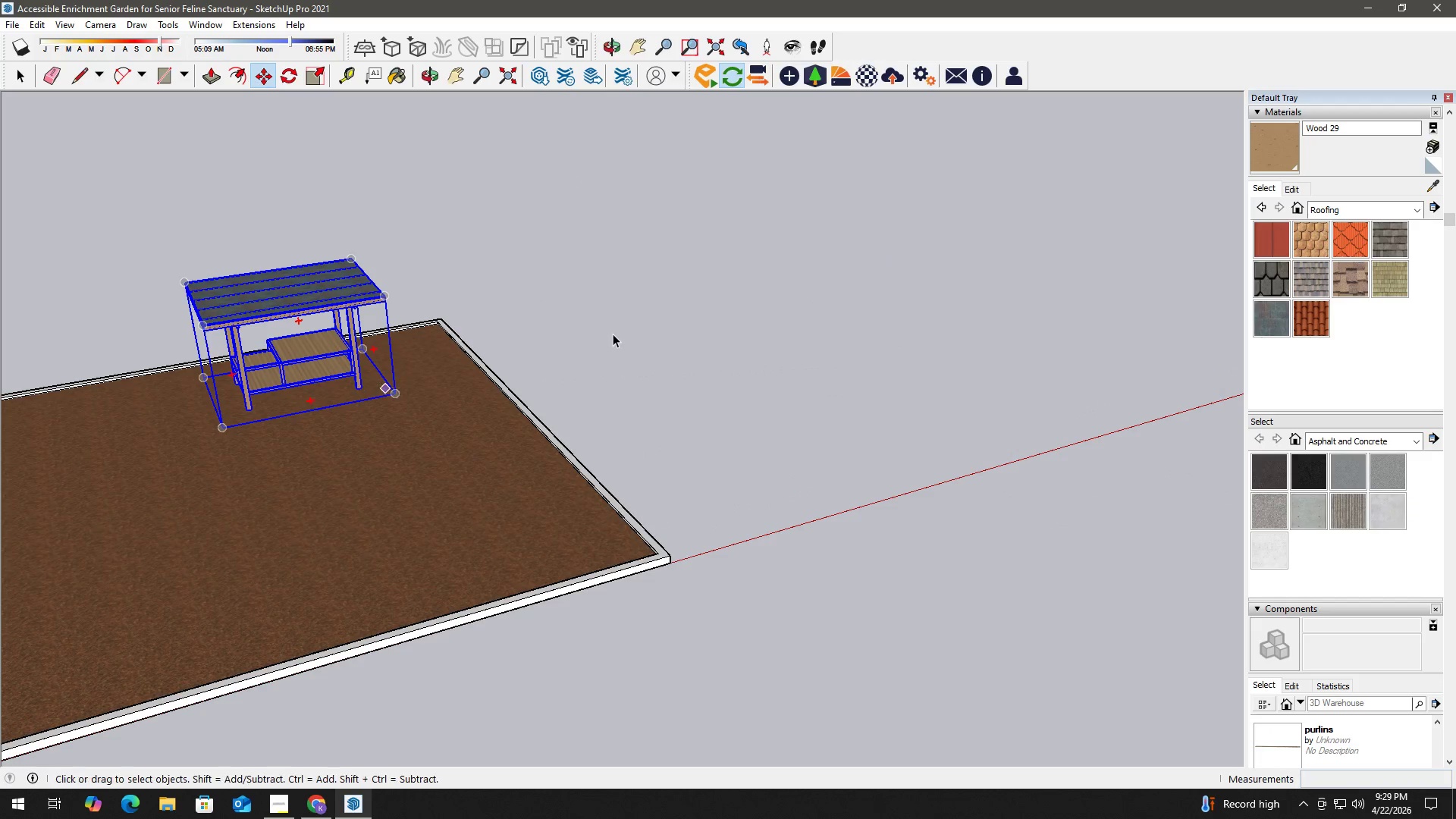 
double_click([654, 314])
 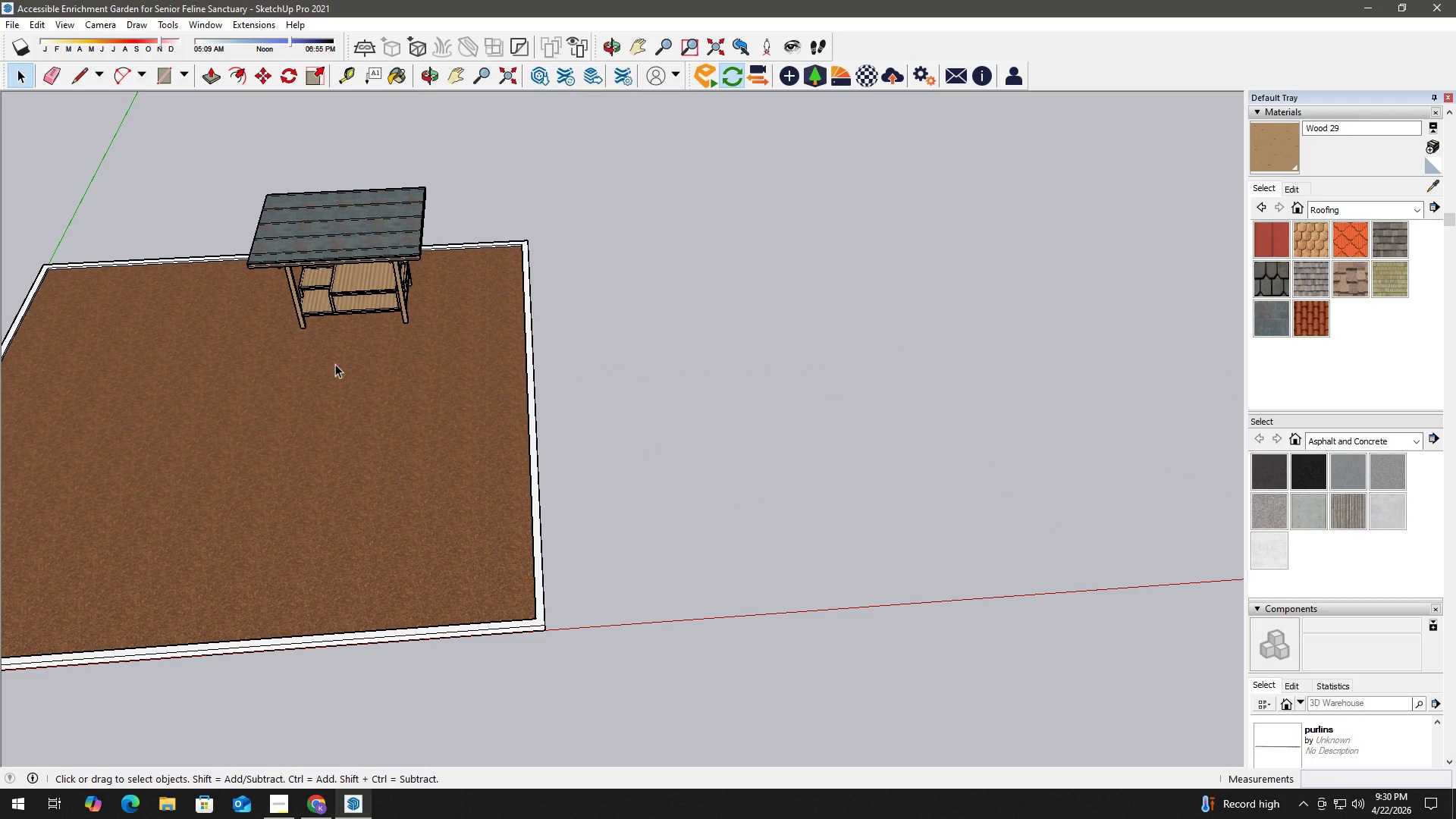 
wait(6.31)
 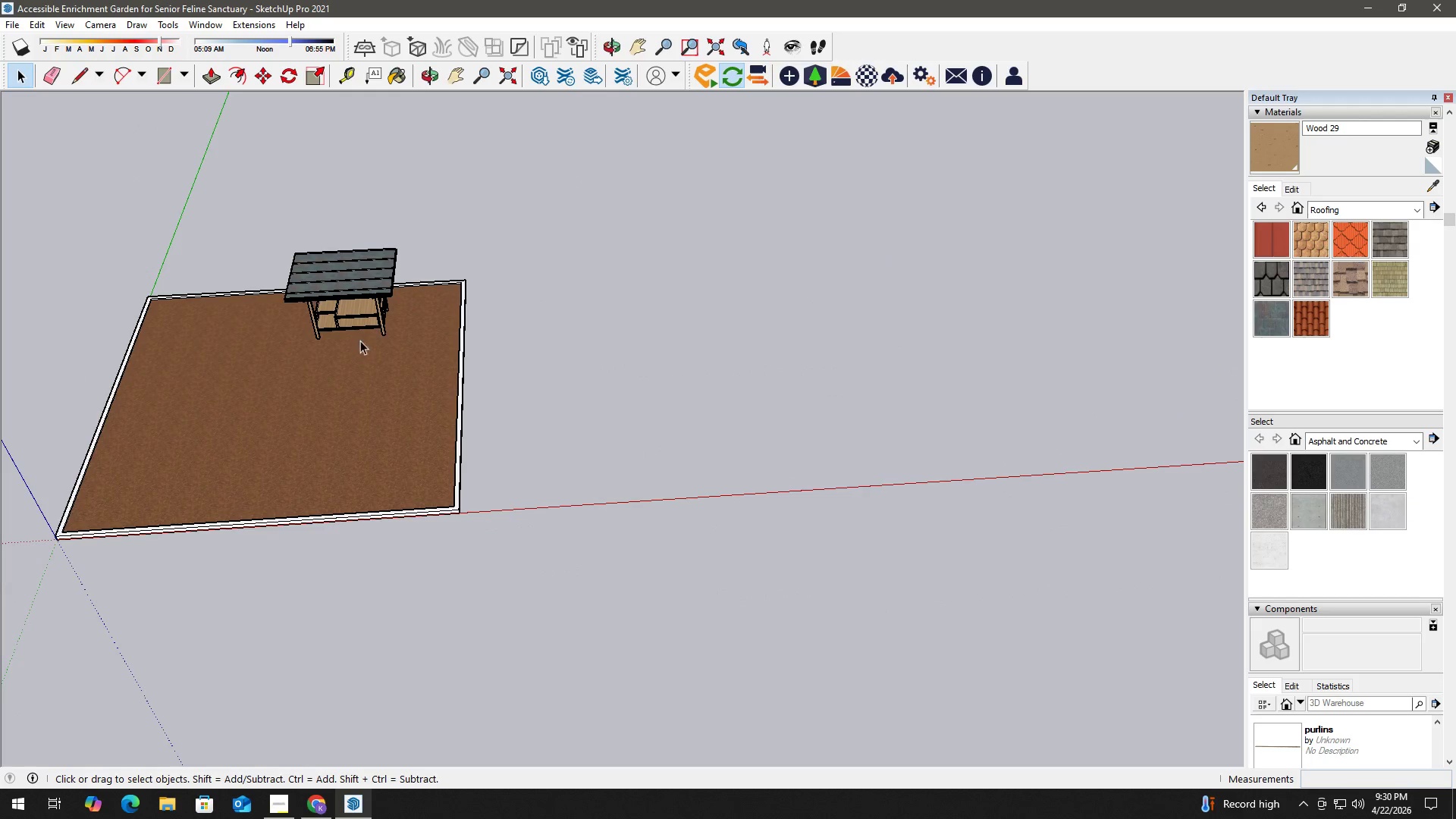 
key(H)
 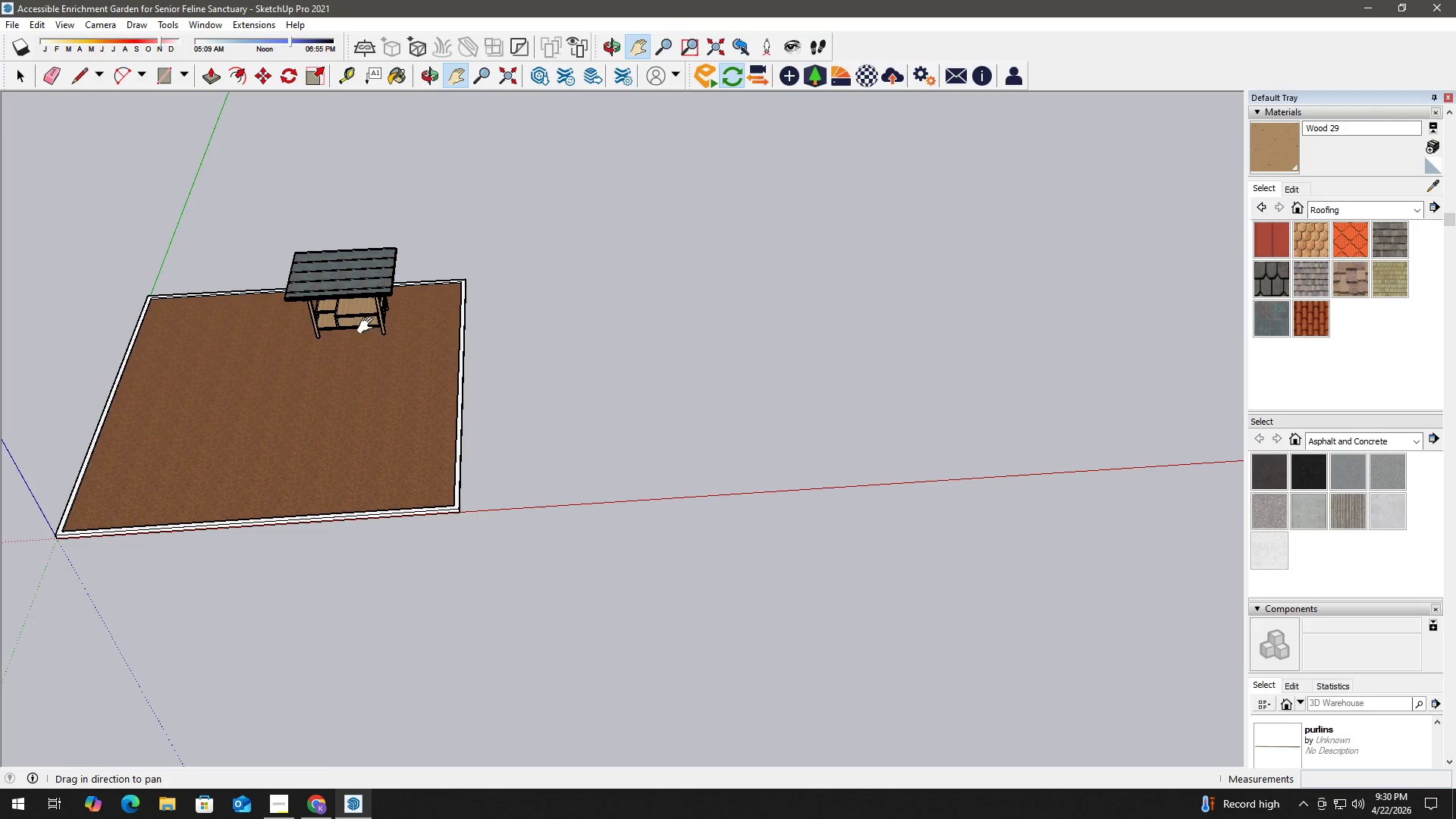 
scroll: coordinate [351, 351], scroll_direction: down, amount: 5.0
 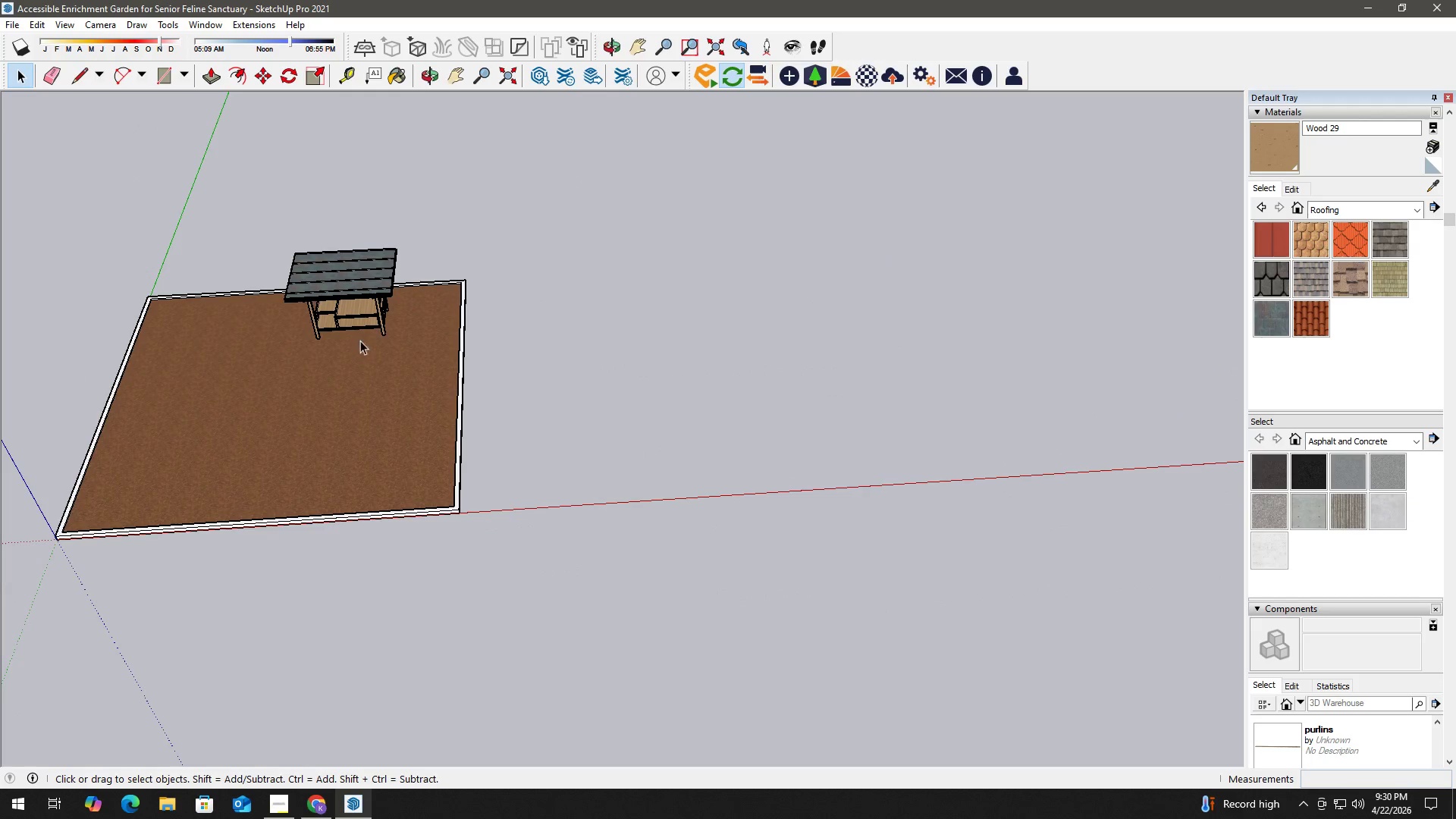 
key(Space)
 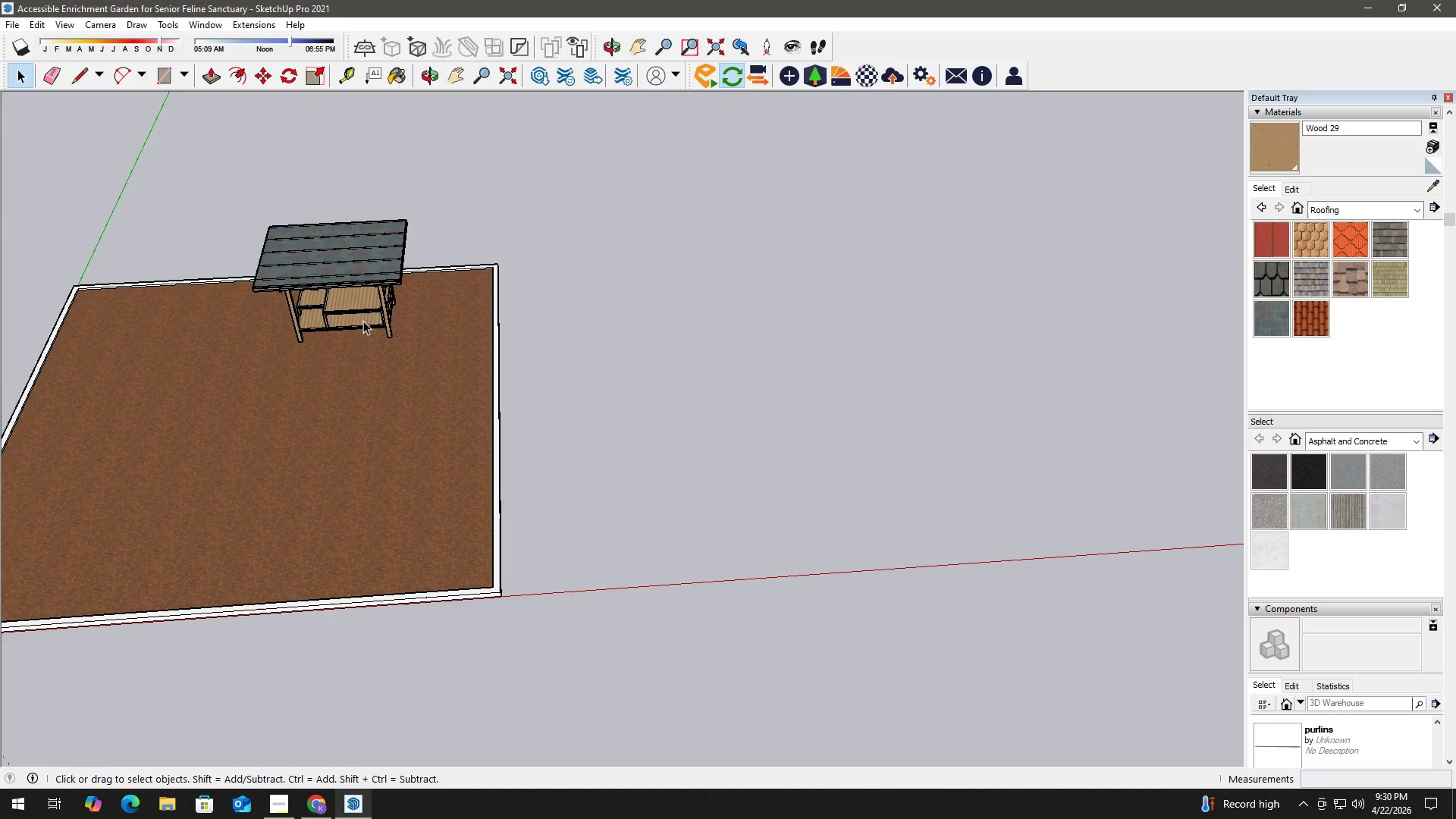 
left_click([363, 318])
 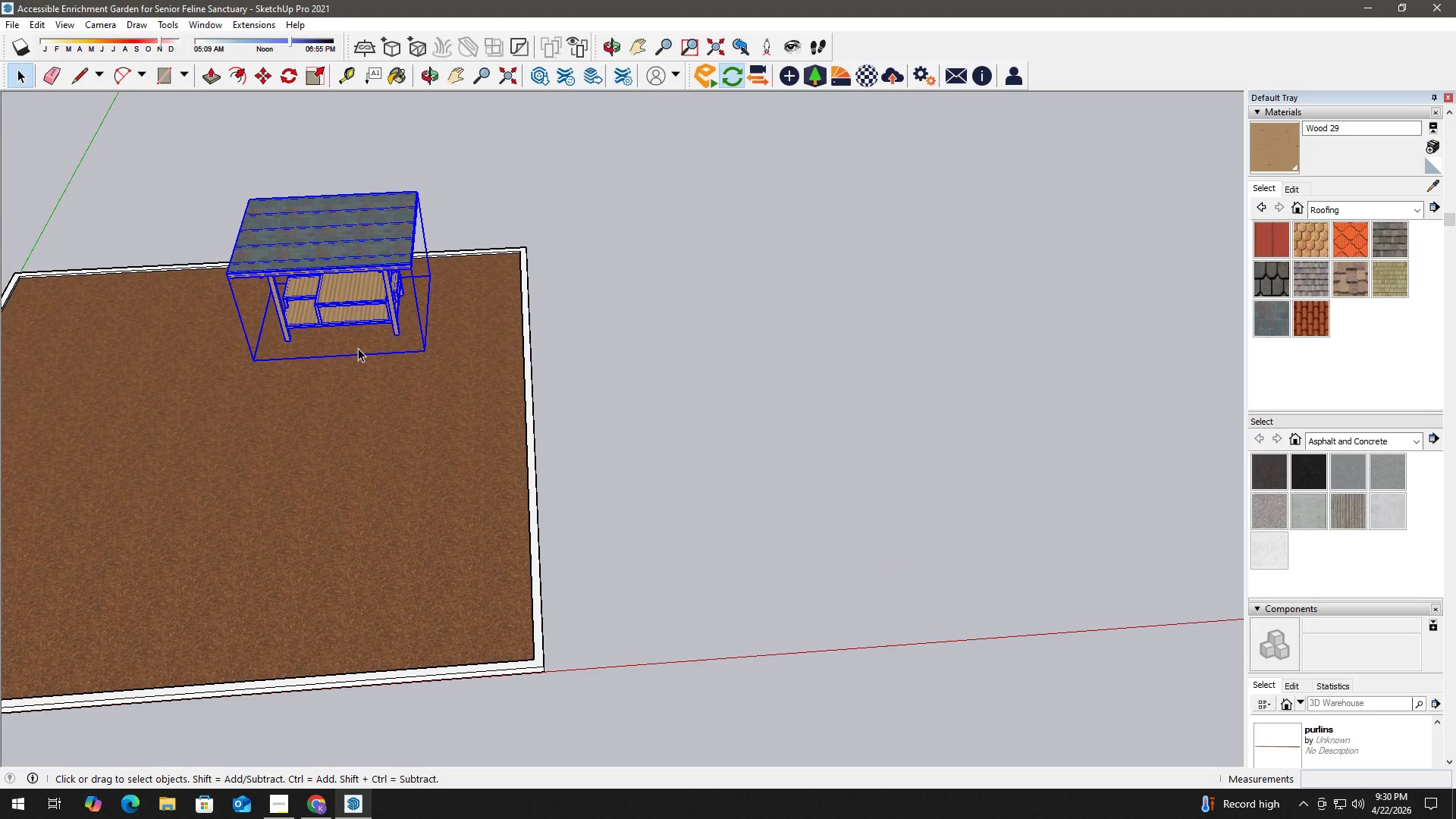 
scroll: coordinate [358, 348], scroll_direction: up, amount: 5.0
 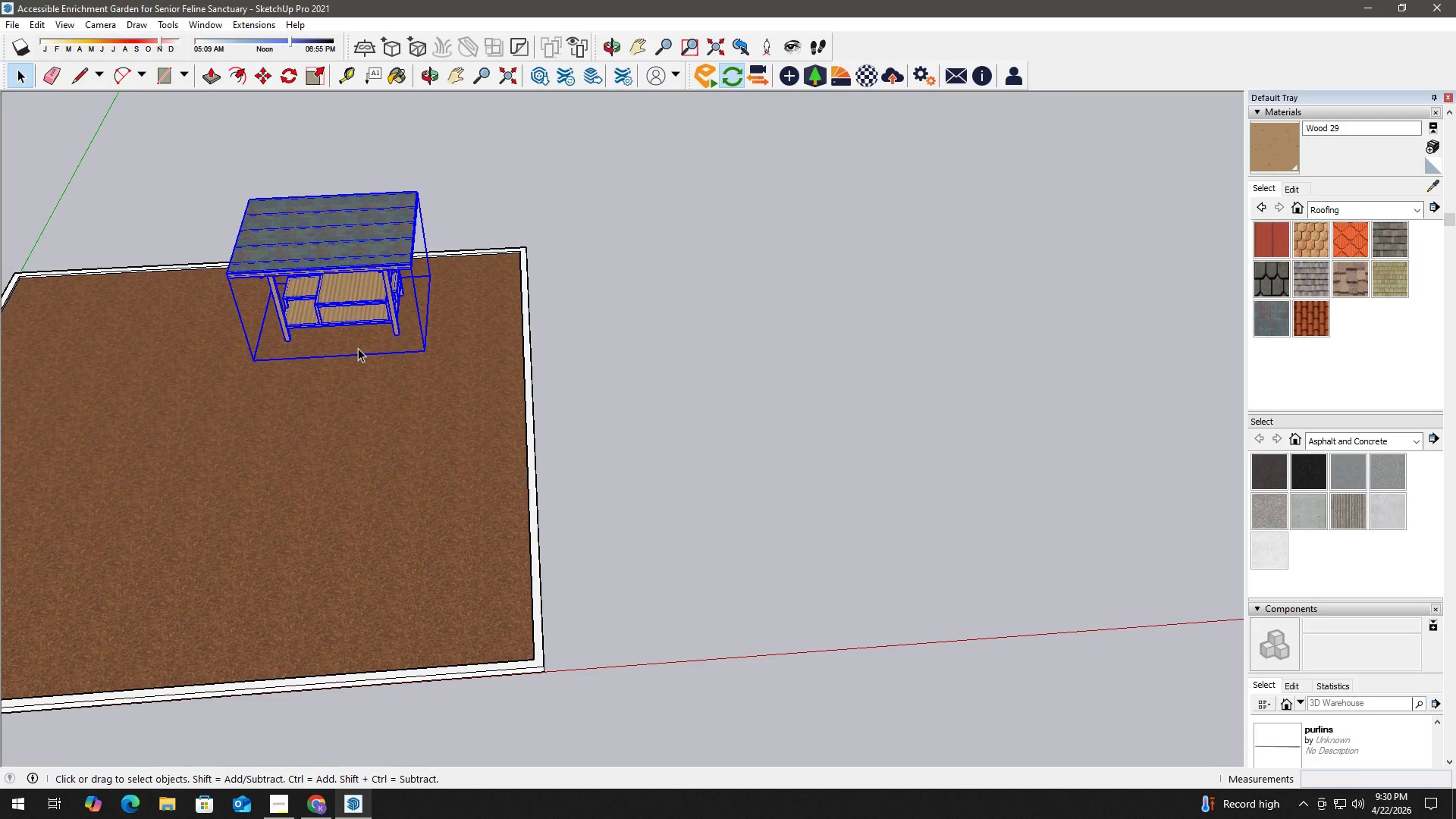 
key(M)
 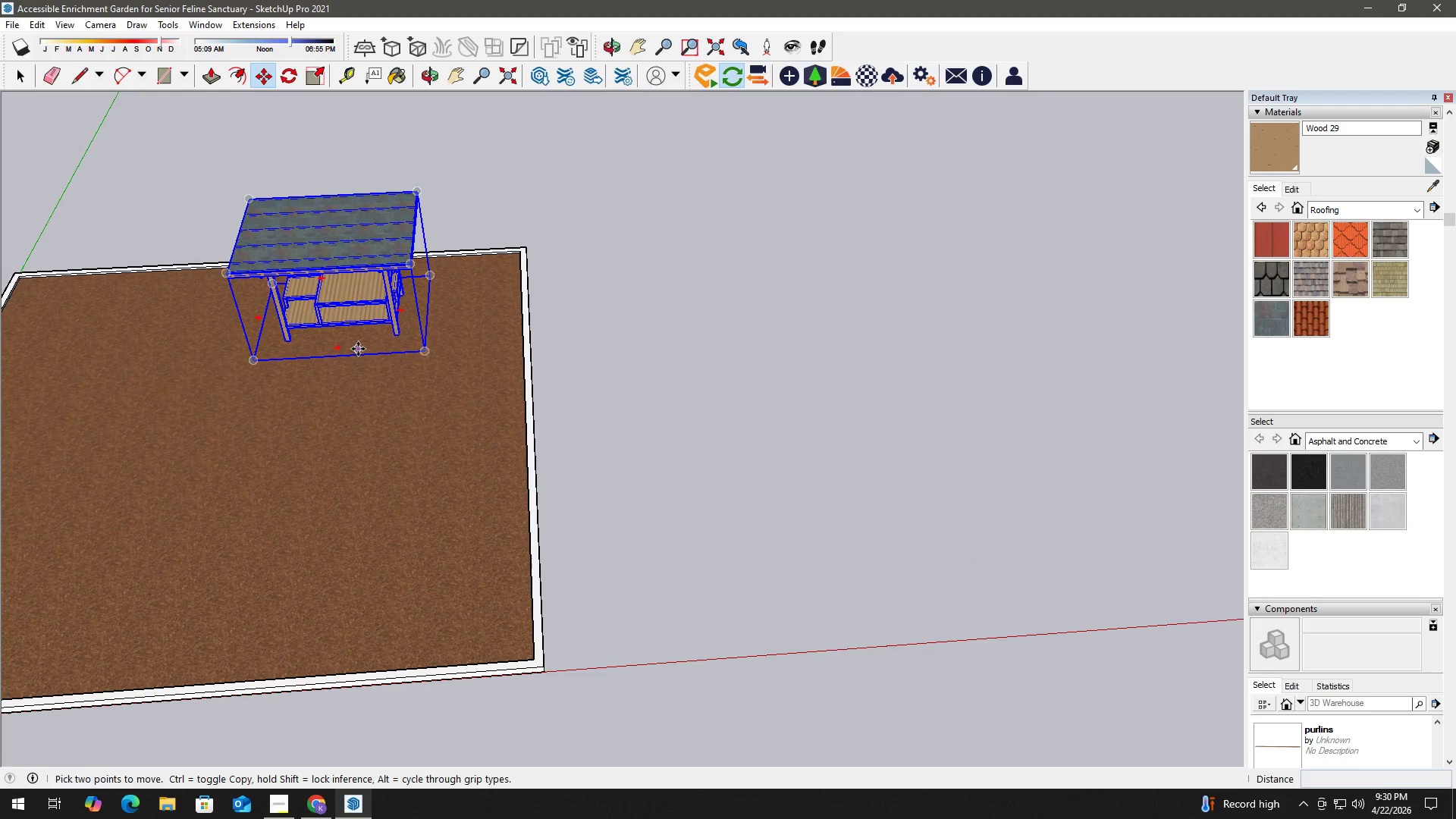 
left_click([358, 349])
 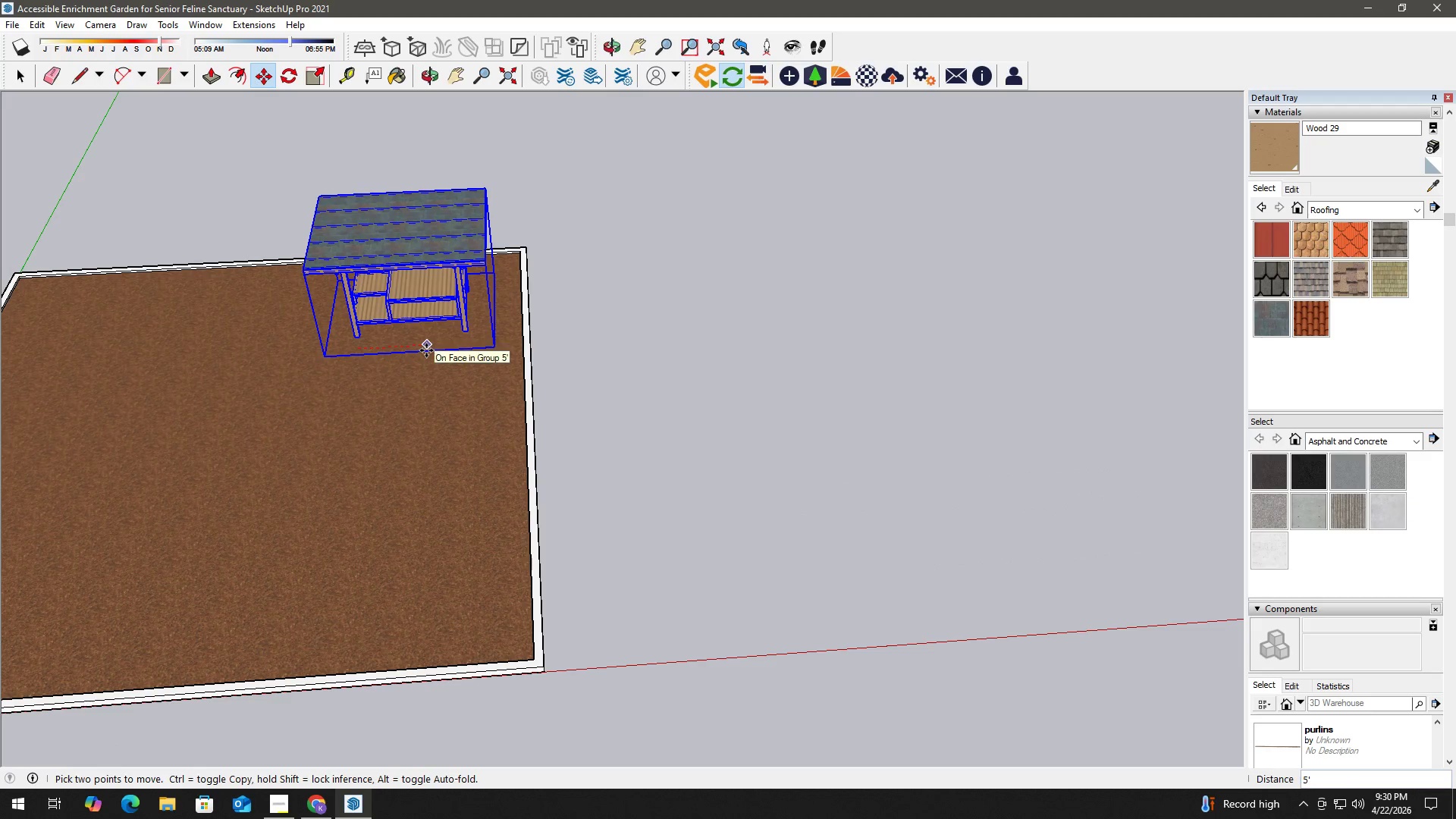 
left_click([426, 350])
 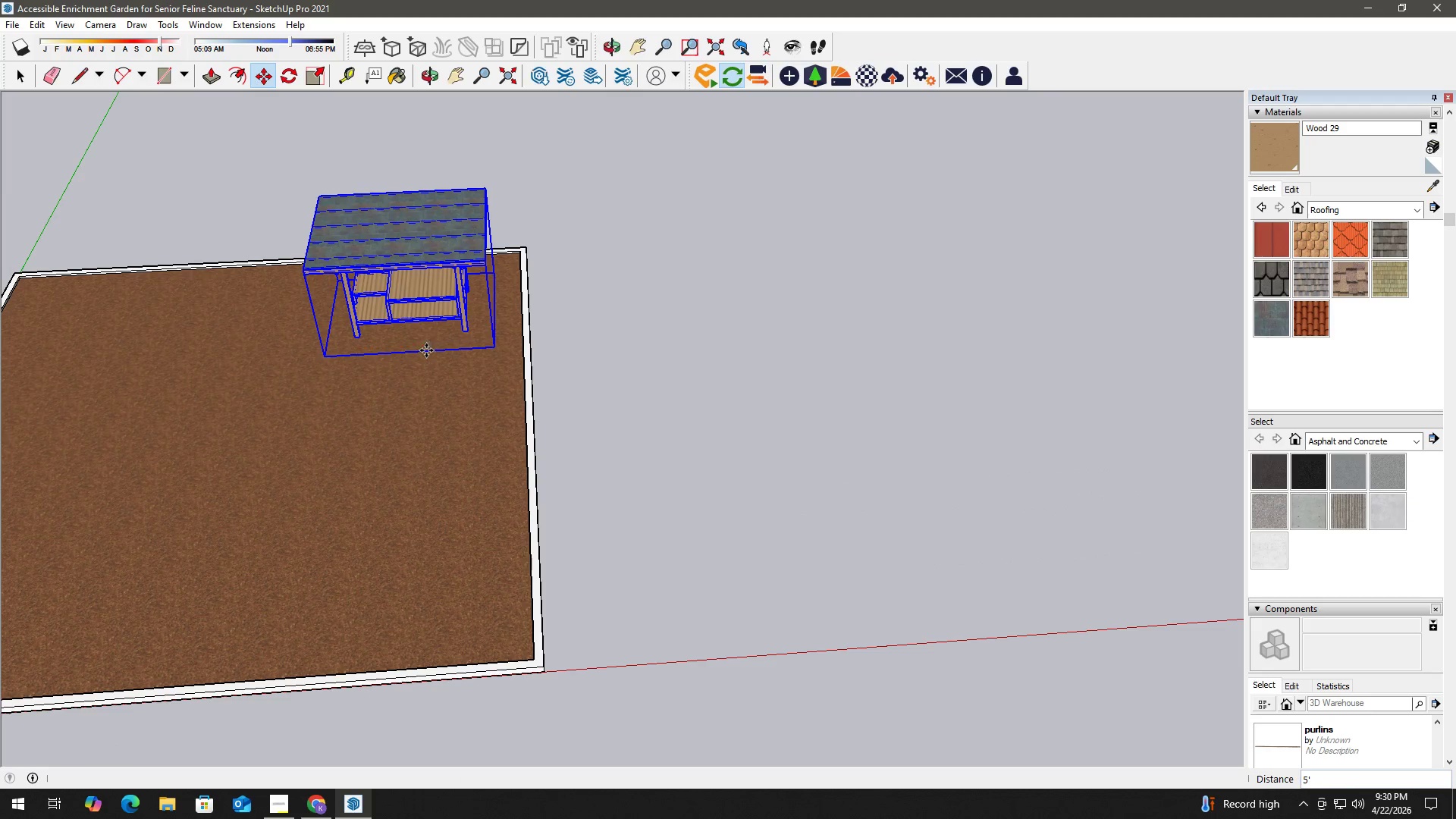 
key(Space)
 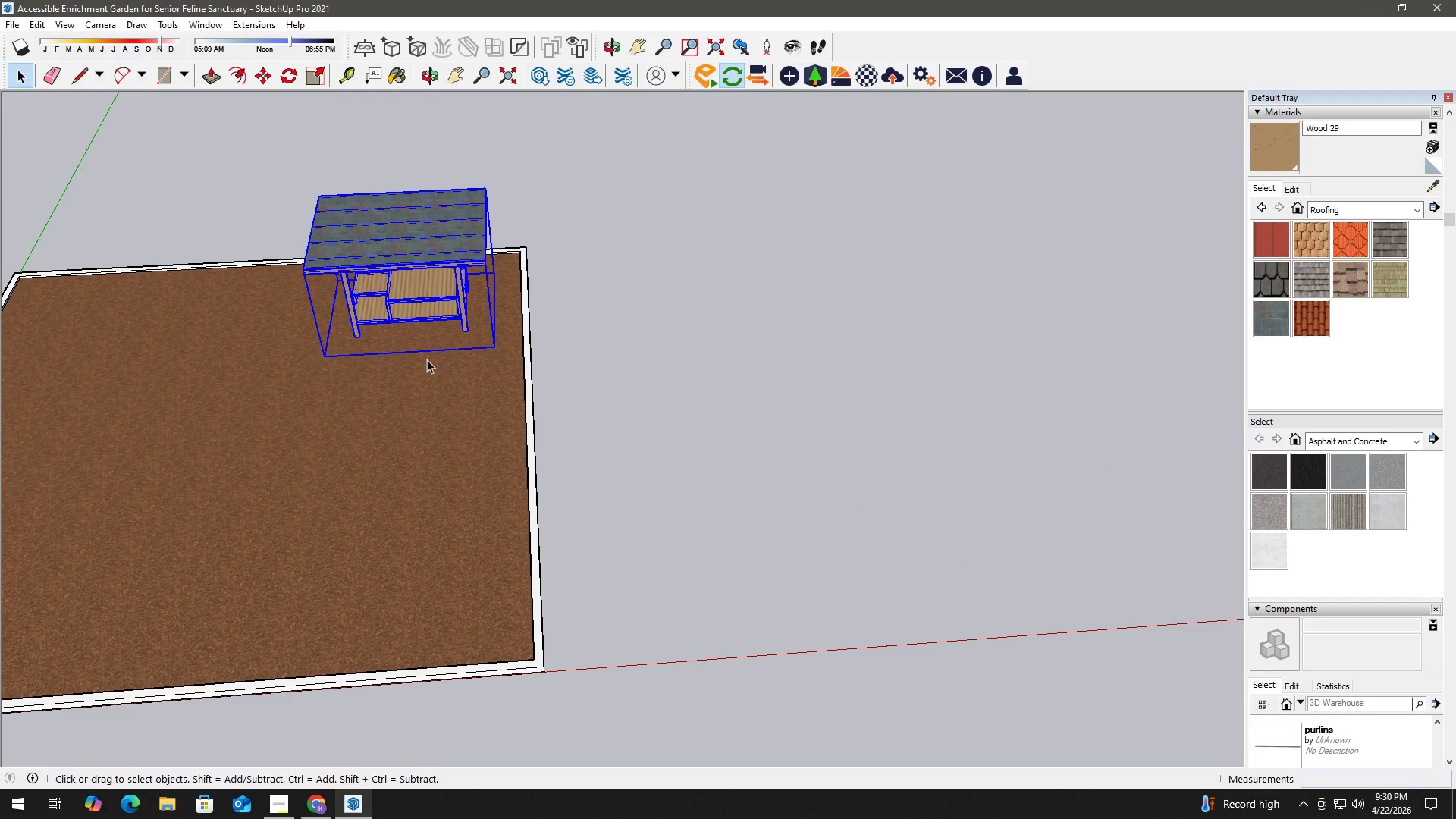 
wait(6.59)
 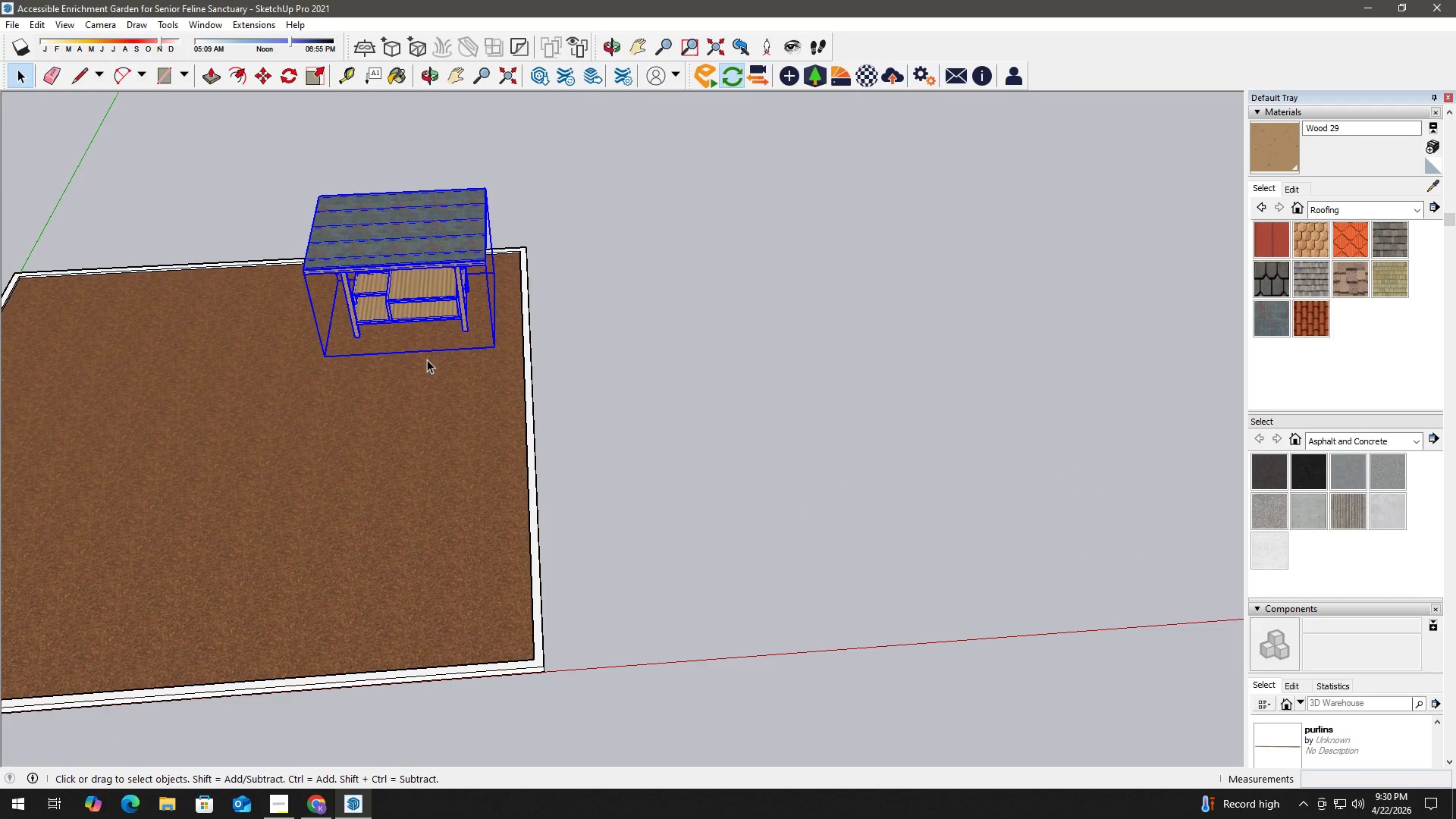 
key(Space)
 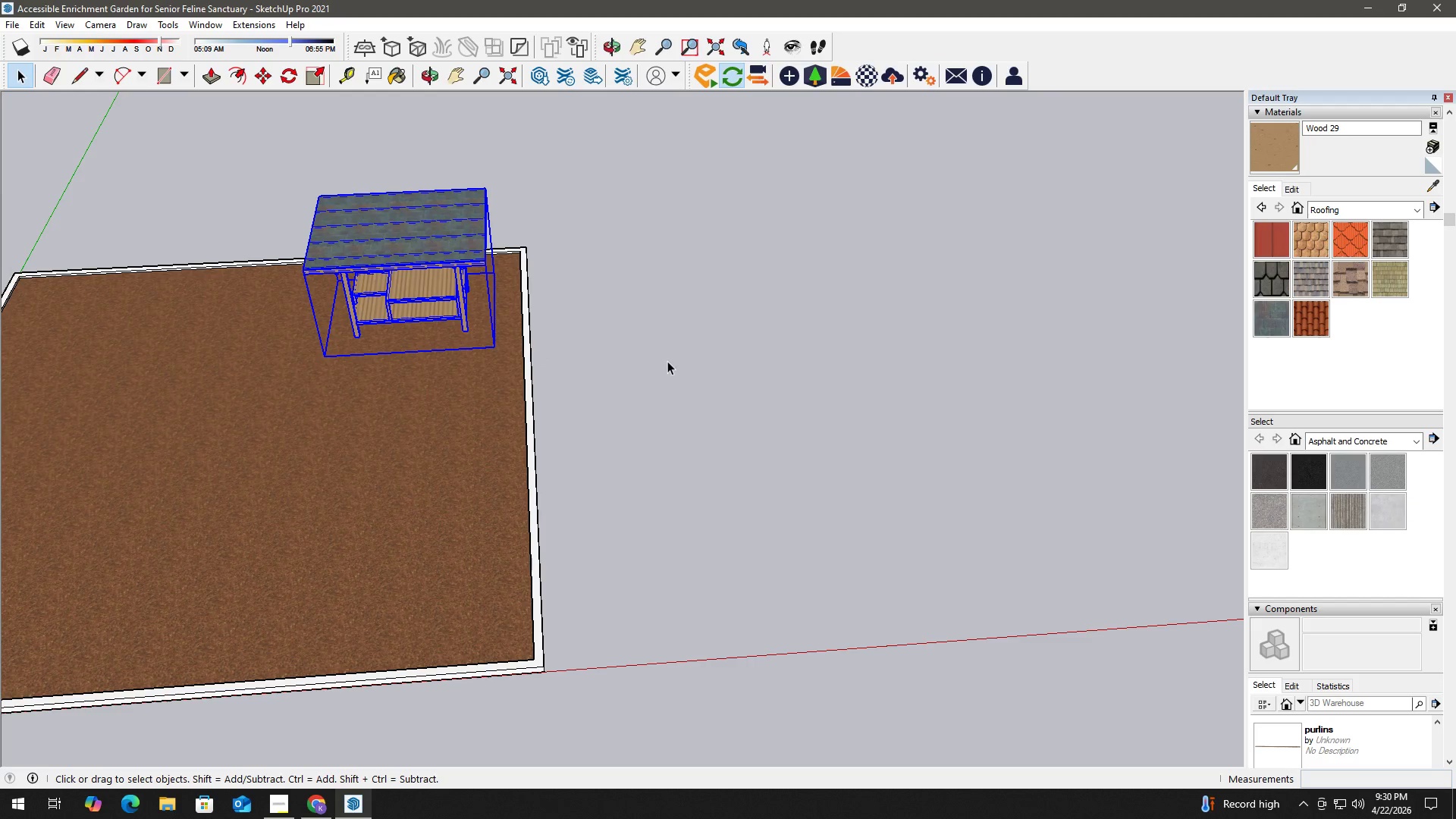 
left_click([668, 361])
 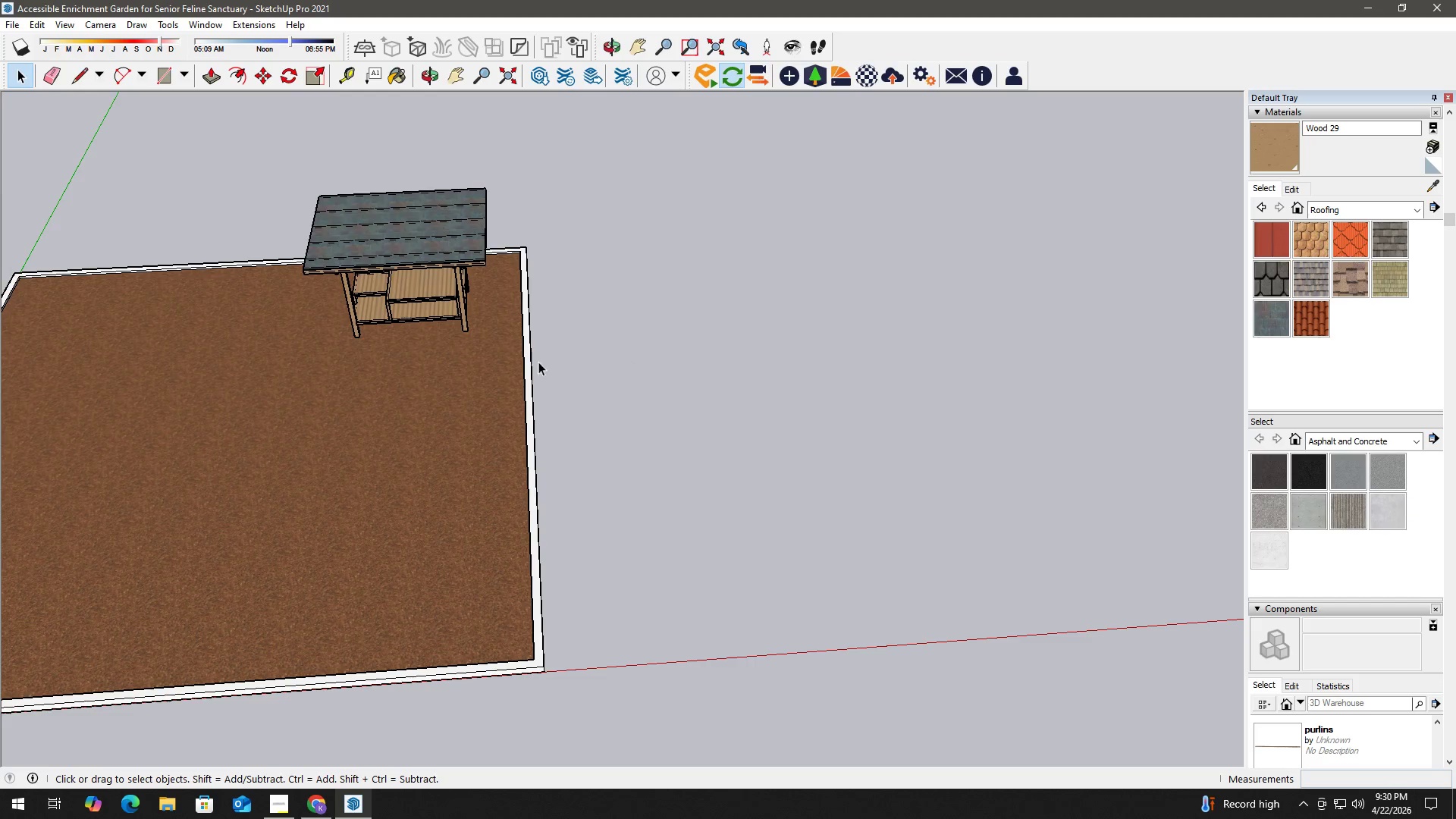 
key(H)
 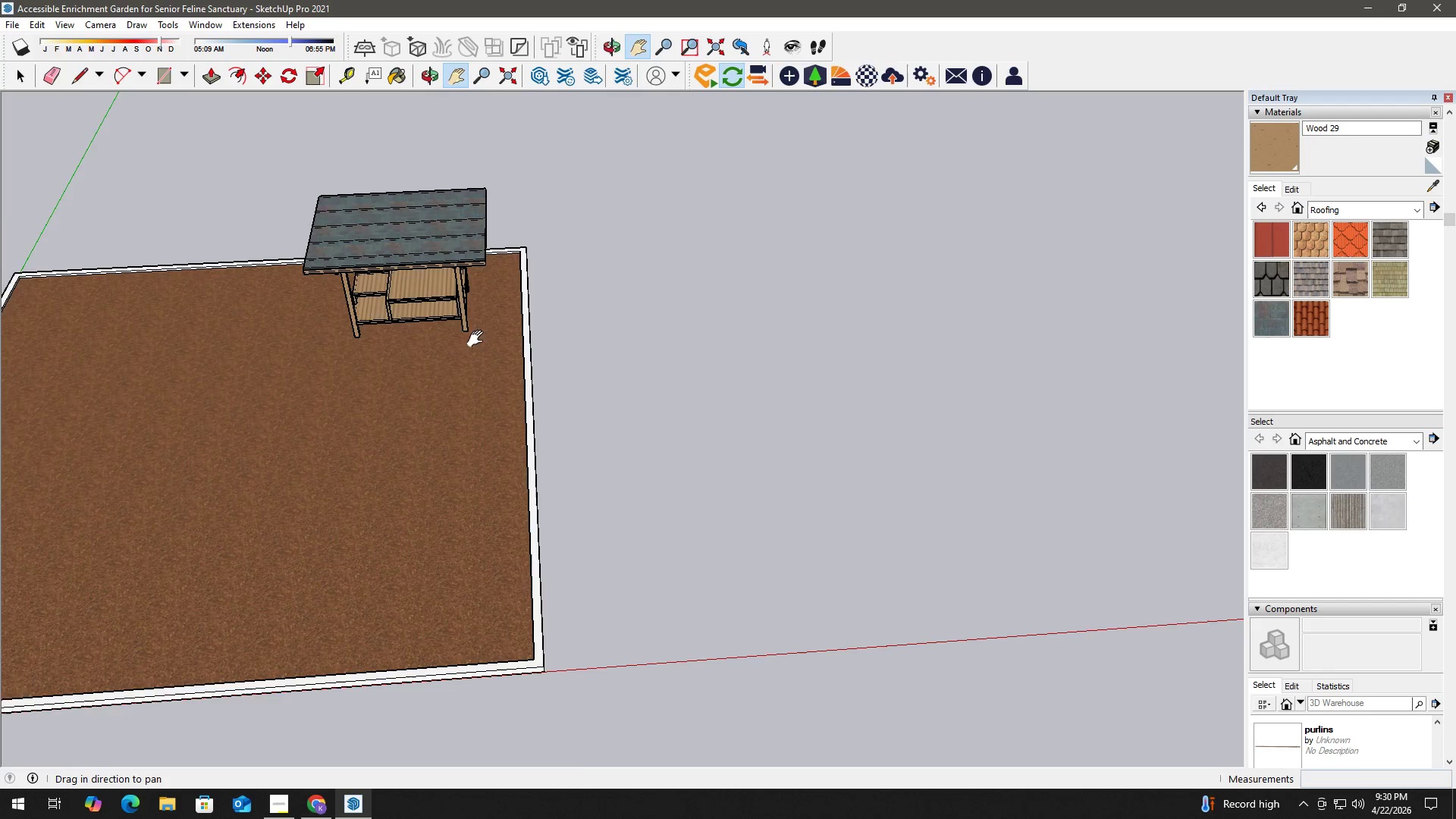 
scroll: coordinate [435, 384], scroll_direction: up, amount: 6.0
 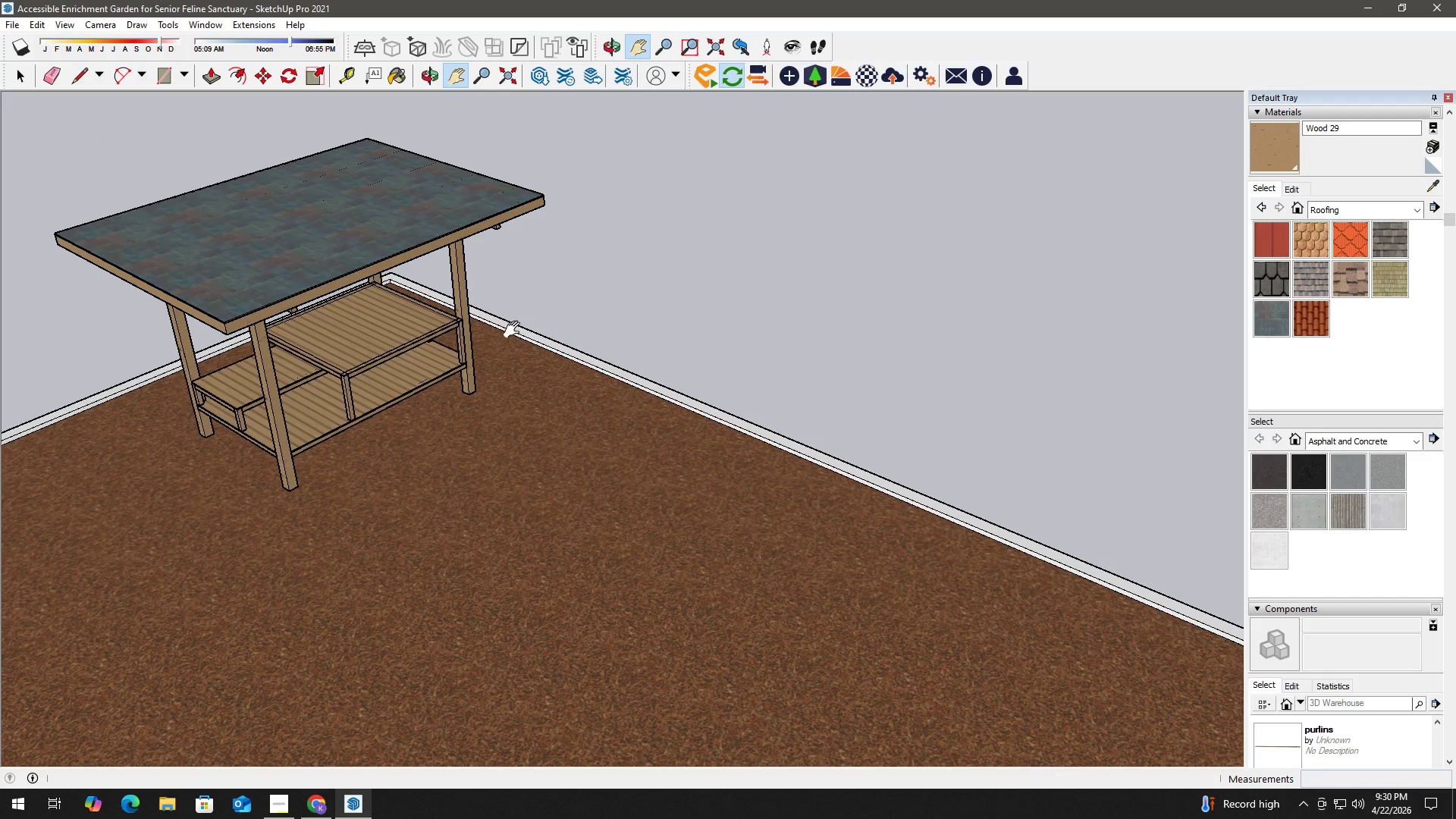 
key(Space)
 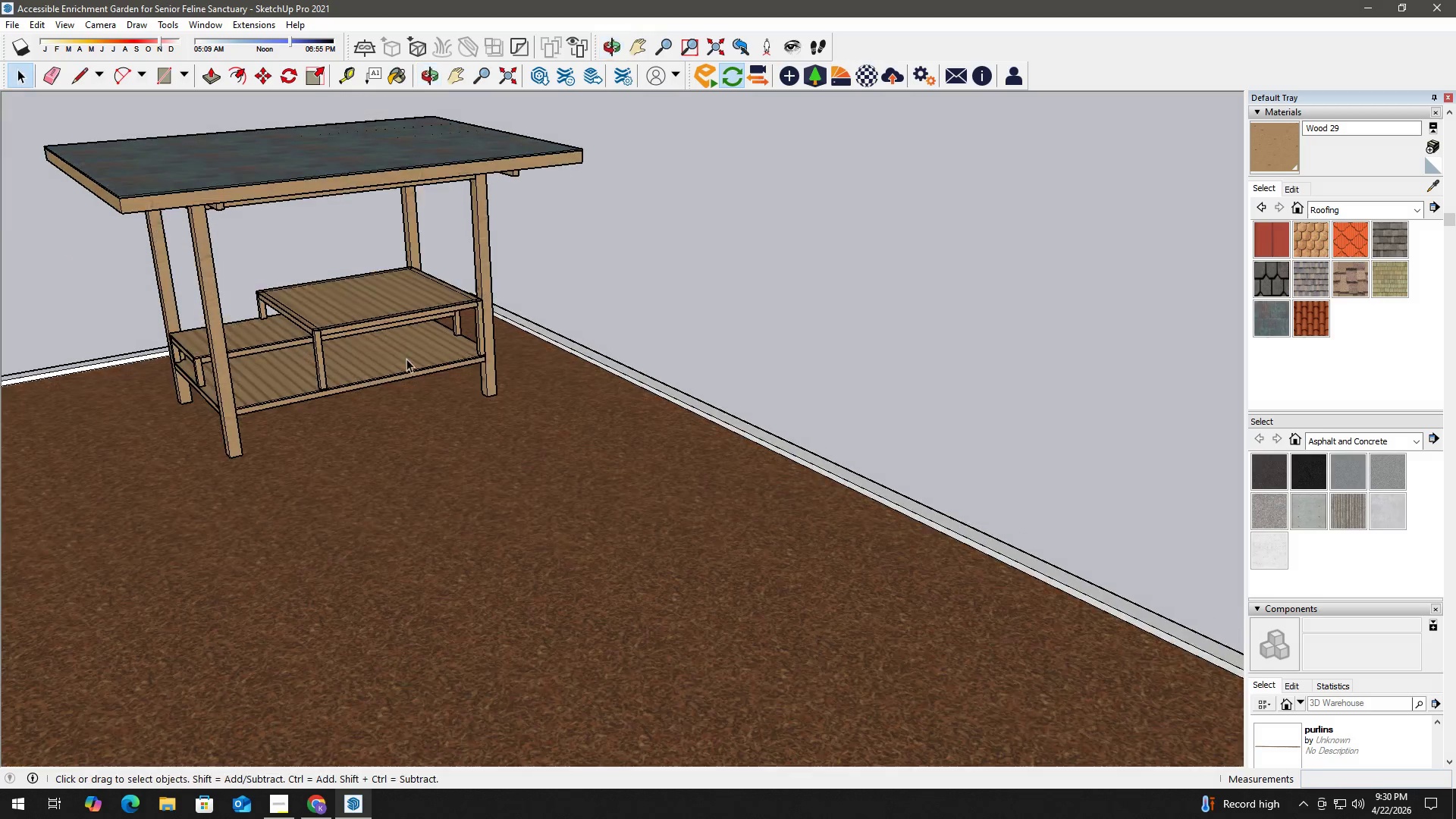 
scroll: coordinate [477, 441], scroll_direction: up, amount: 4.0
 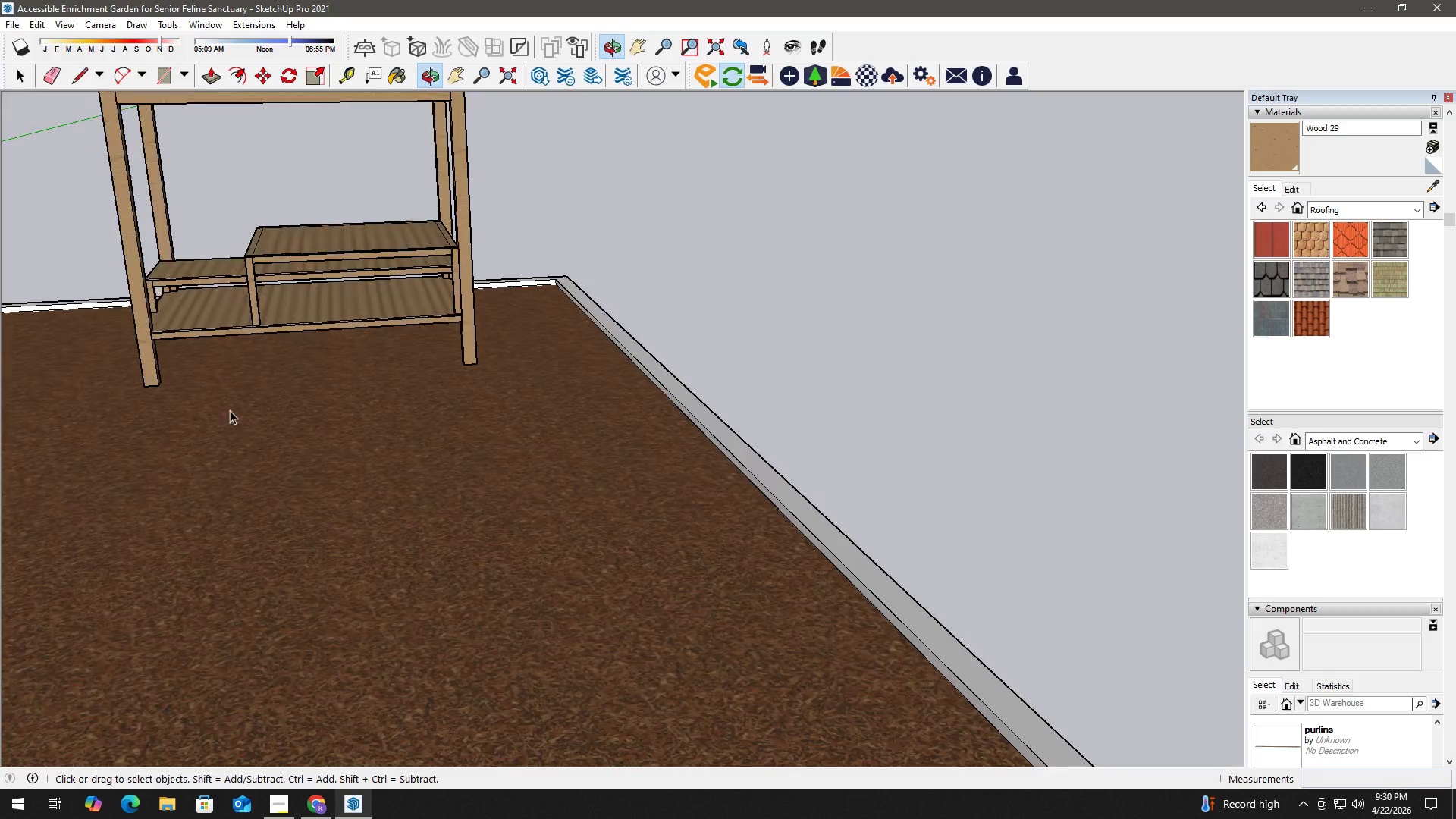 
key(H)
 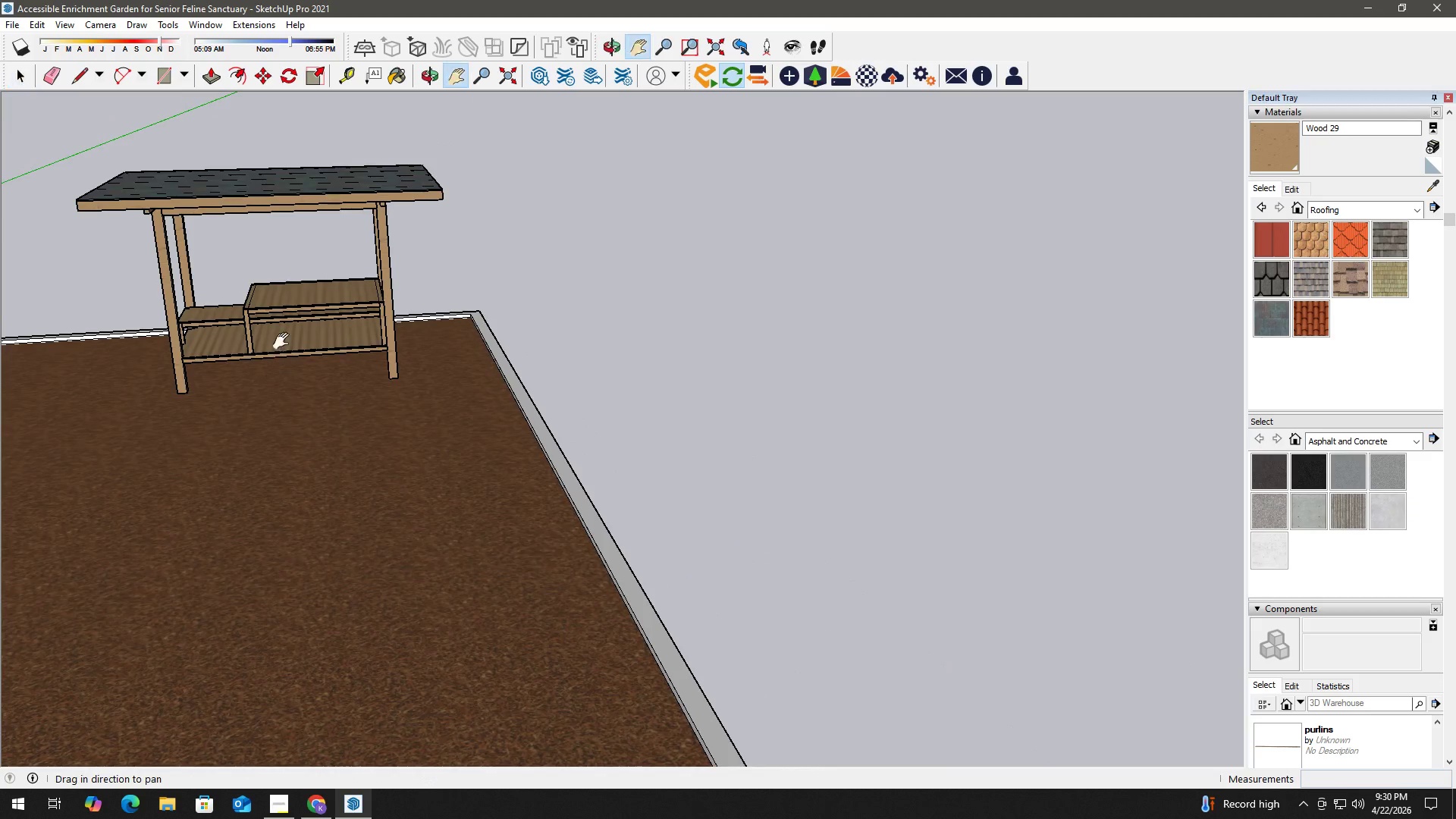 
key(Space)
 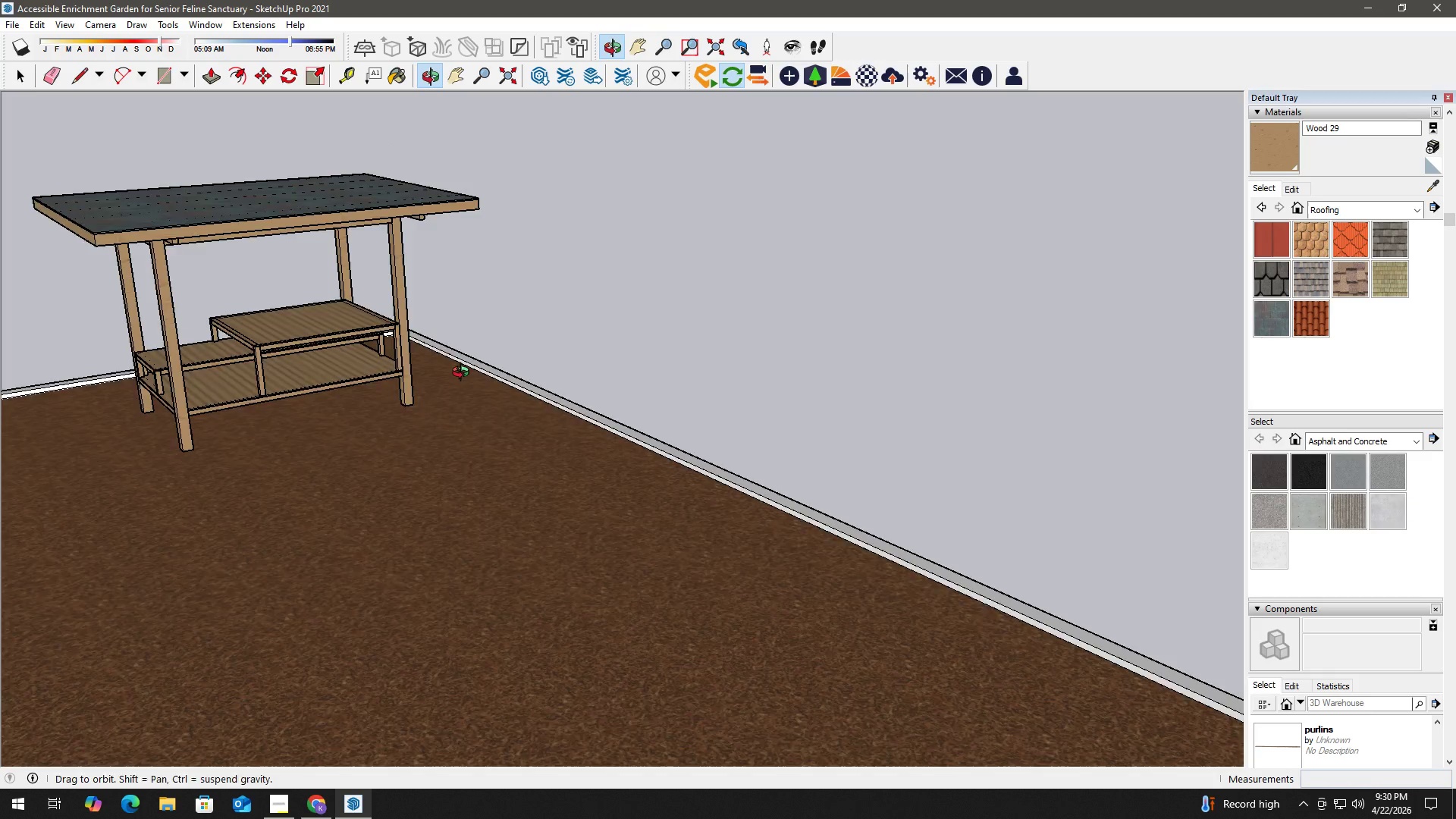 
scroll: coordinate [255, 402], scroll_direction: down, amount: 5.0
 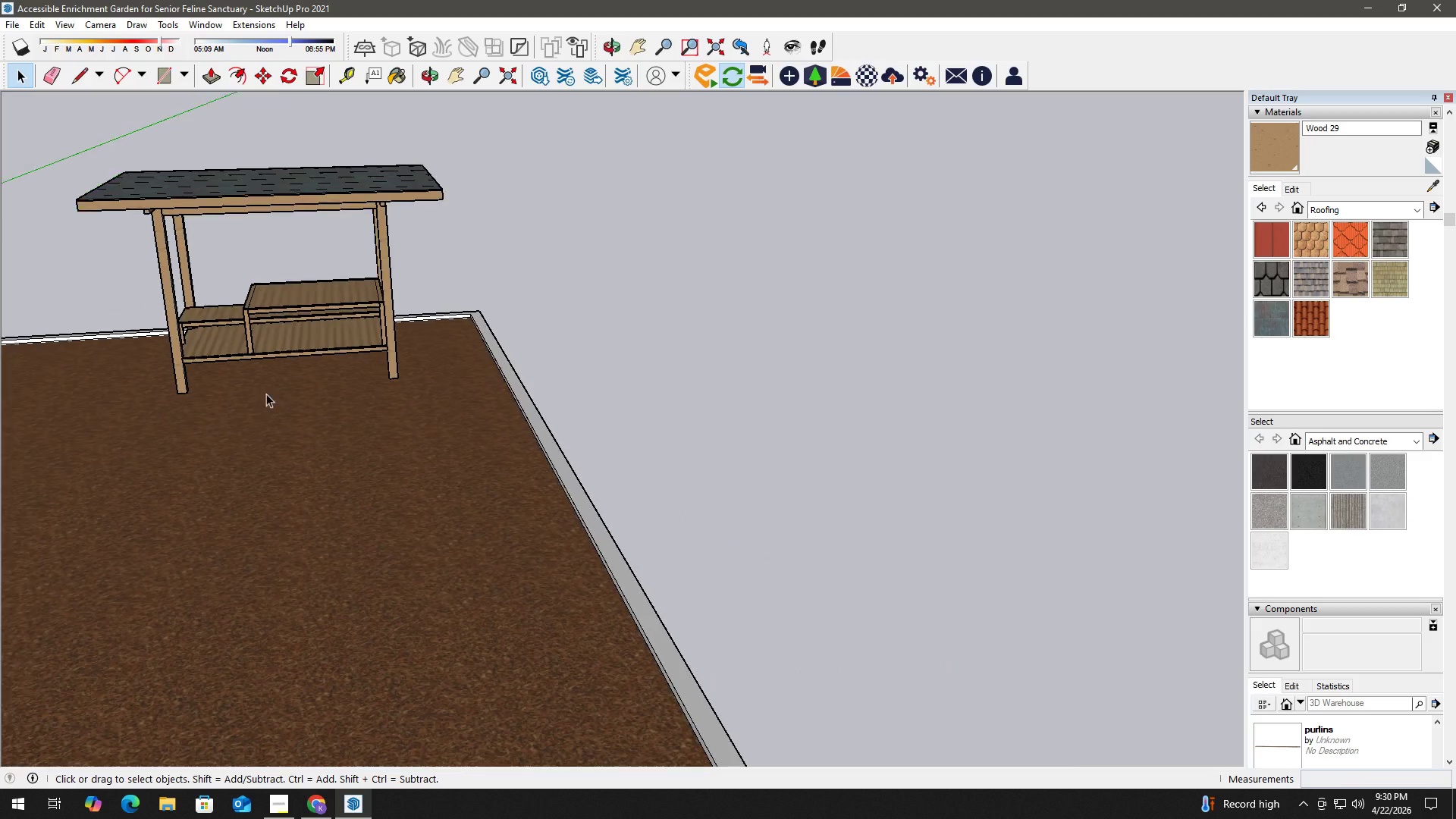 
scroll: coordinate [547, 453], scroll_direction: up, amount: 13.0
 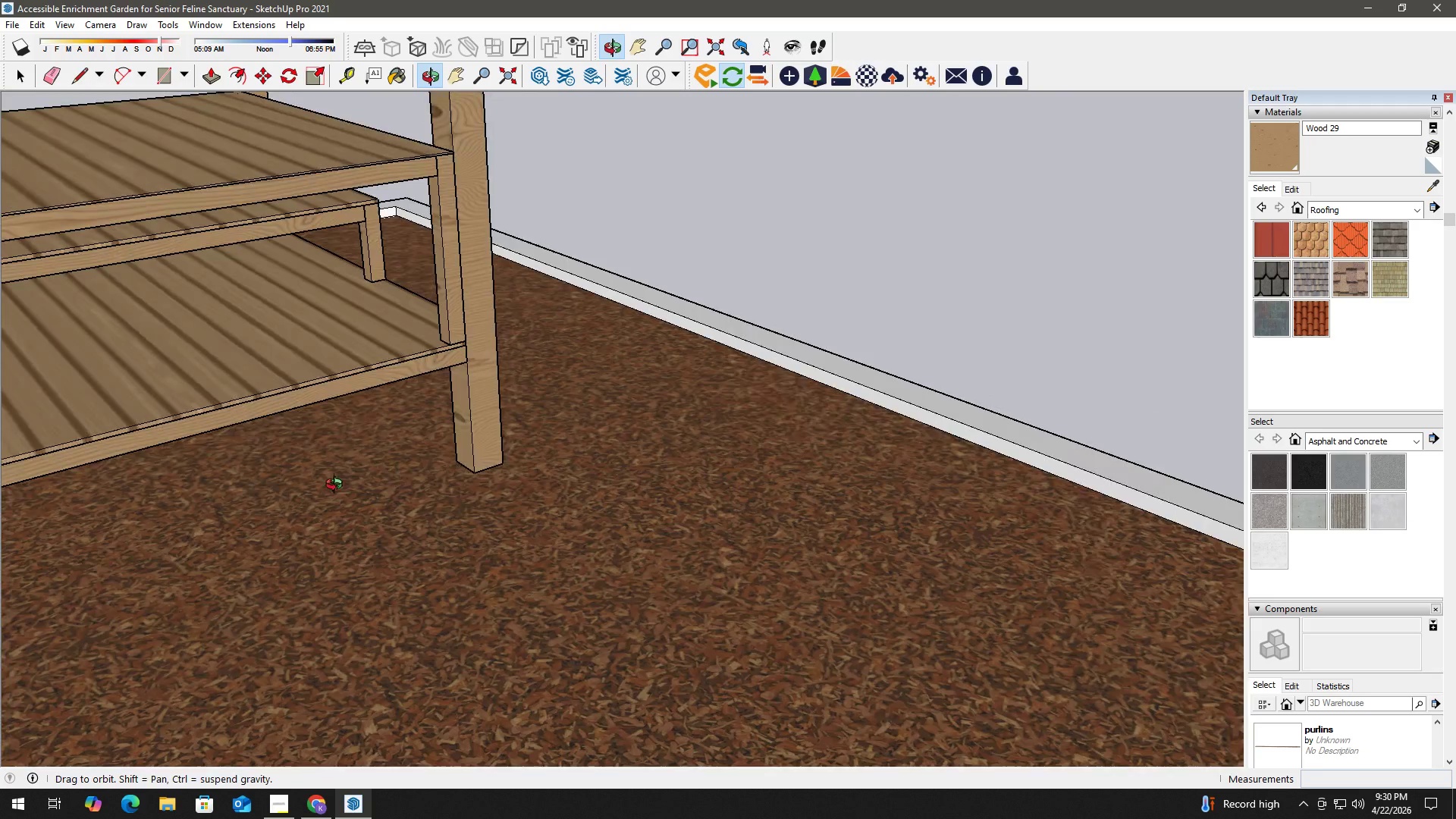 
key(H)
 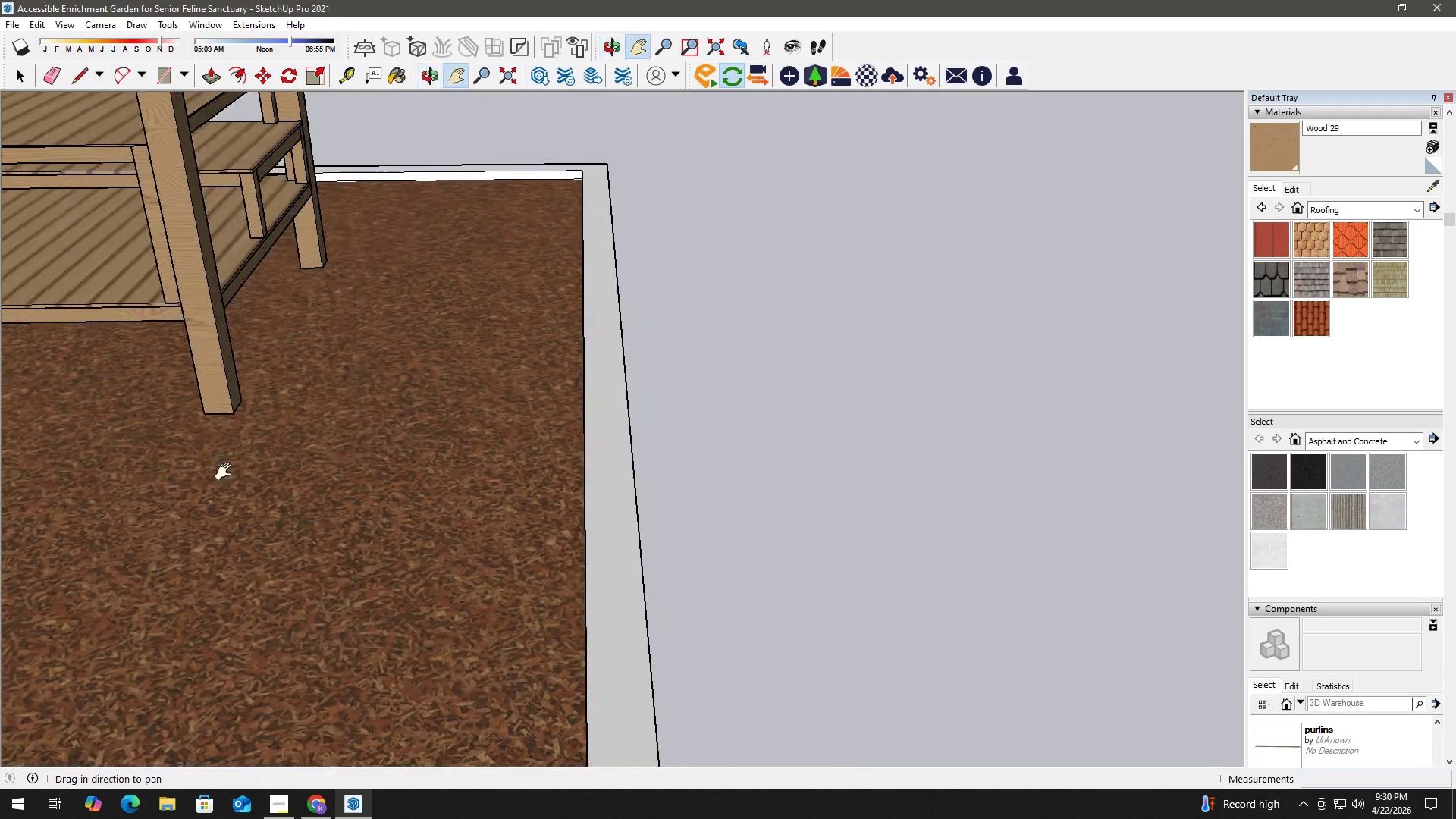 
left_click_drag(start_coordinate=[249, 464], to_coordinate=[583, 455])
 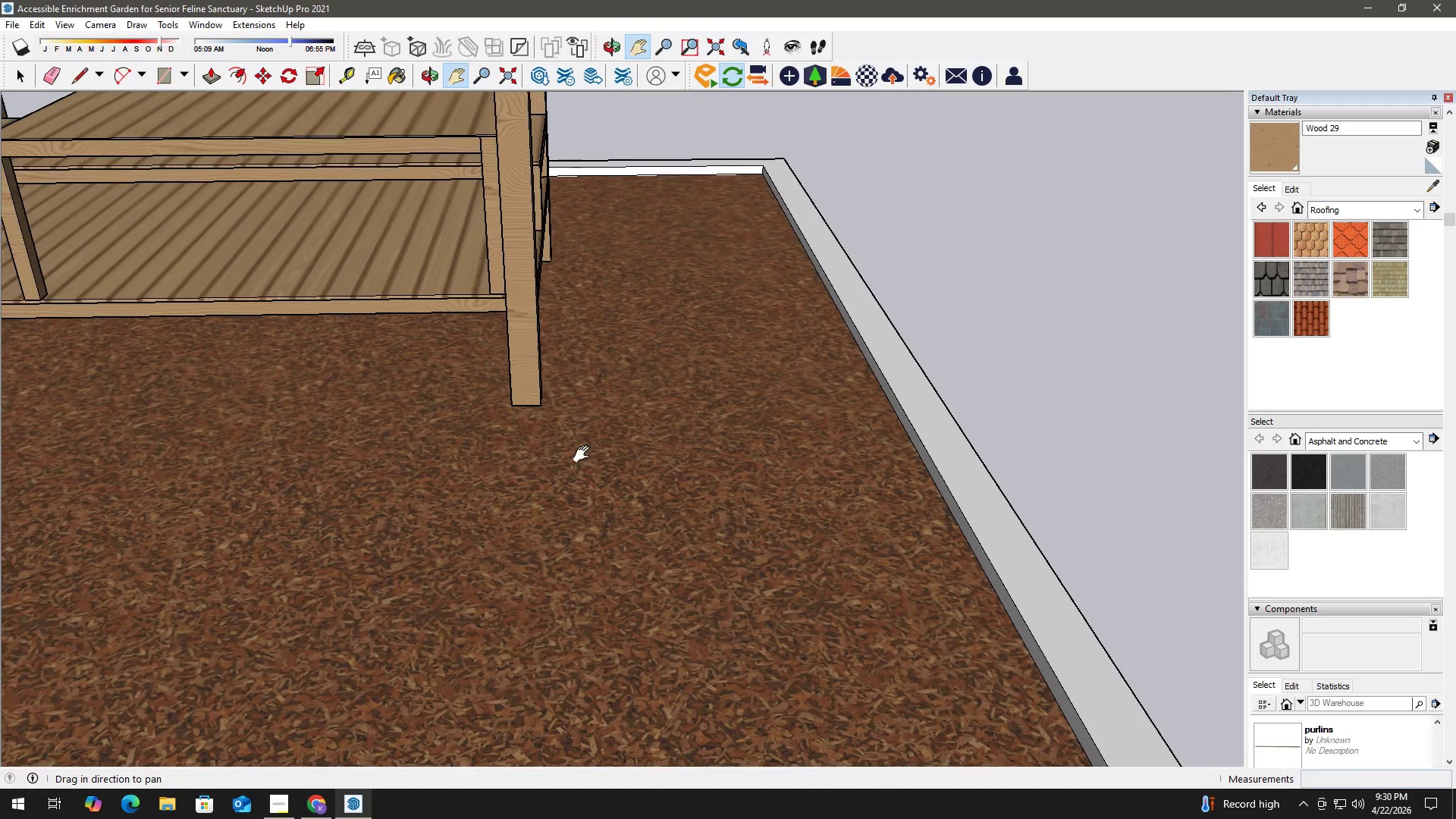 
key(Space)
 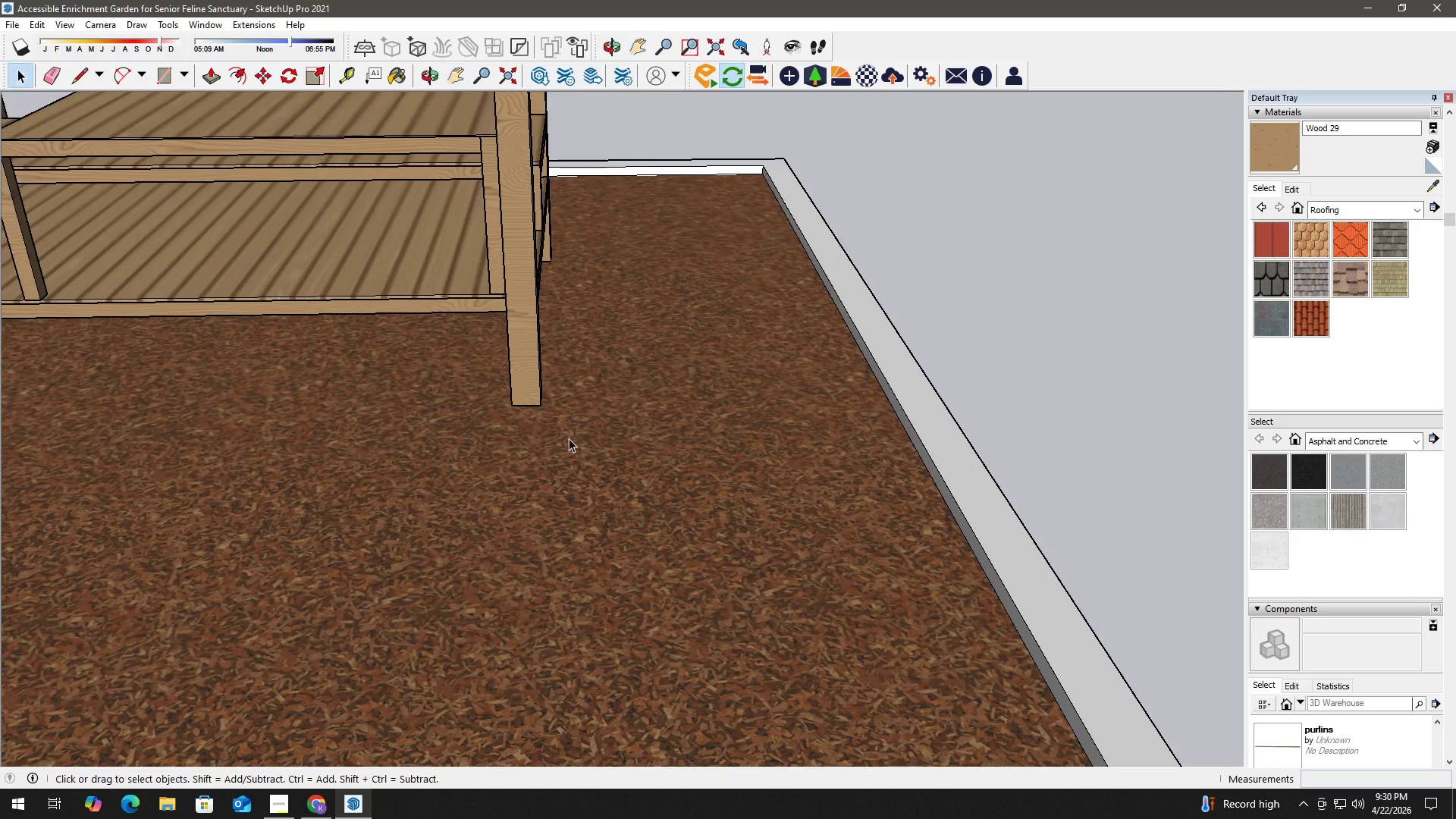 
key(T)
 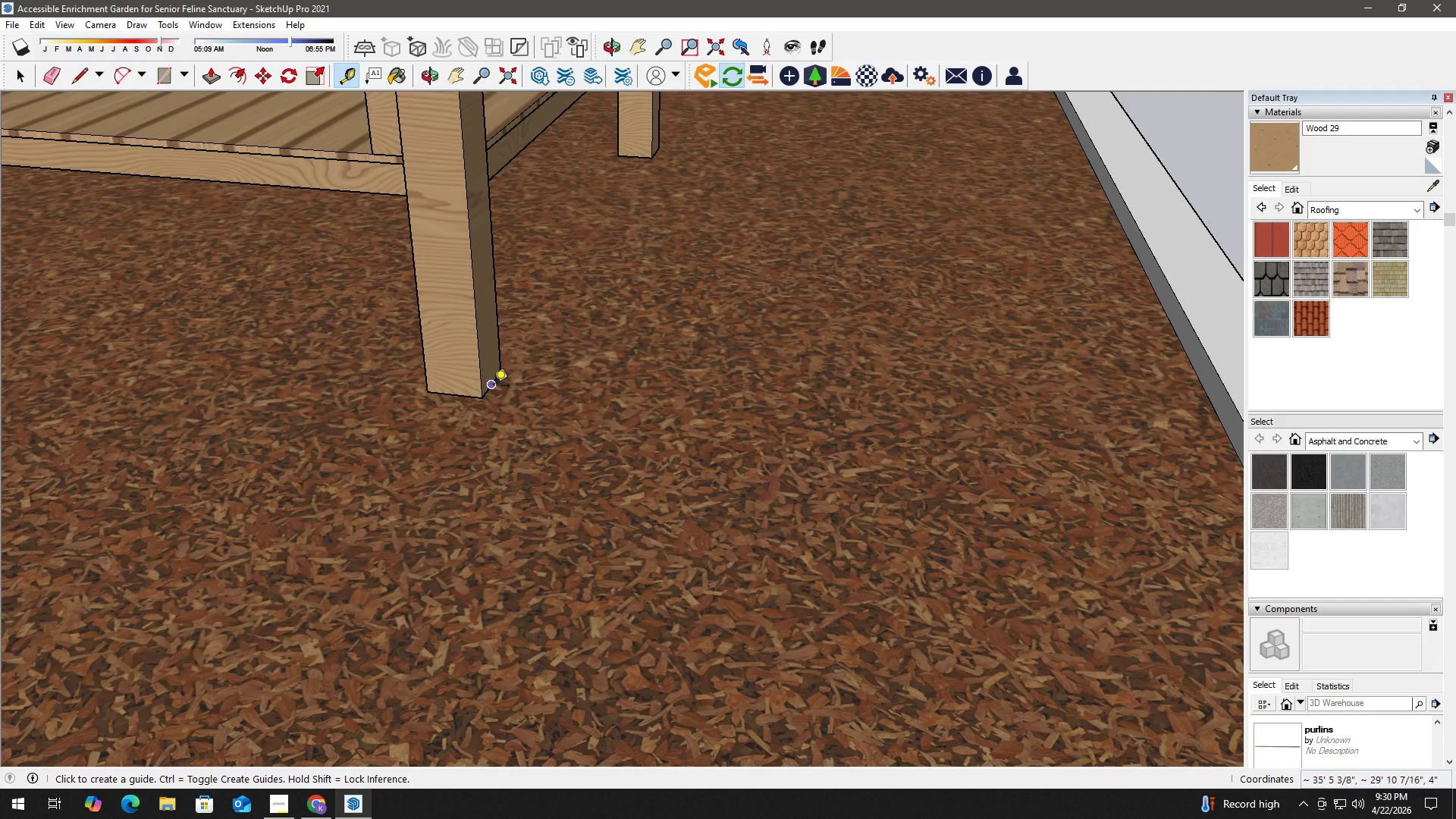 
scroll: coordinate [470, 393], scroll_direction: up, amount: 7.0
 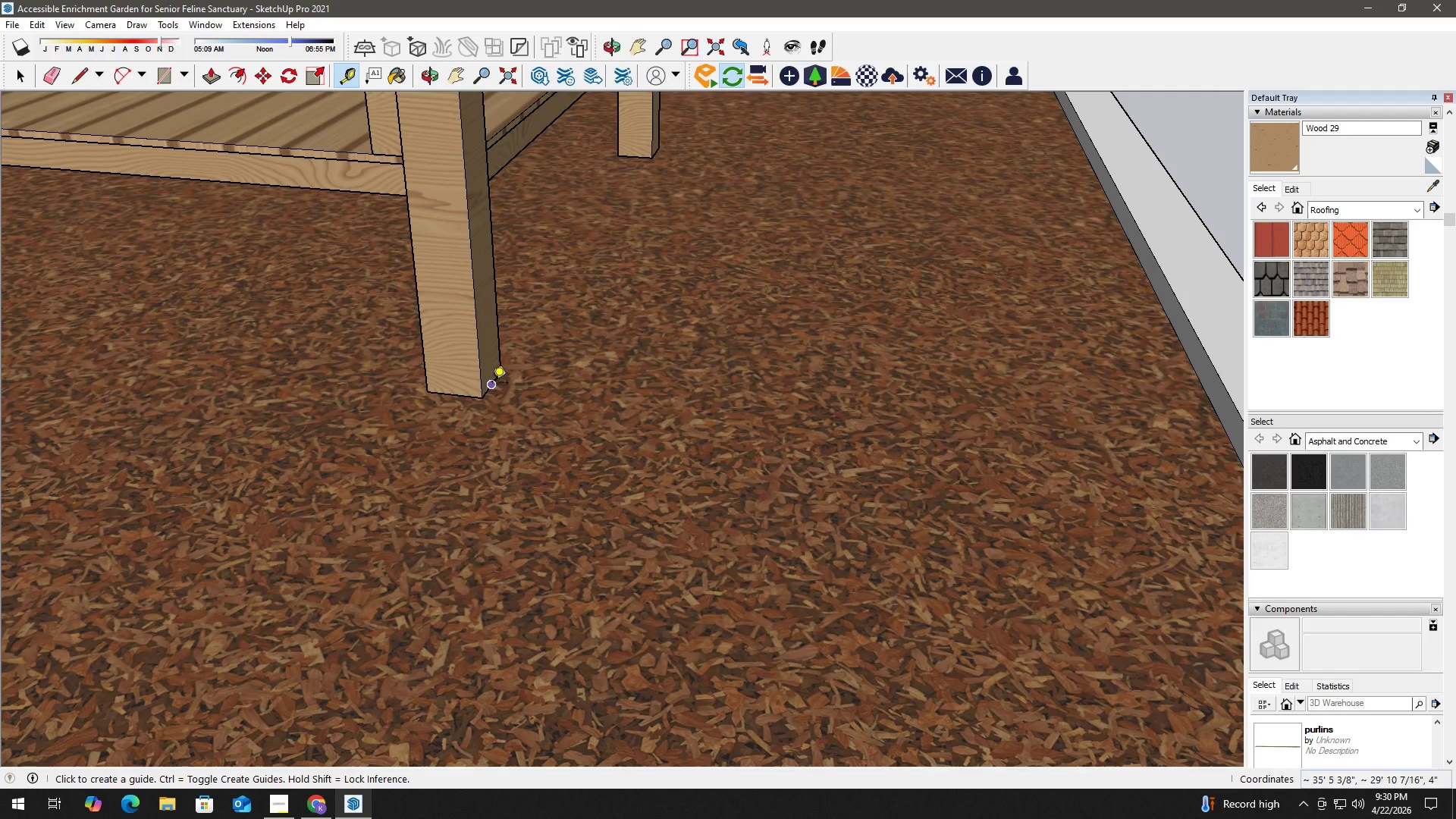 
left_click([492, 384])
 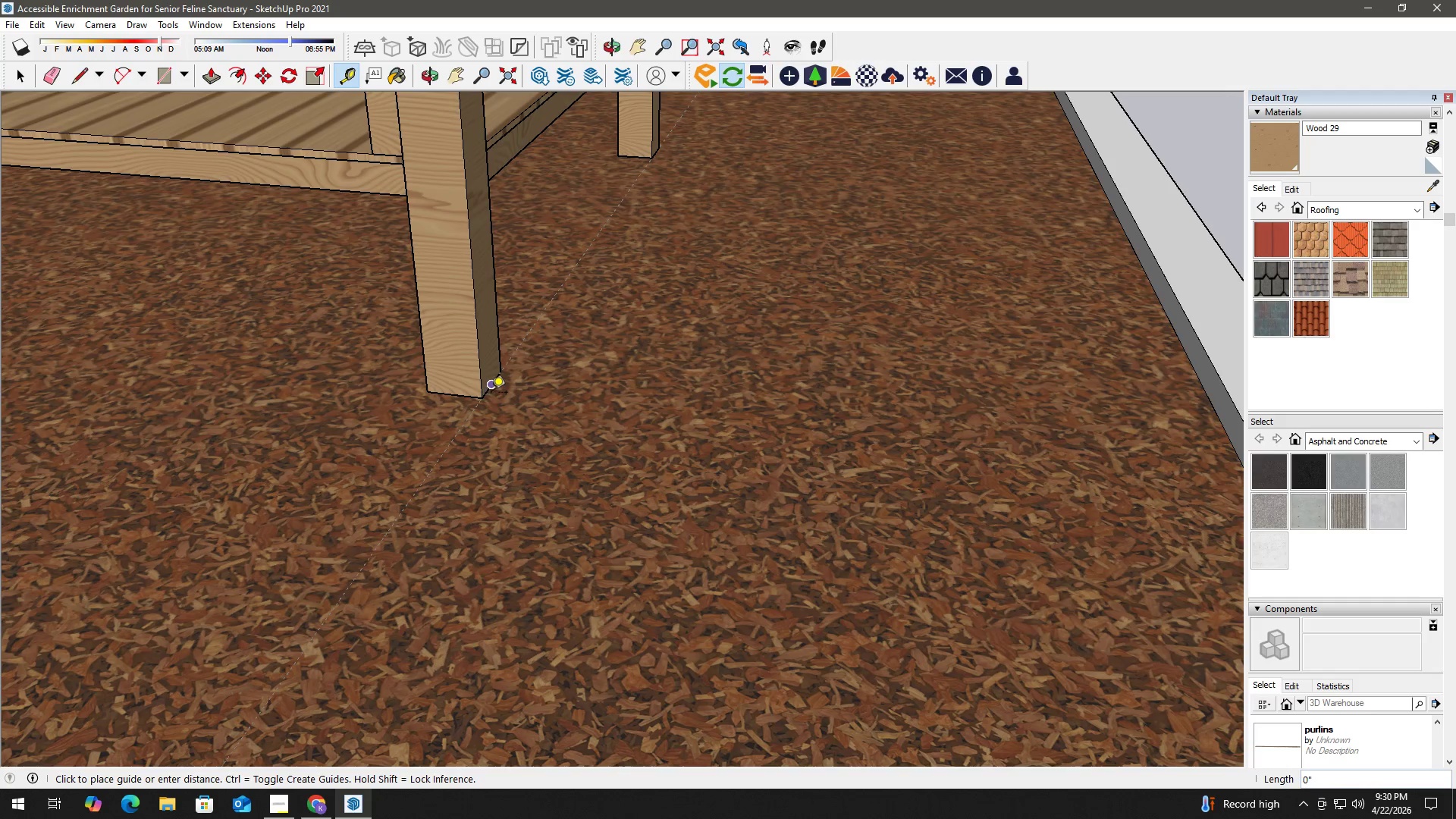 
left_click([490, 391])
 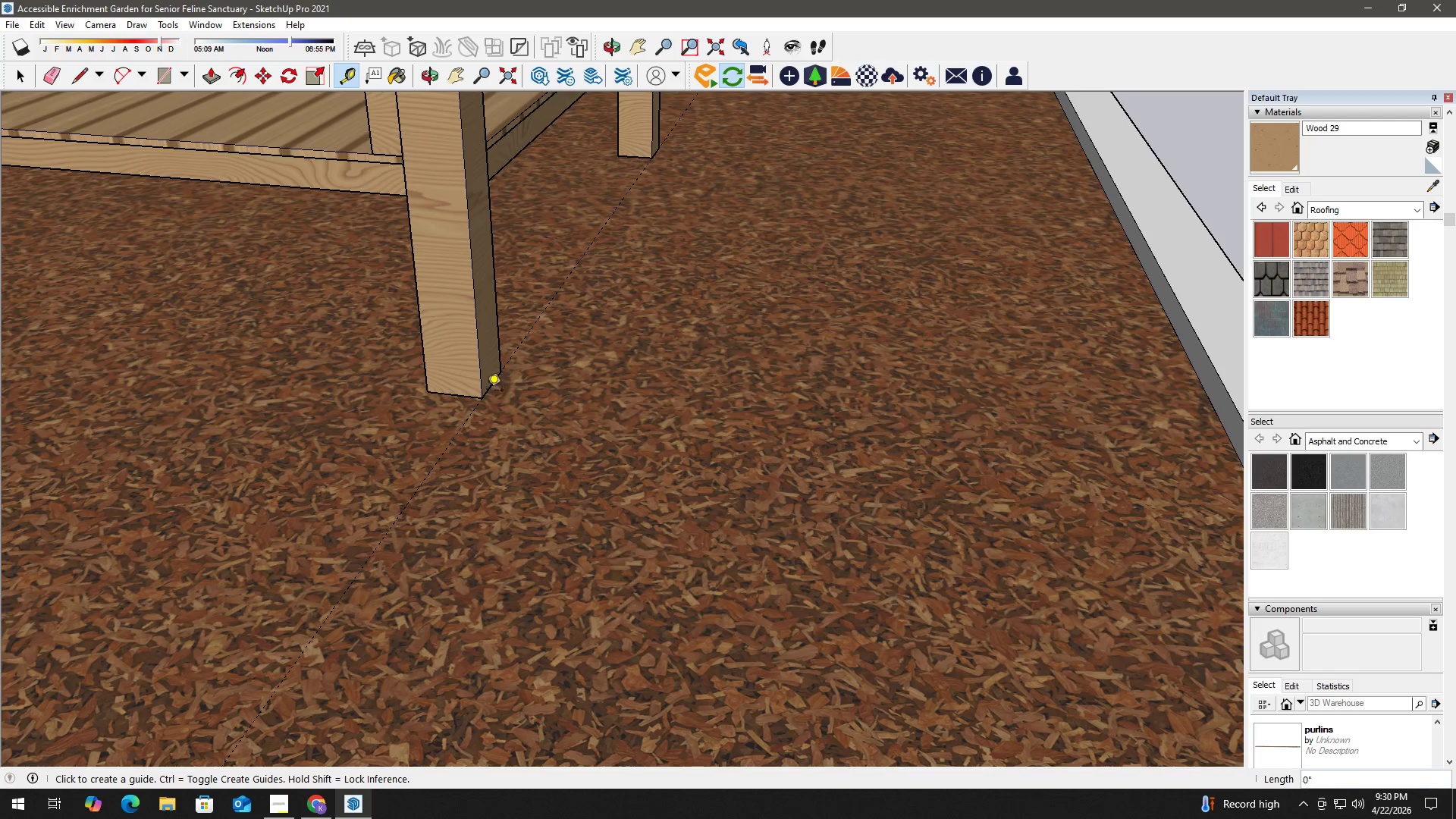 
key(Space)
 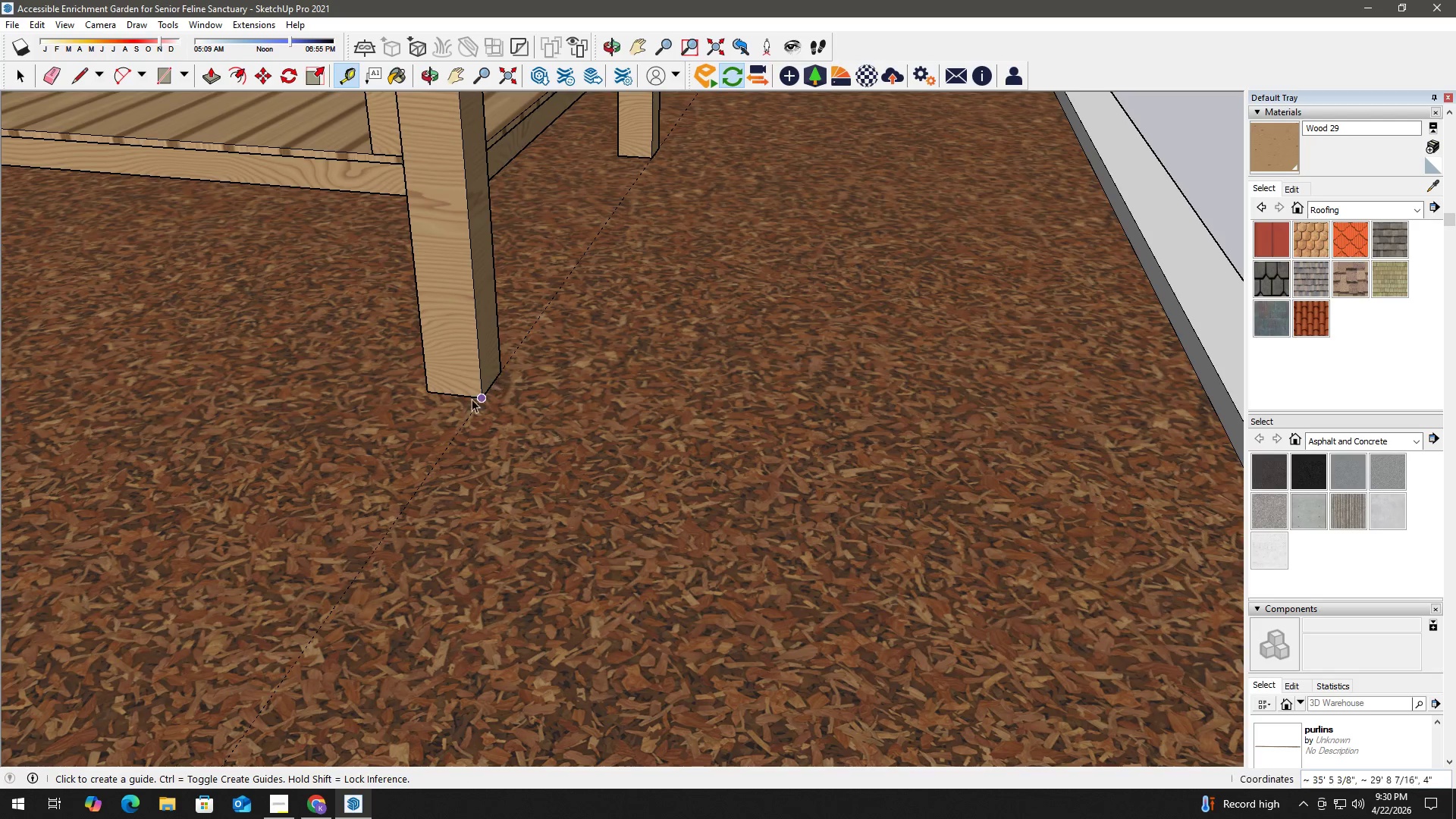 
scroll: coordinate [453, 495], scroll_direction: down, amount: 21.0
 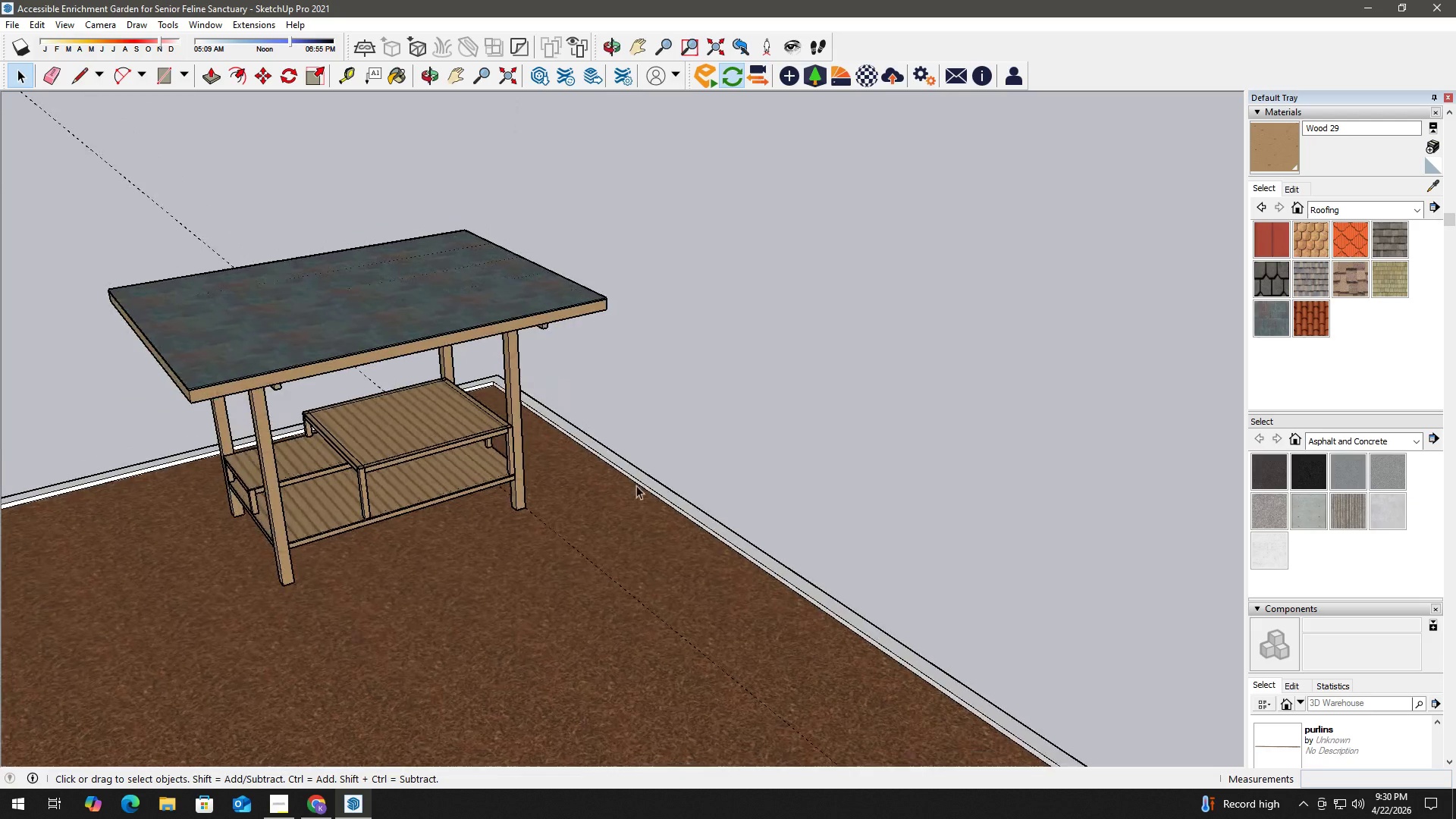 
key(T)
 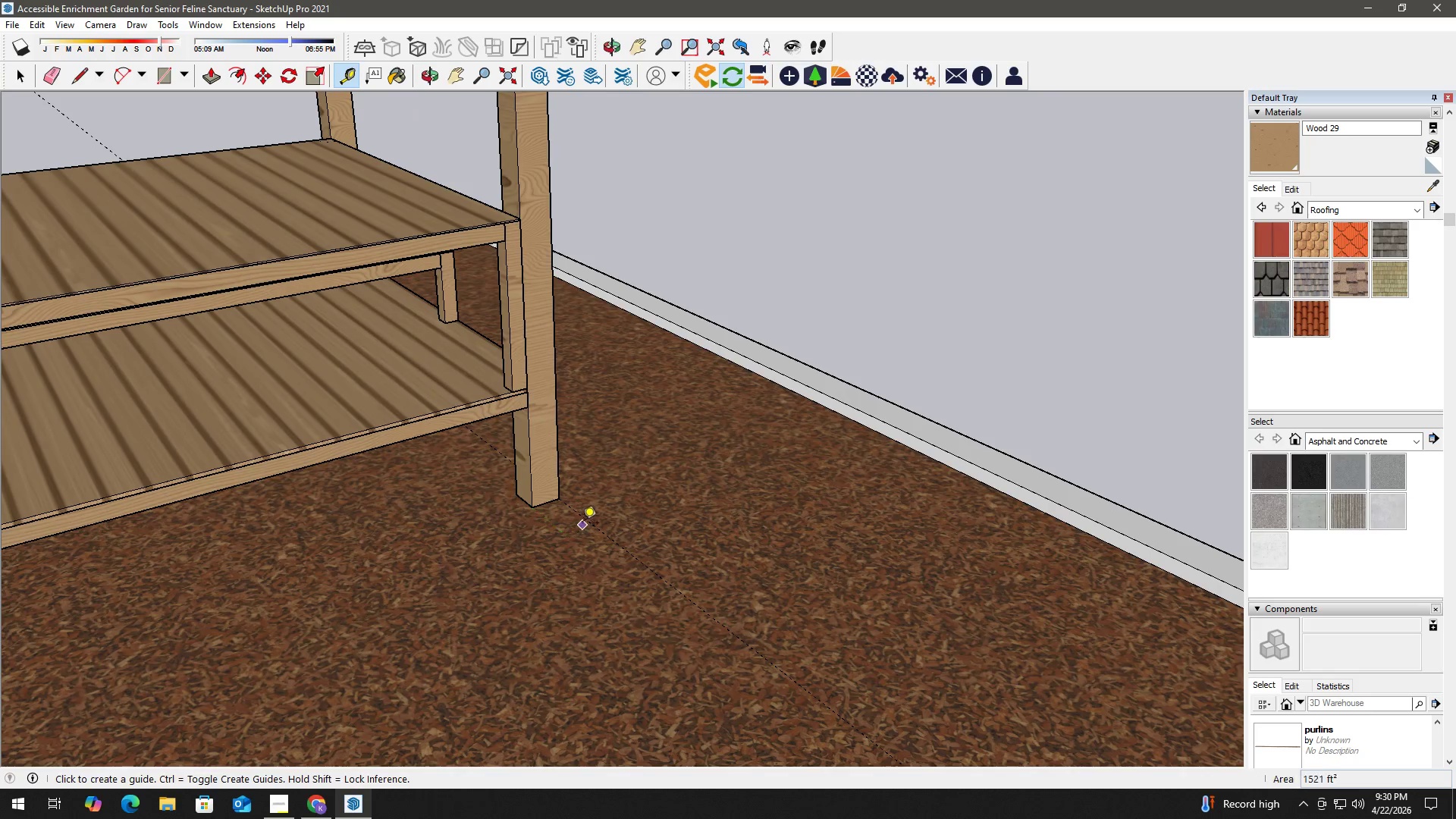 
scroll: coordinate [510, 501], scroll_direction: up, amount: 11.0
 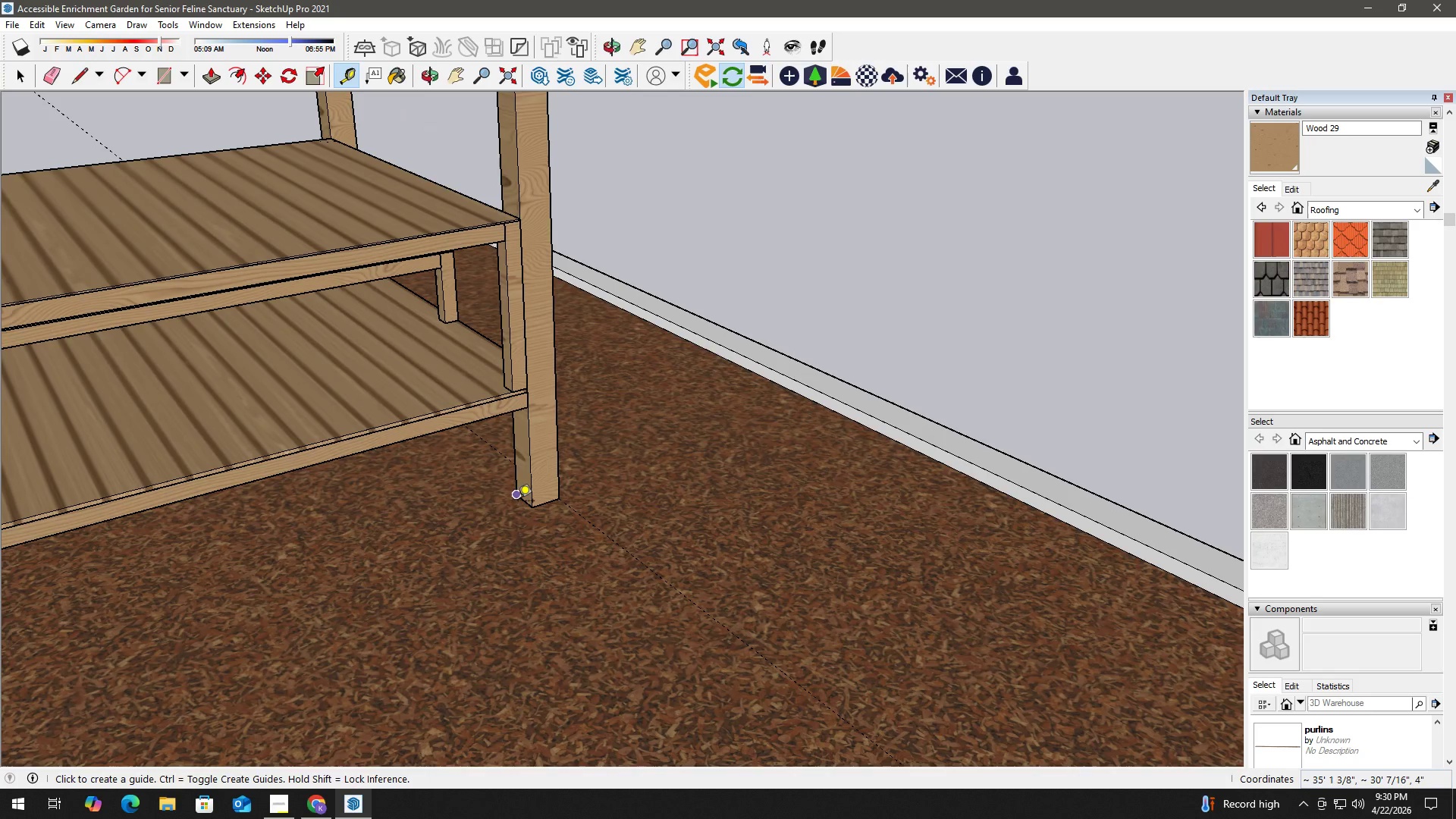 
left_click([588, 524])
 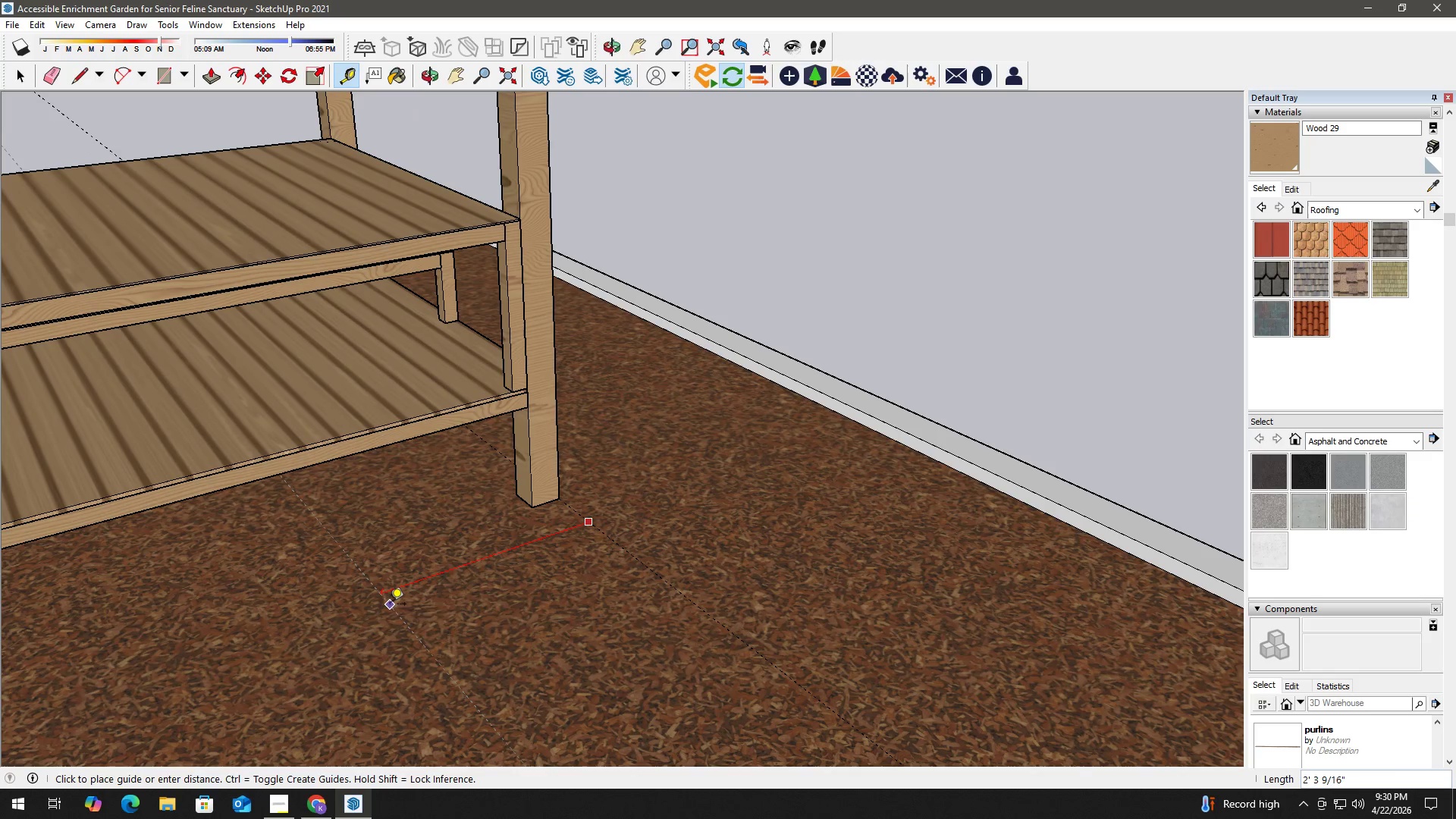 
key(Numpad3)
 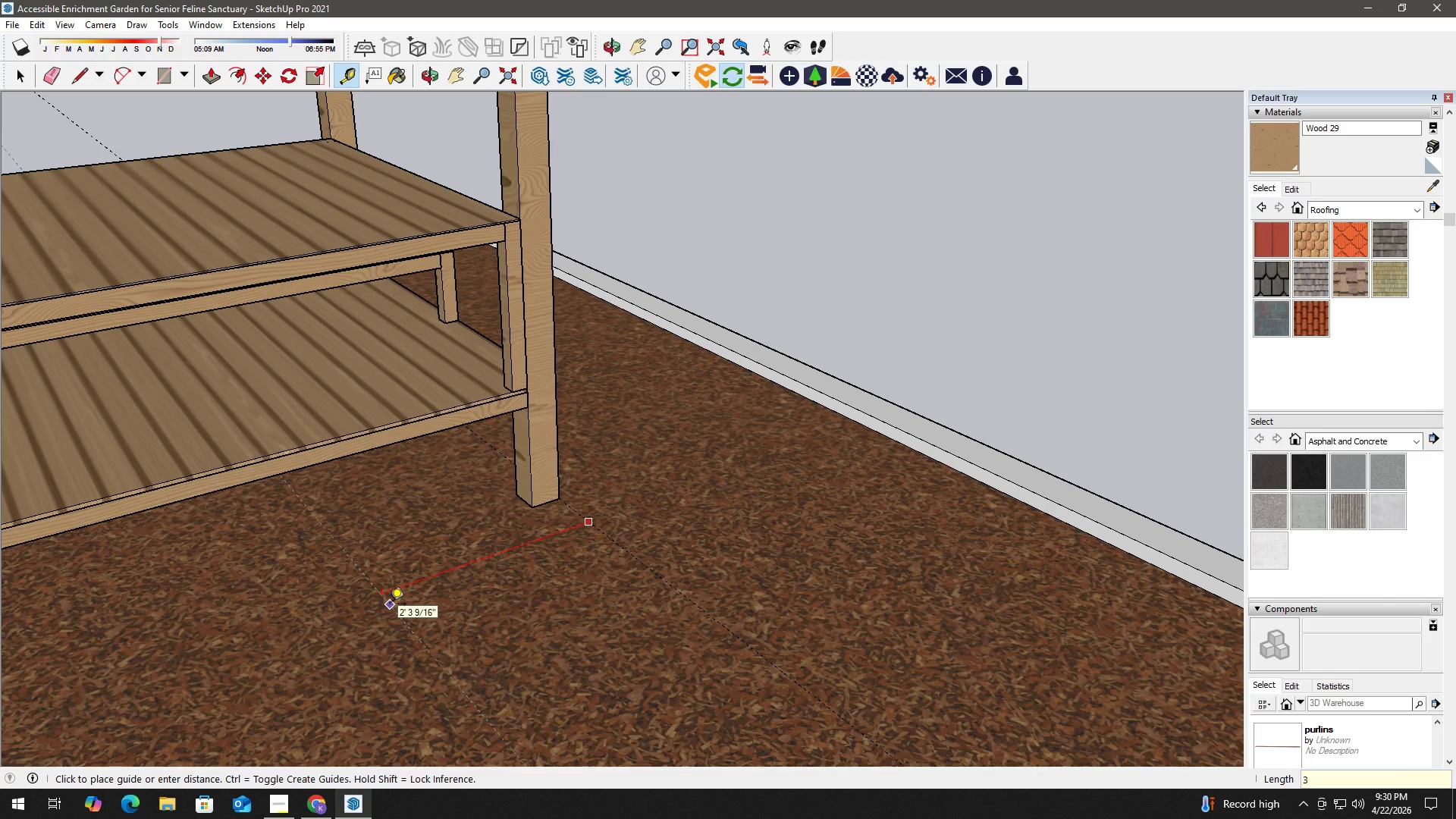 
key(Numpad6)
 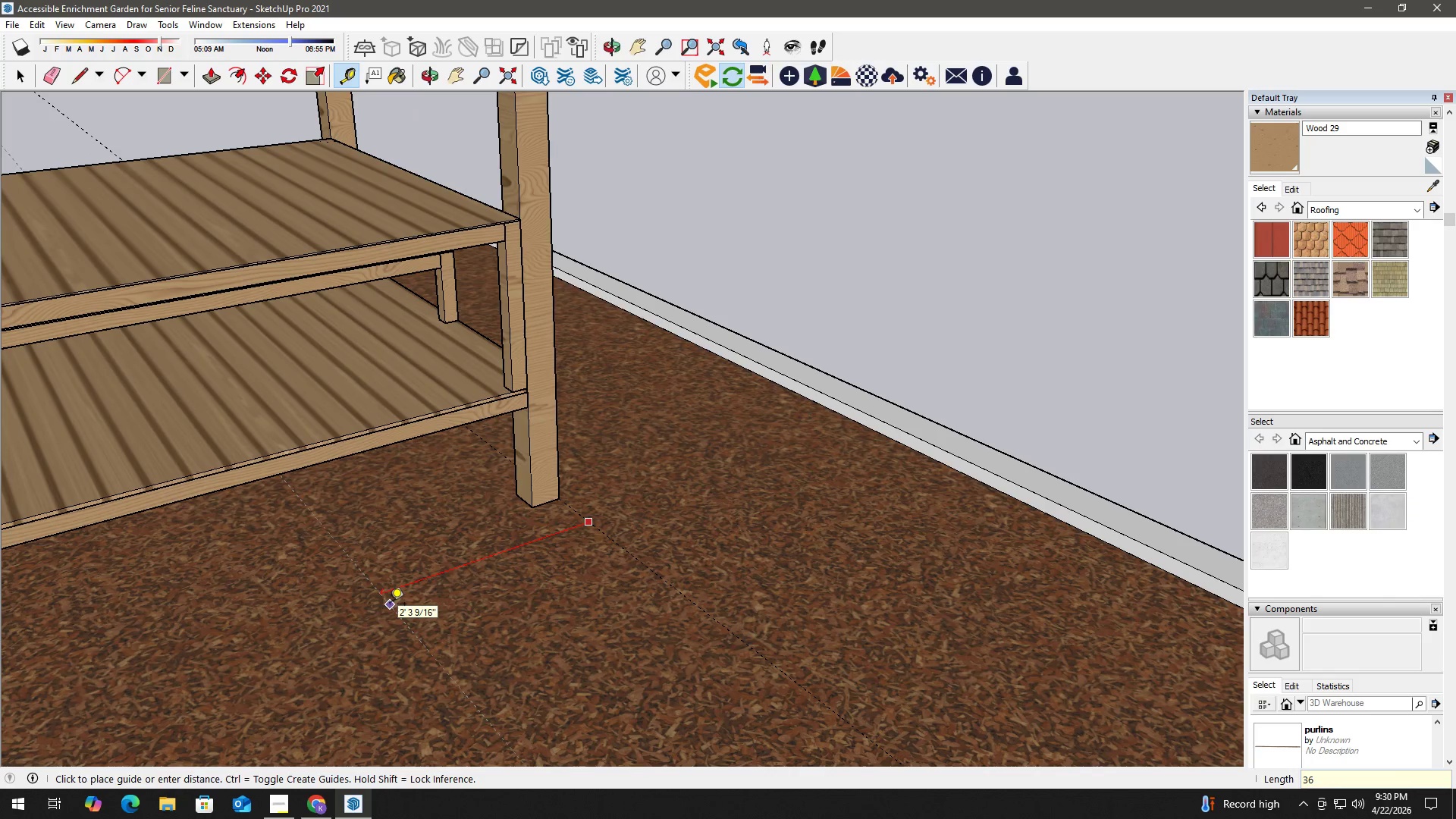 
key(NumpadEnter)
 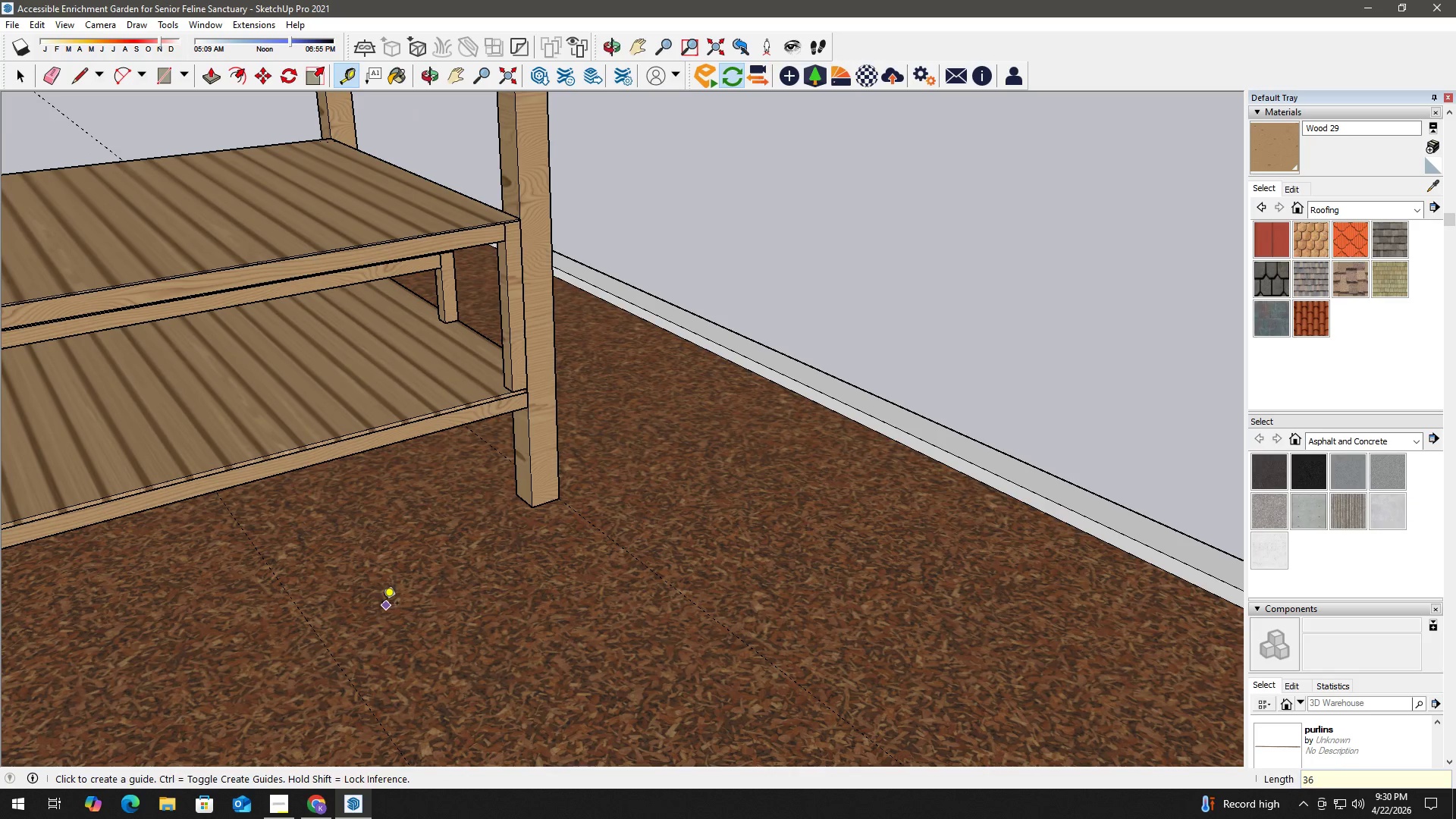 
key(Space)
 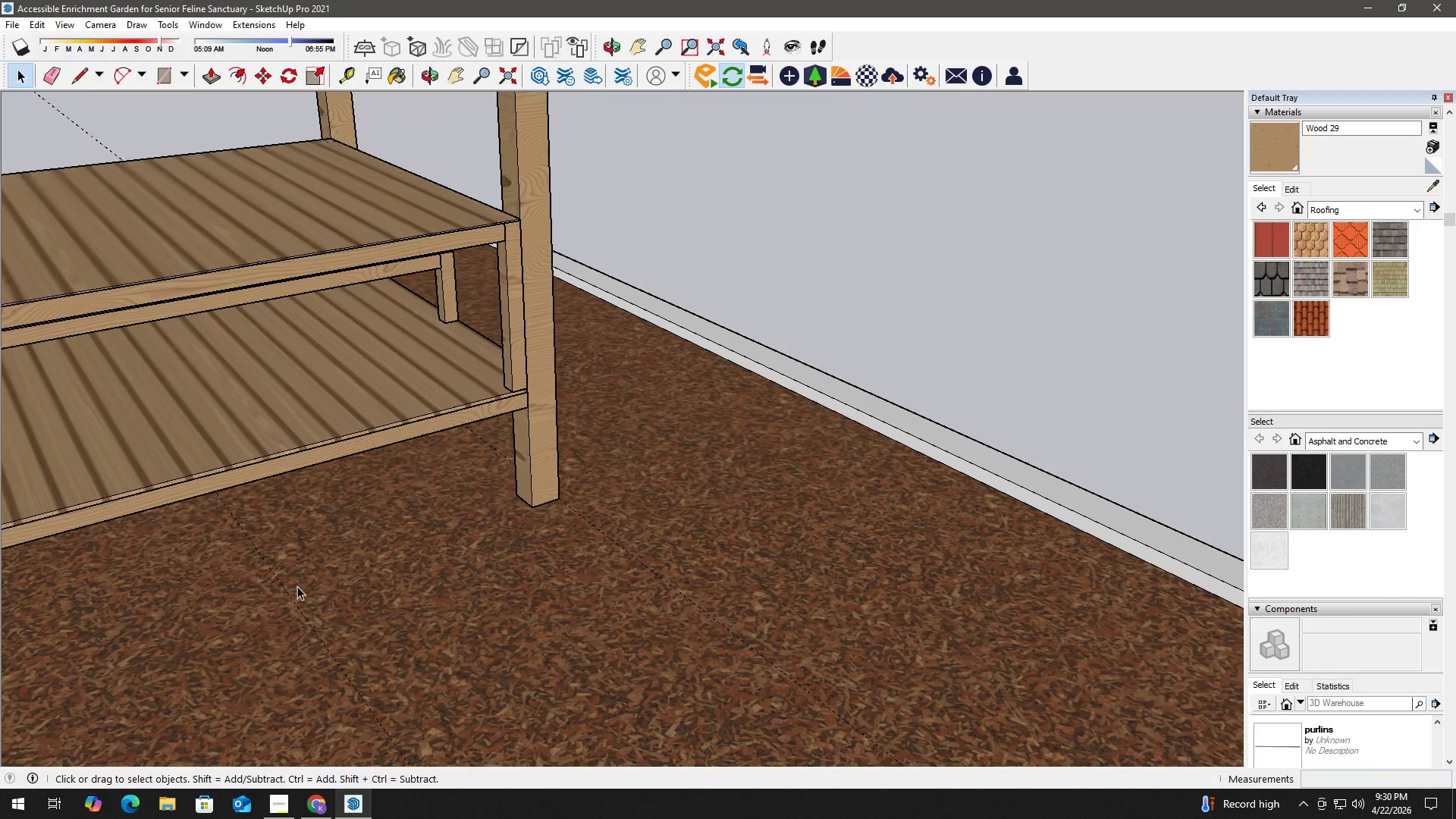 
key(H)
 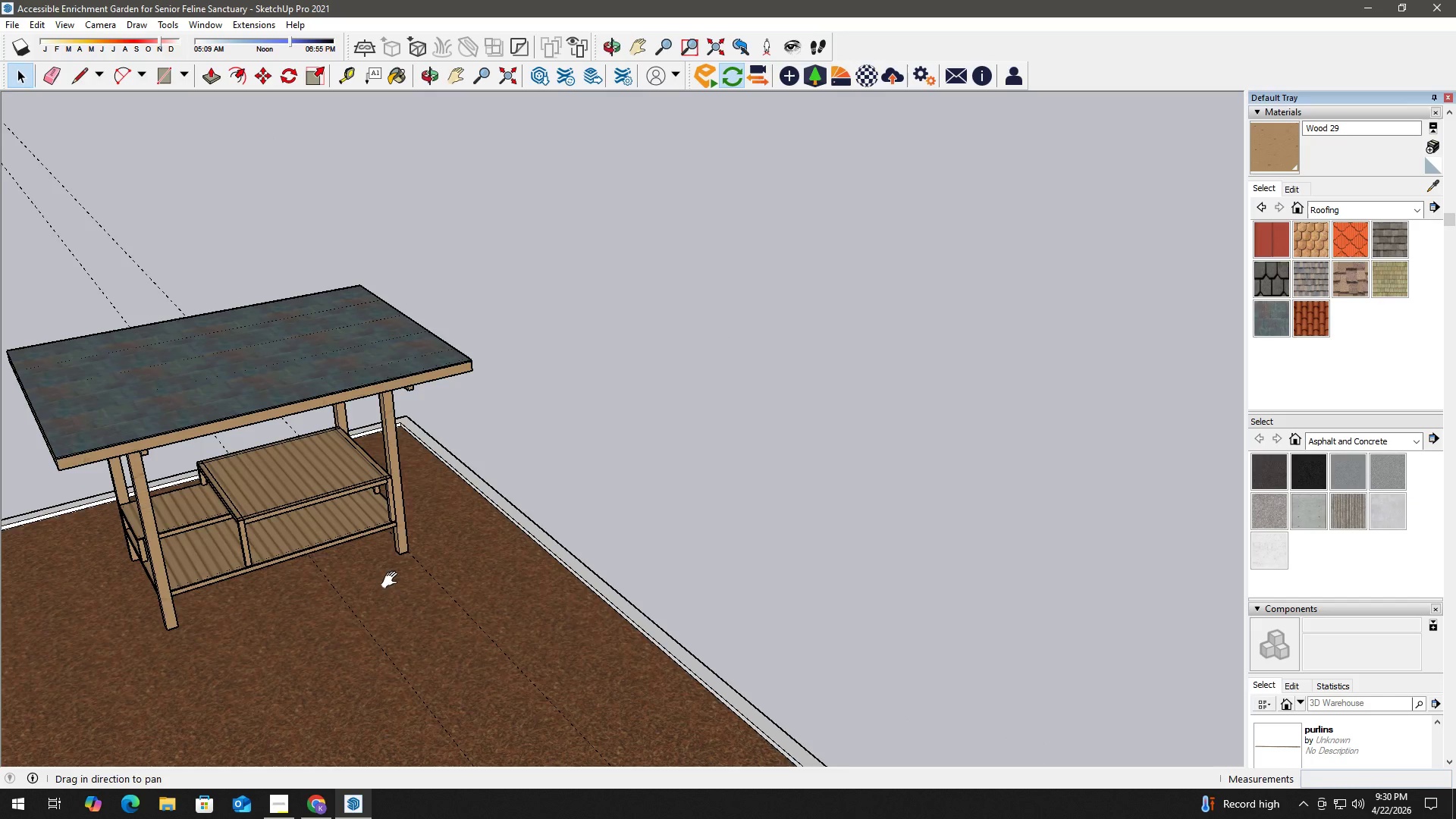 
left_click_drag(start_coordinate=[401, 578], to_coordinate=[513, 397])
 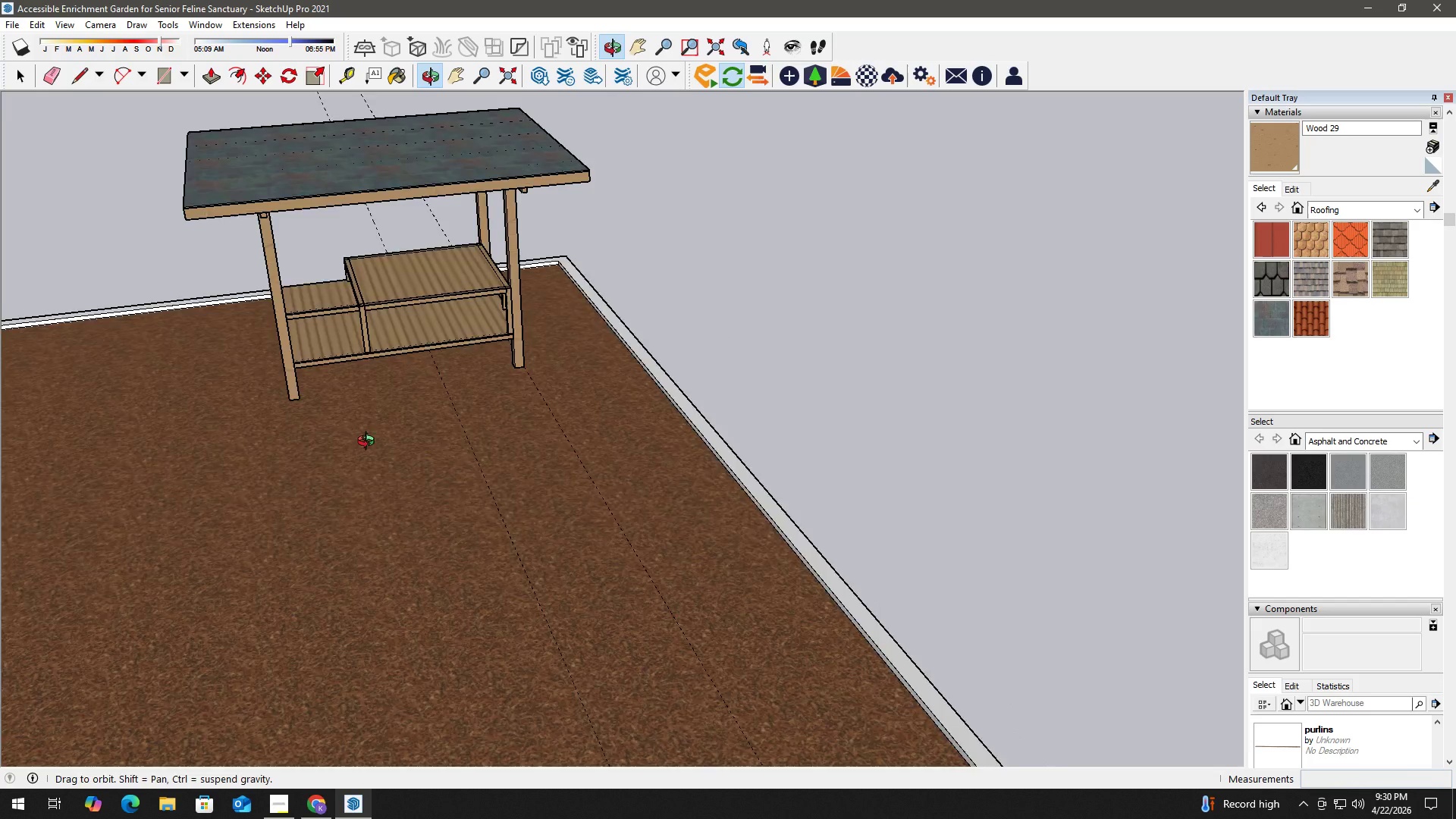 
scroll: coordinate [362, 575], scroll_direction: down, amount: 14.0
 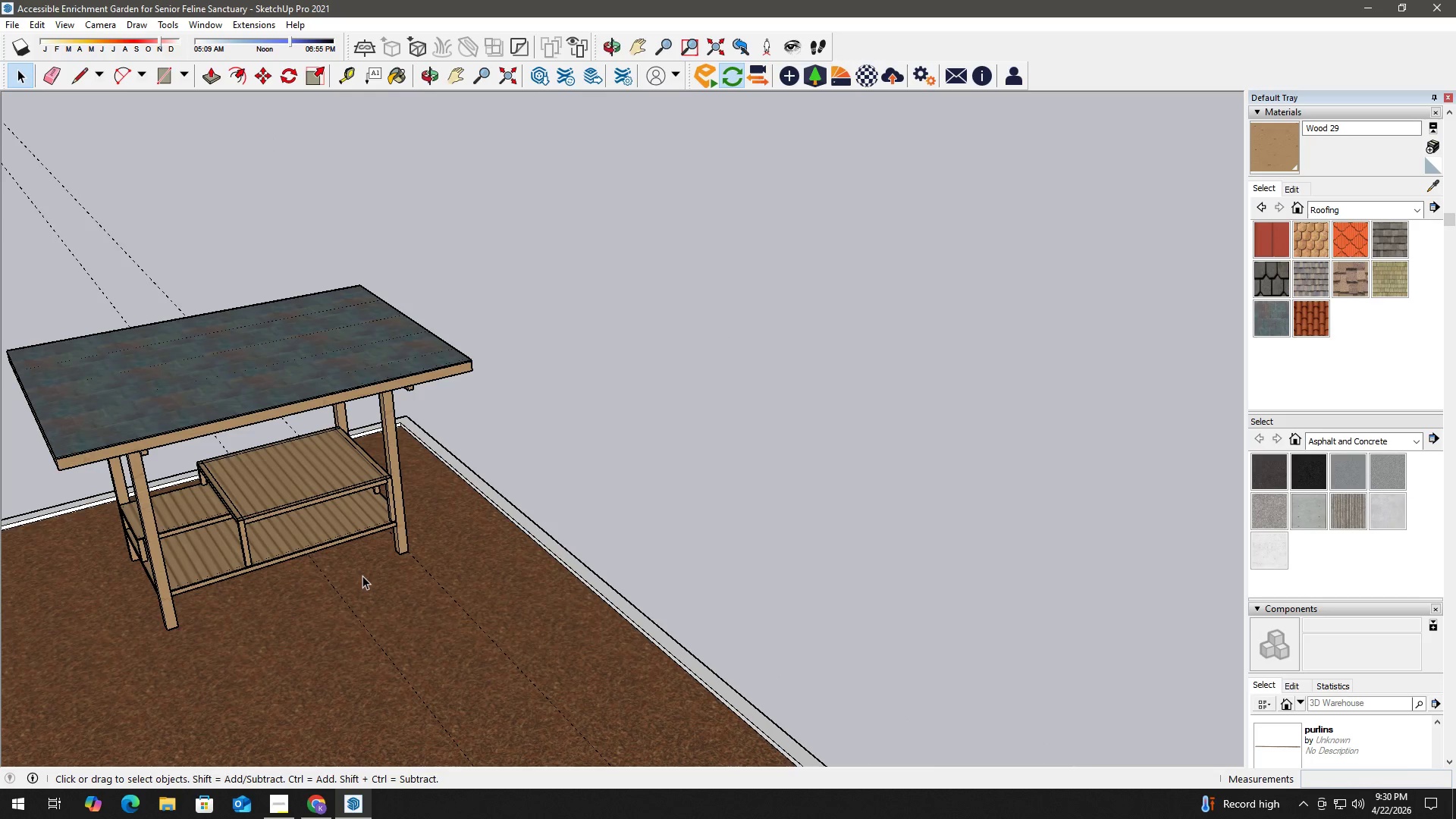 
key(R)
 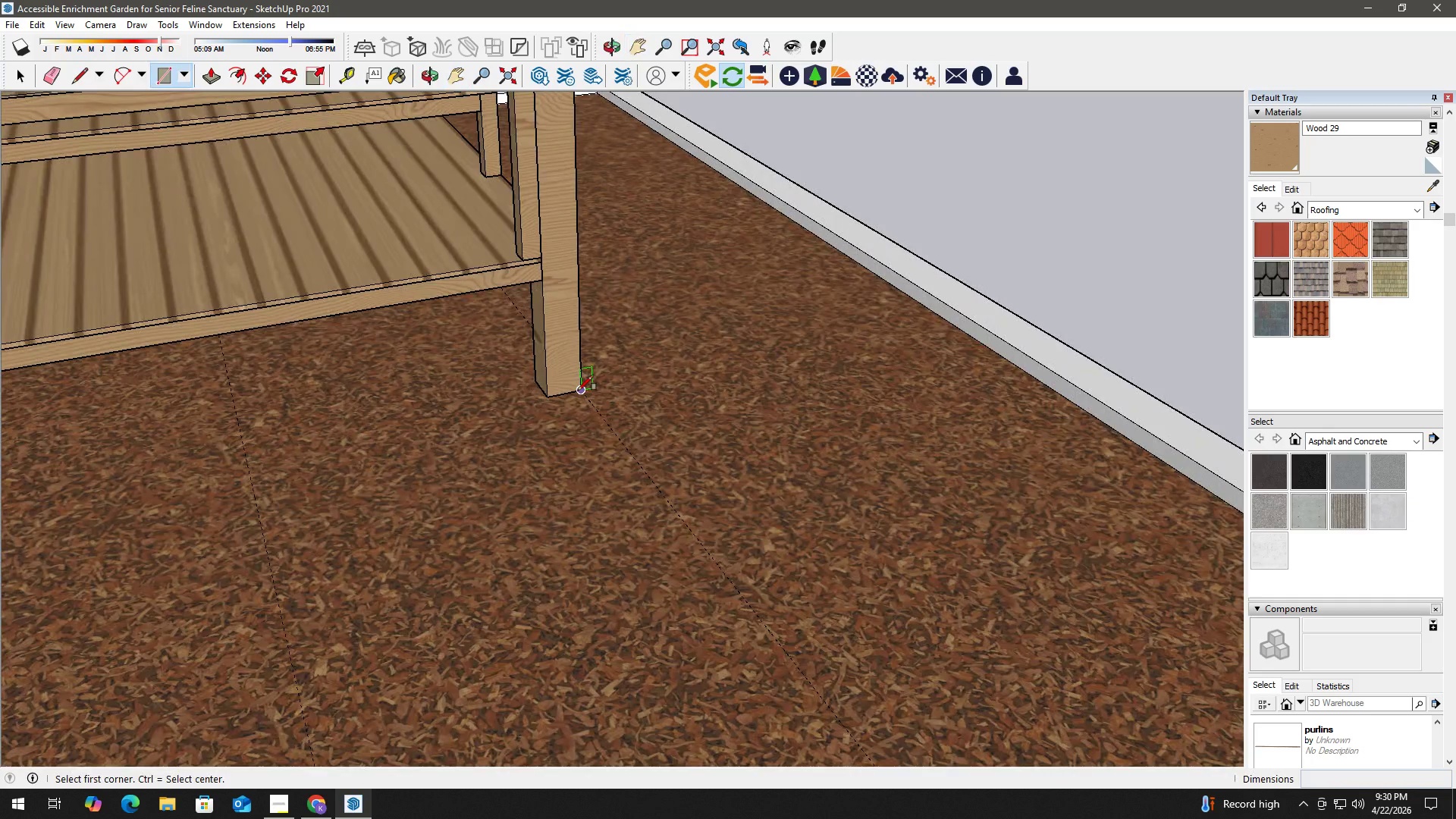 
left_click_drag(start_coordinate=[578, 391], to_coordinate=[576, 394])
 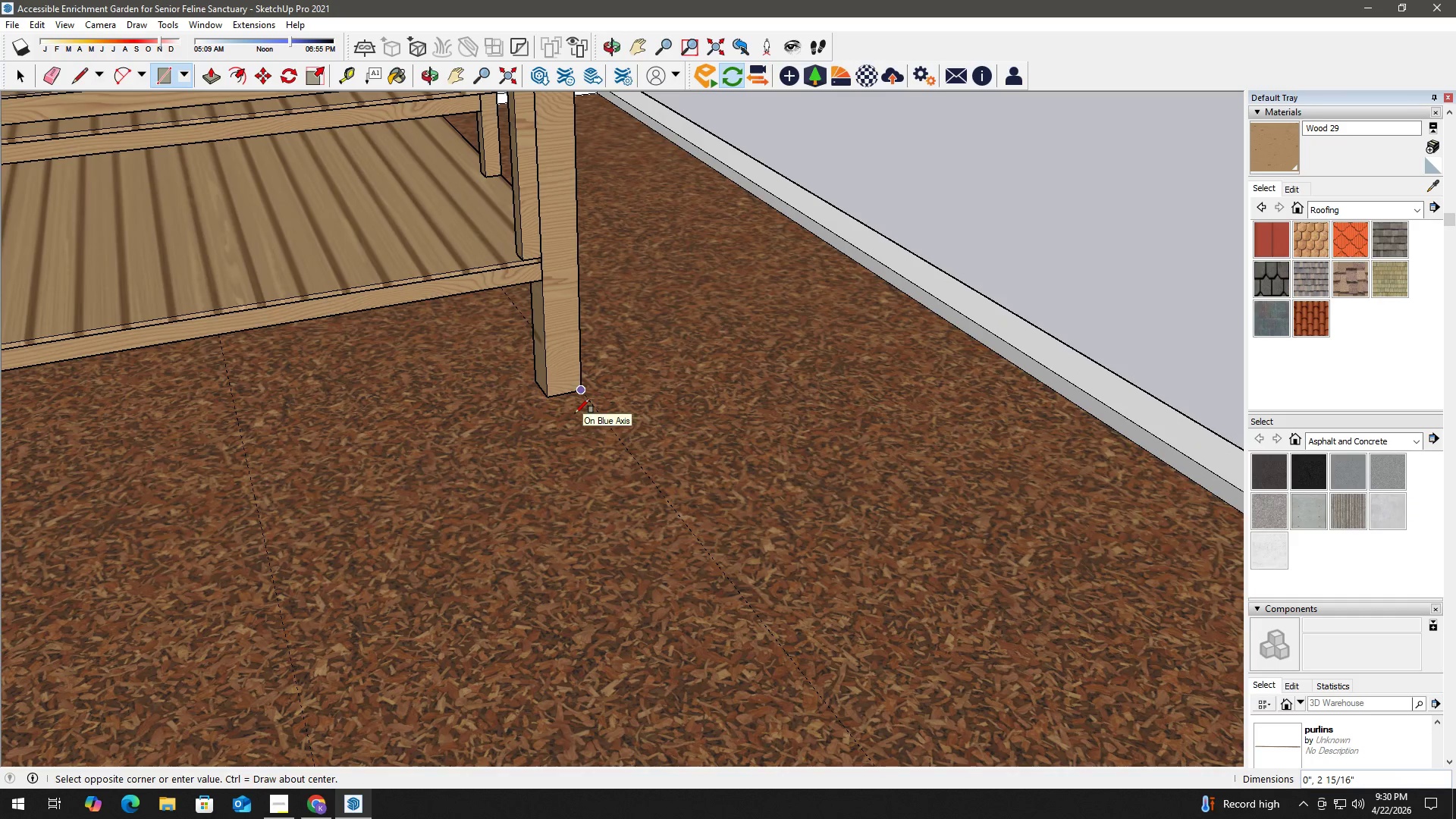 
scroll: coordinate [574, 393], scroll_direction: up, amount: 13.0
 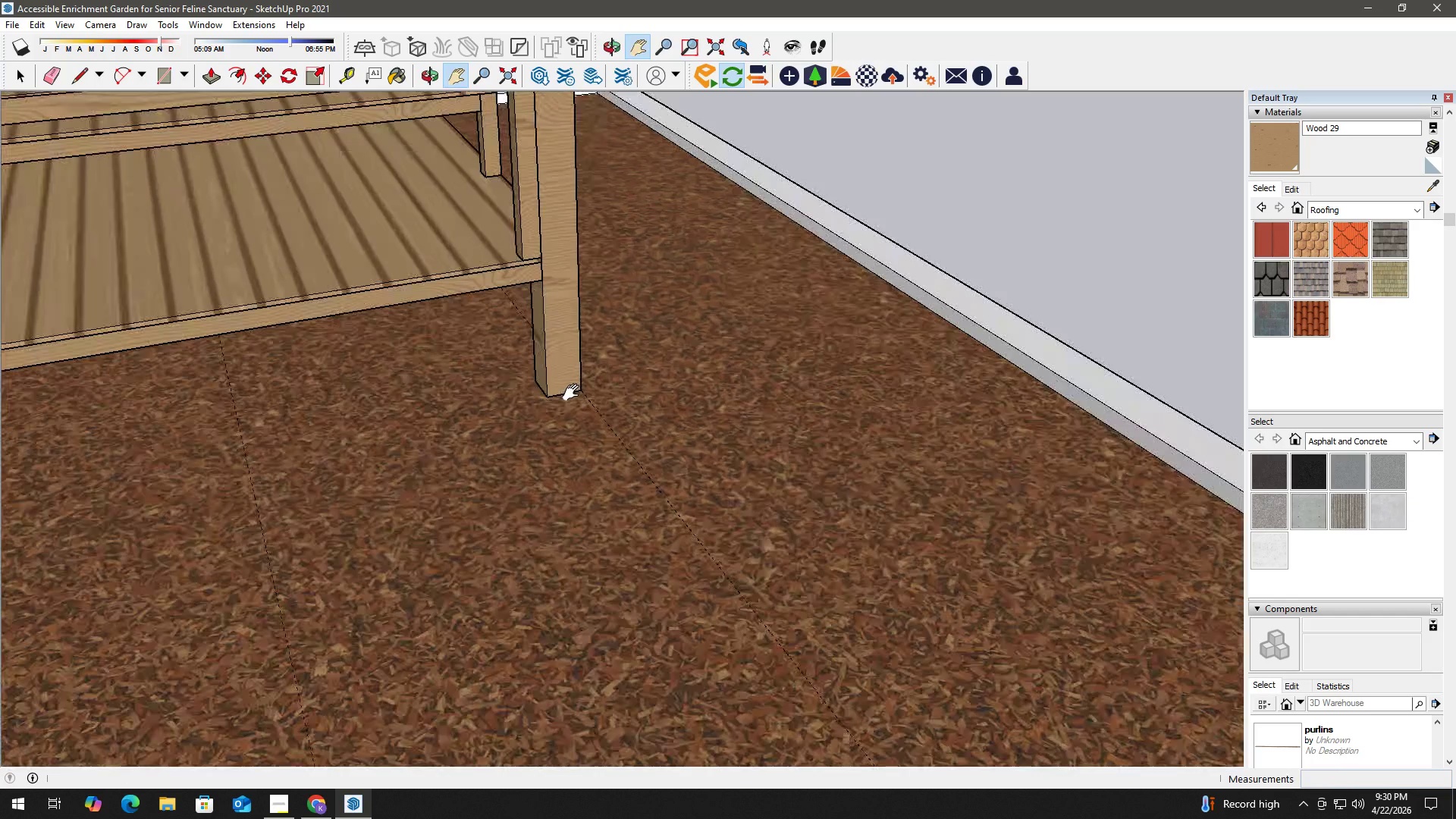 
key(Numpad2)
 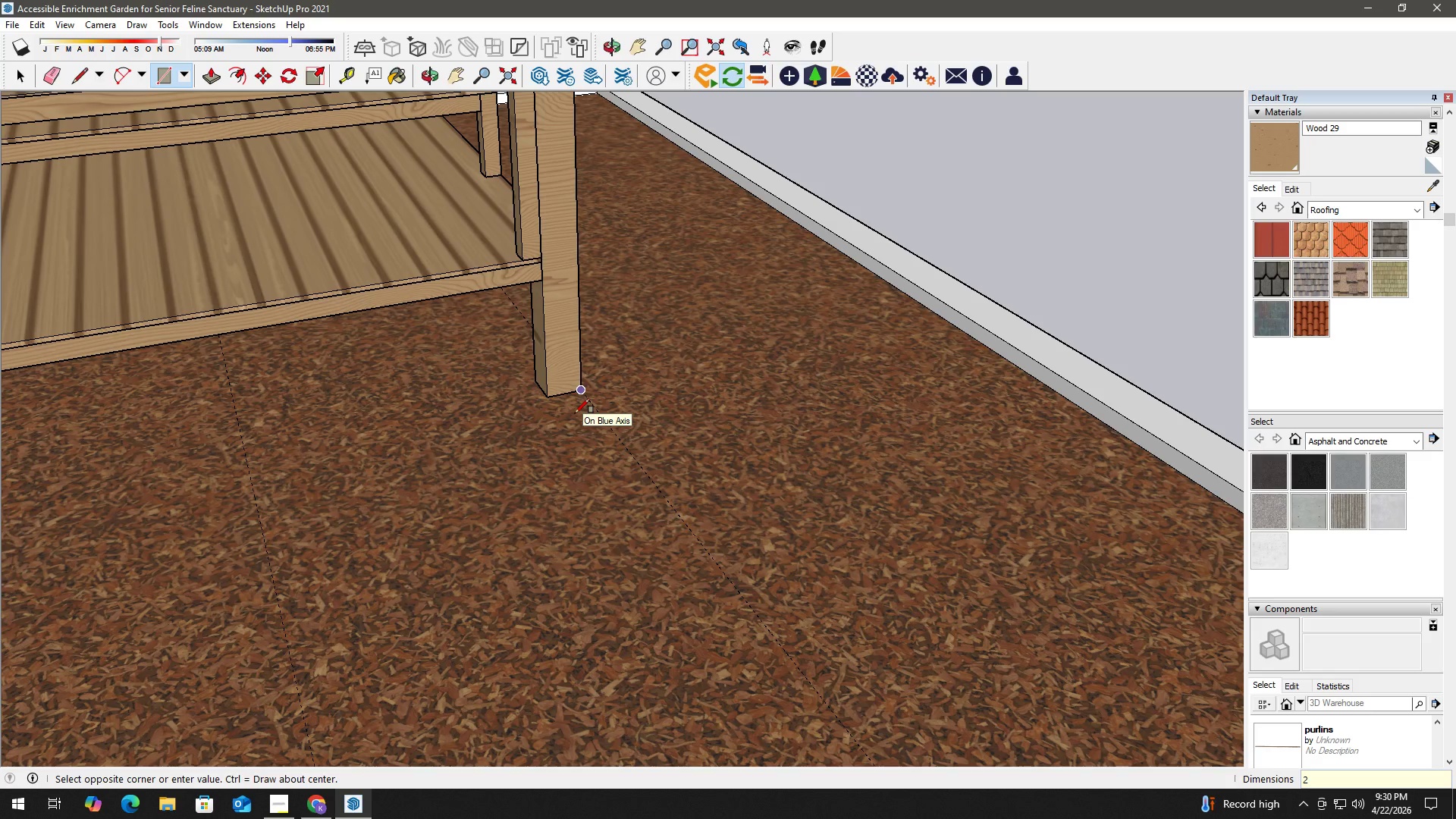 
key(Comma)
 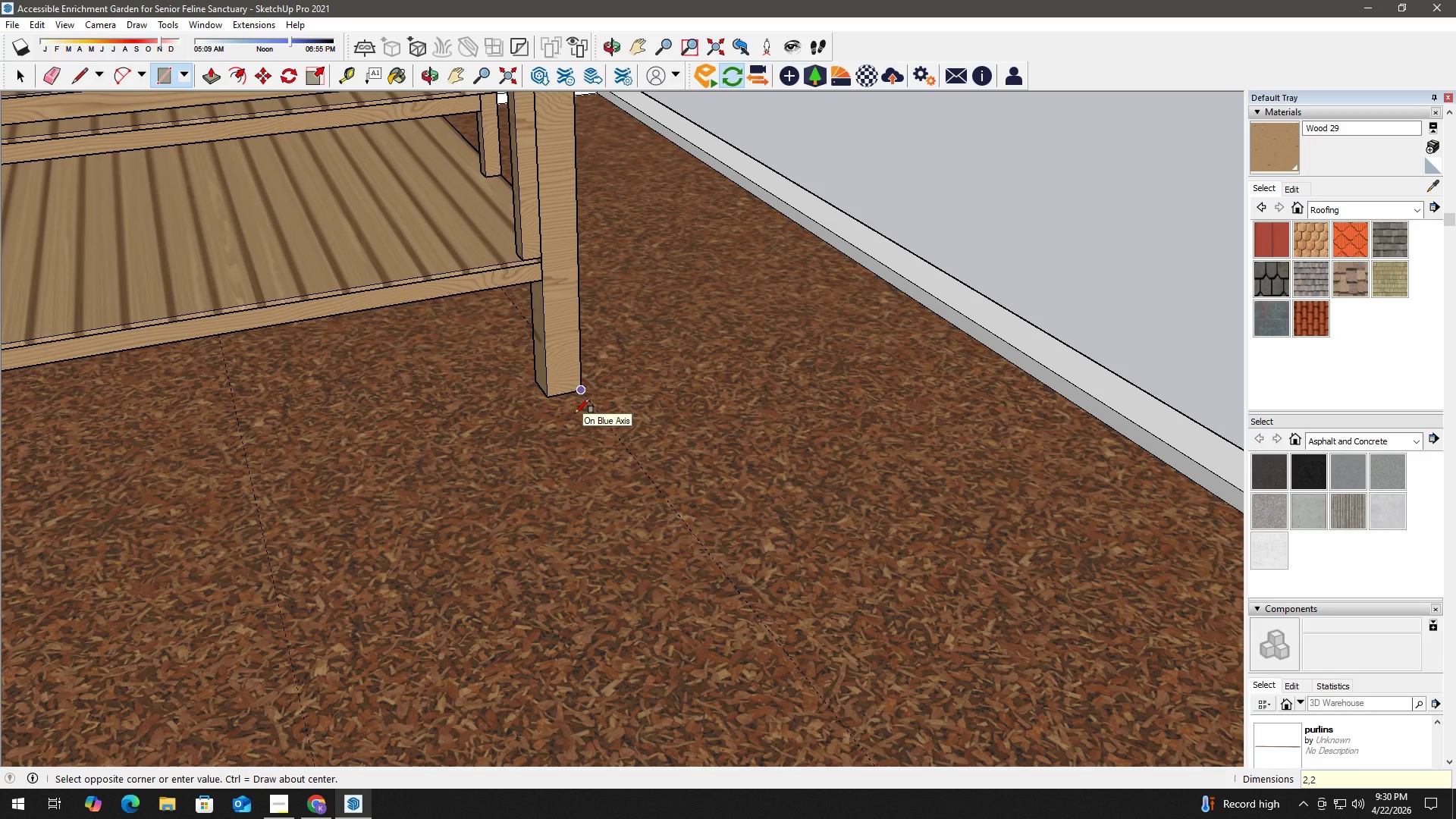 
key(Numpad2)
 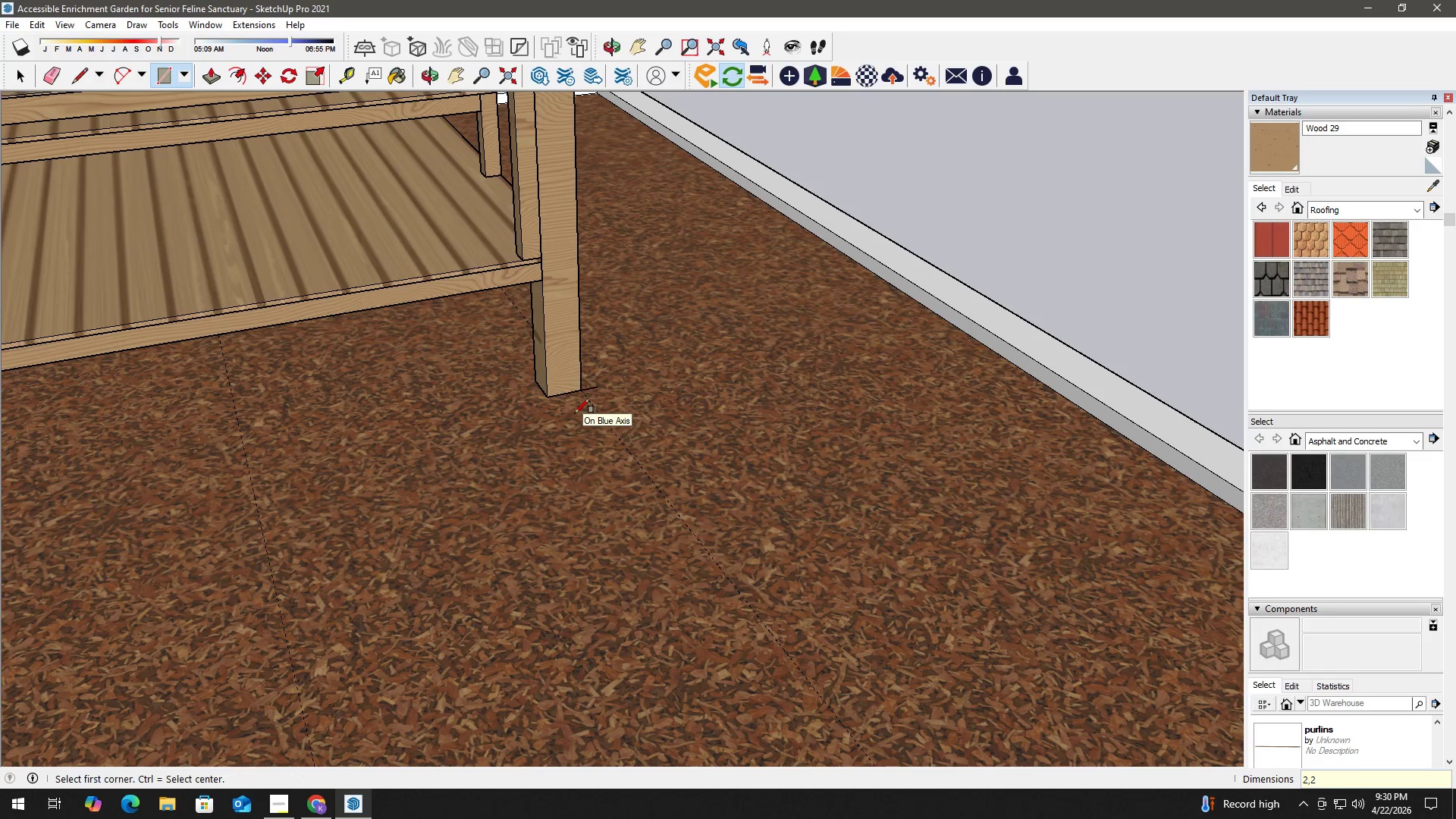 
key(NumpadEnter)
 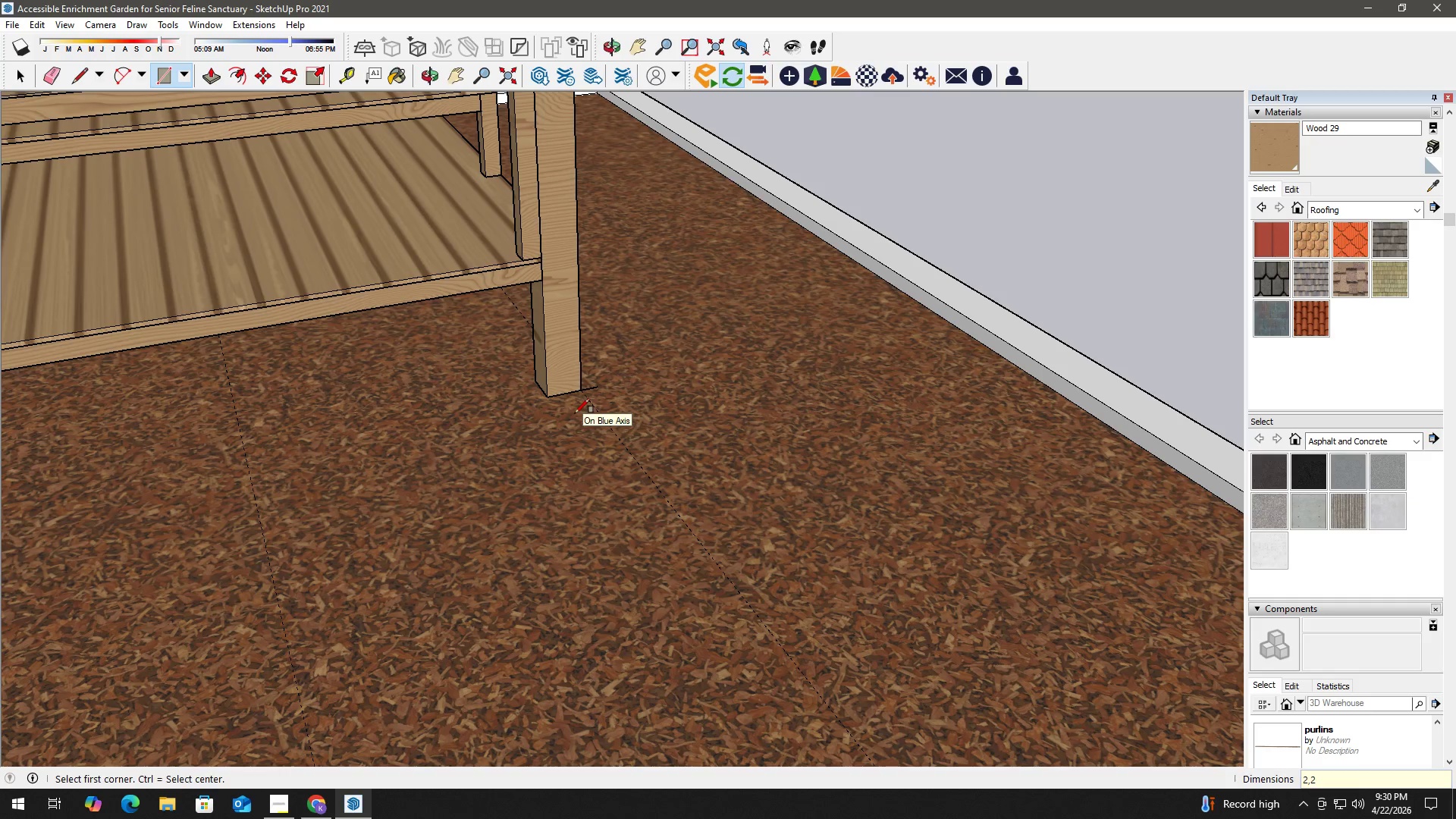 
key(Space)
 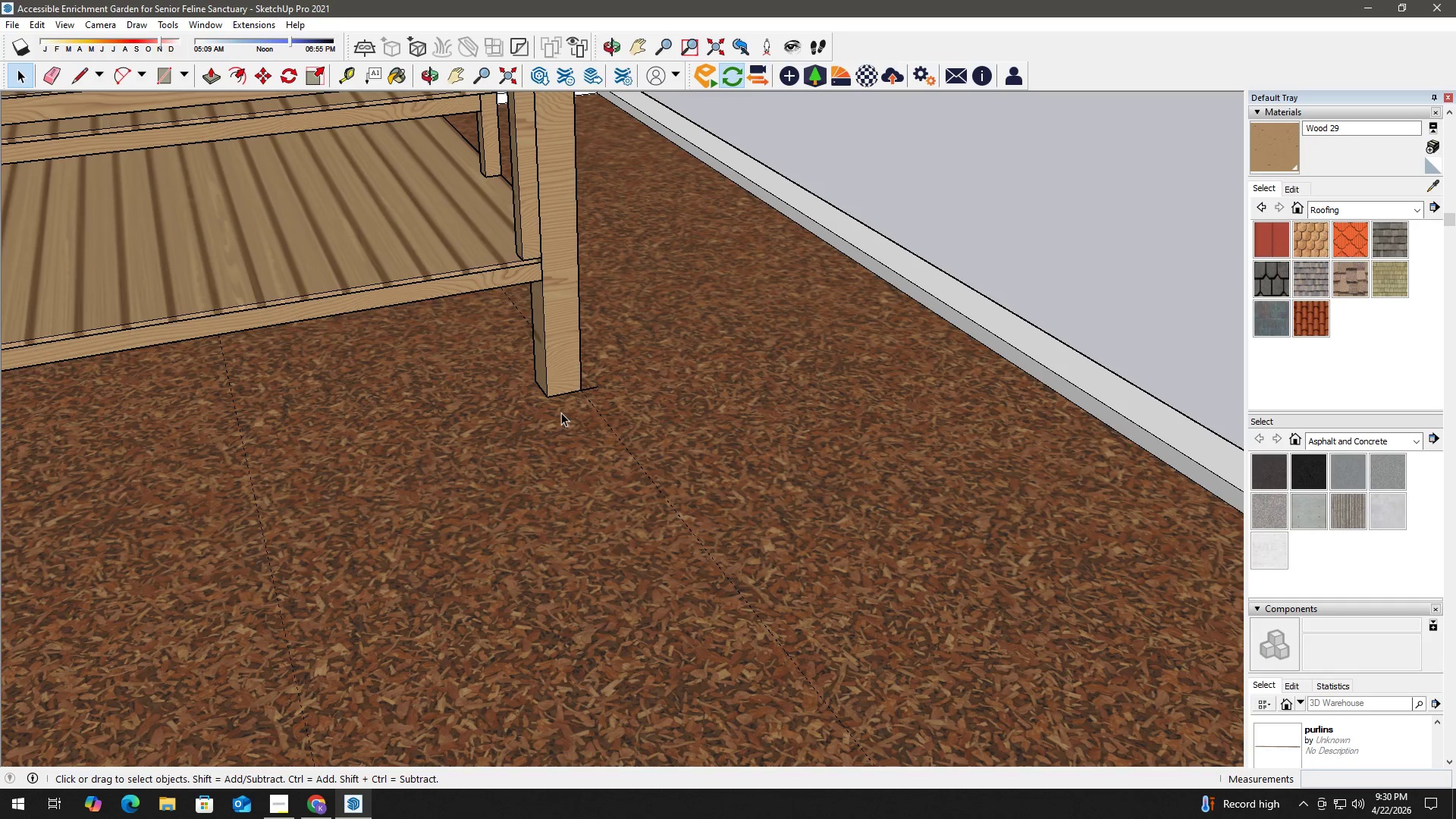 
hold_key(key=ControlLeft, duration=0.67)
scroll: coordinate [583, 403], scroll_direction: up, amount: 6.0
 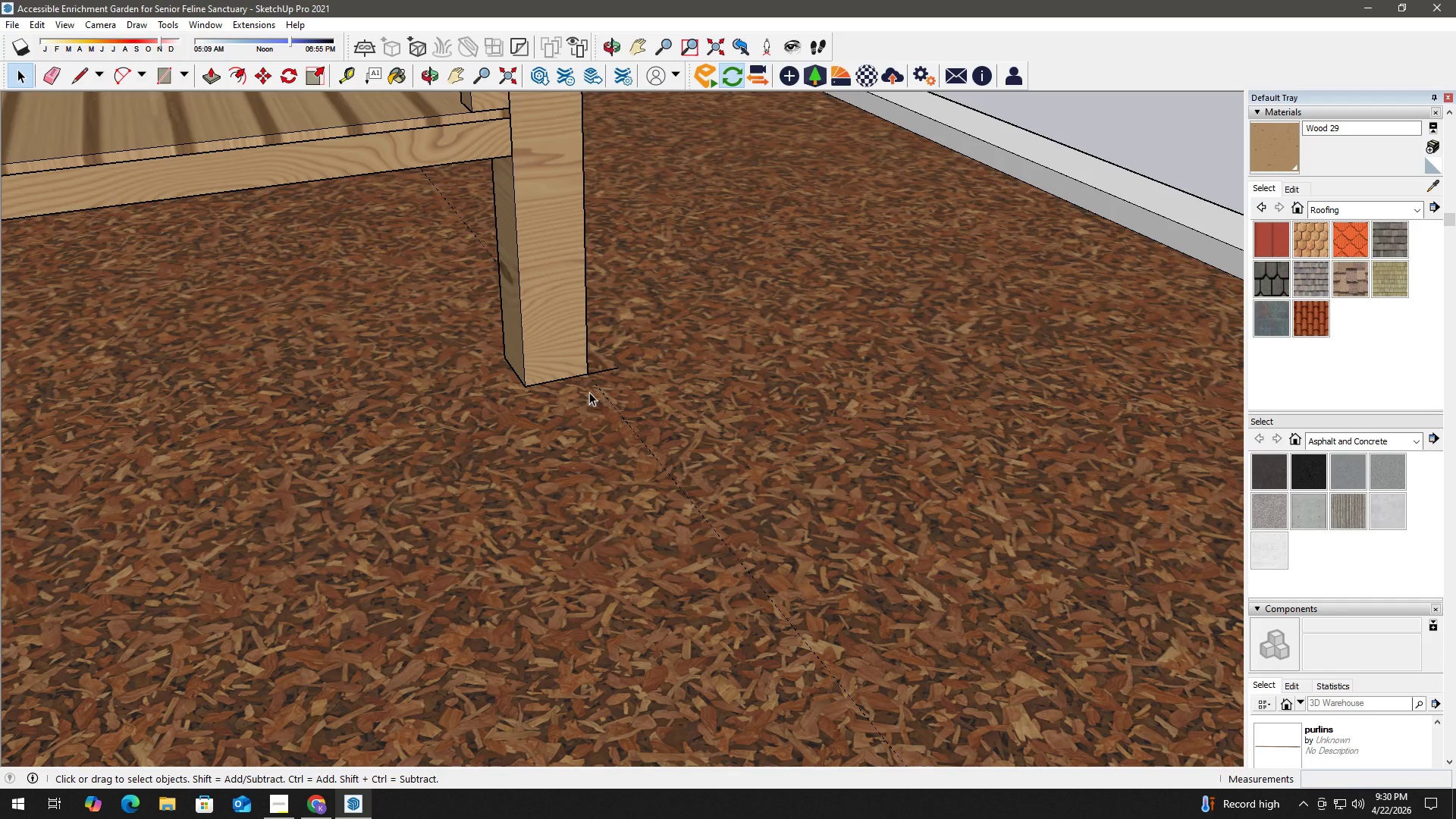 
double_click([608, 378])
 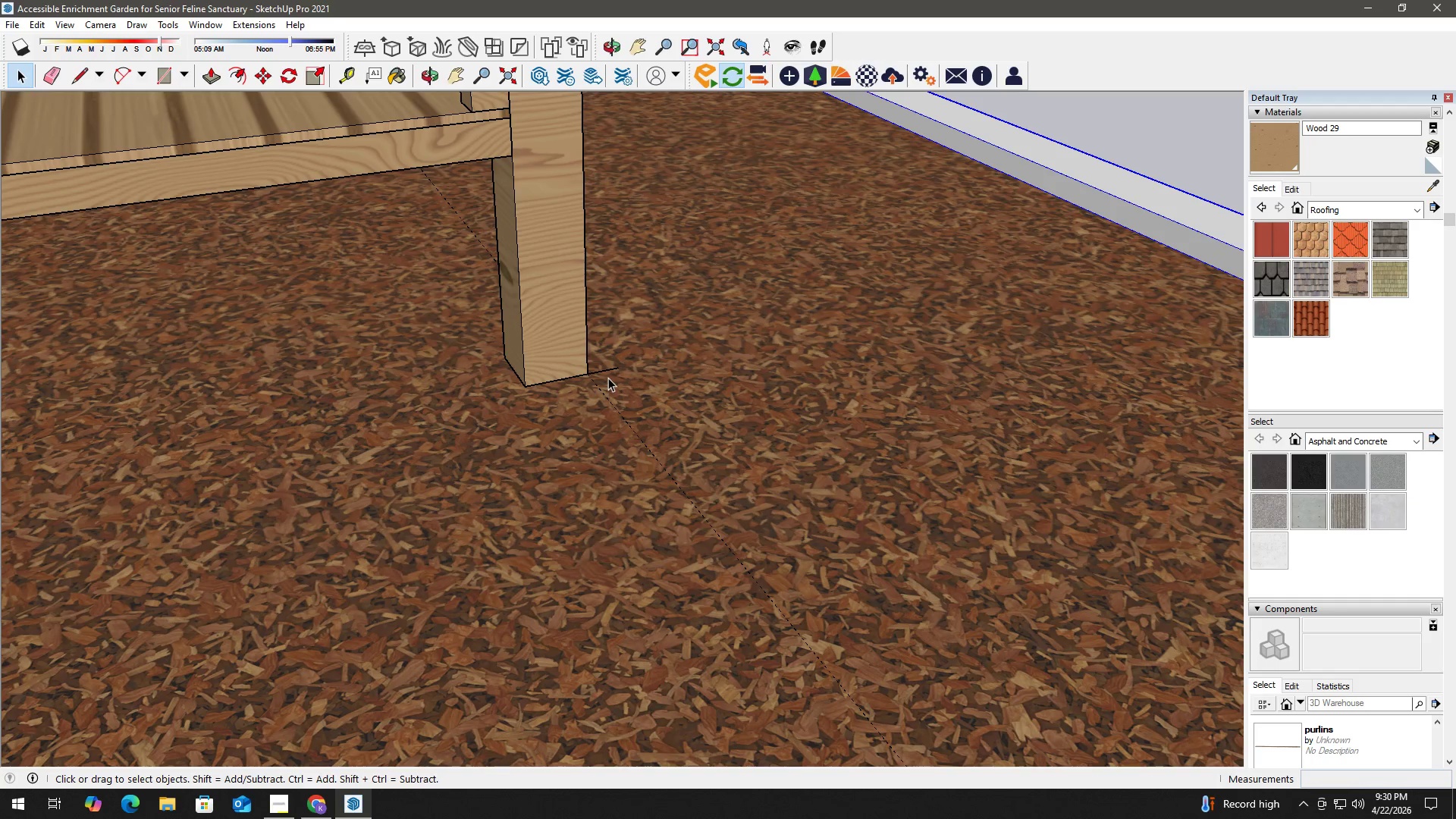 
key(Control+ControlLeft)
 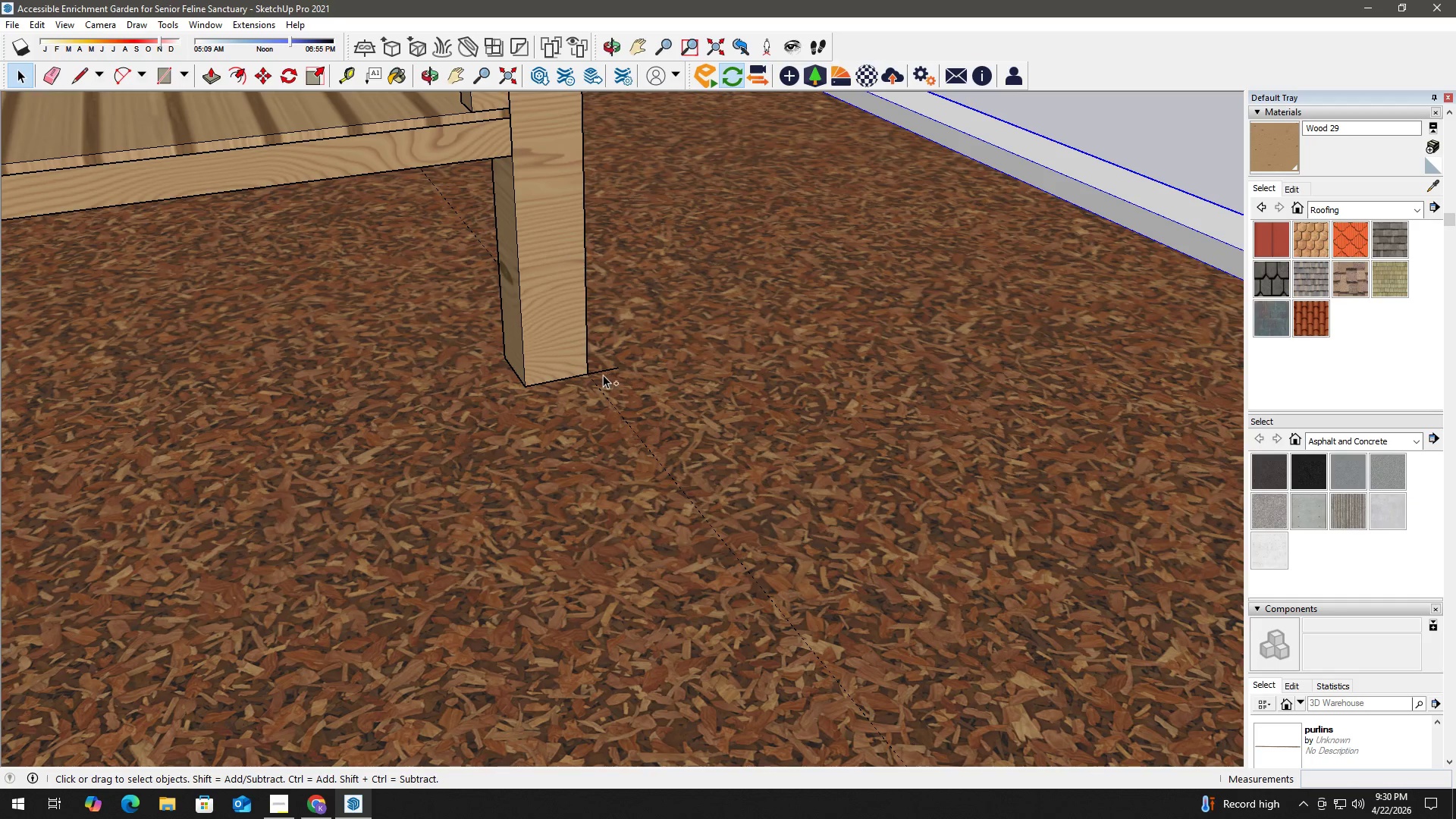 
key(Control+Z)
 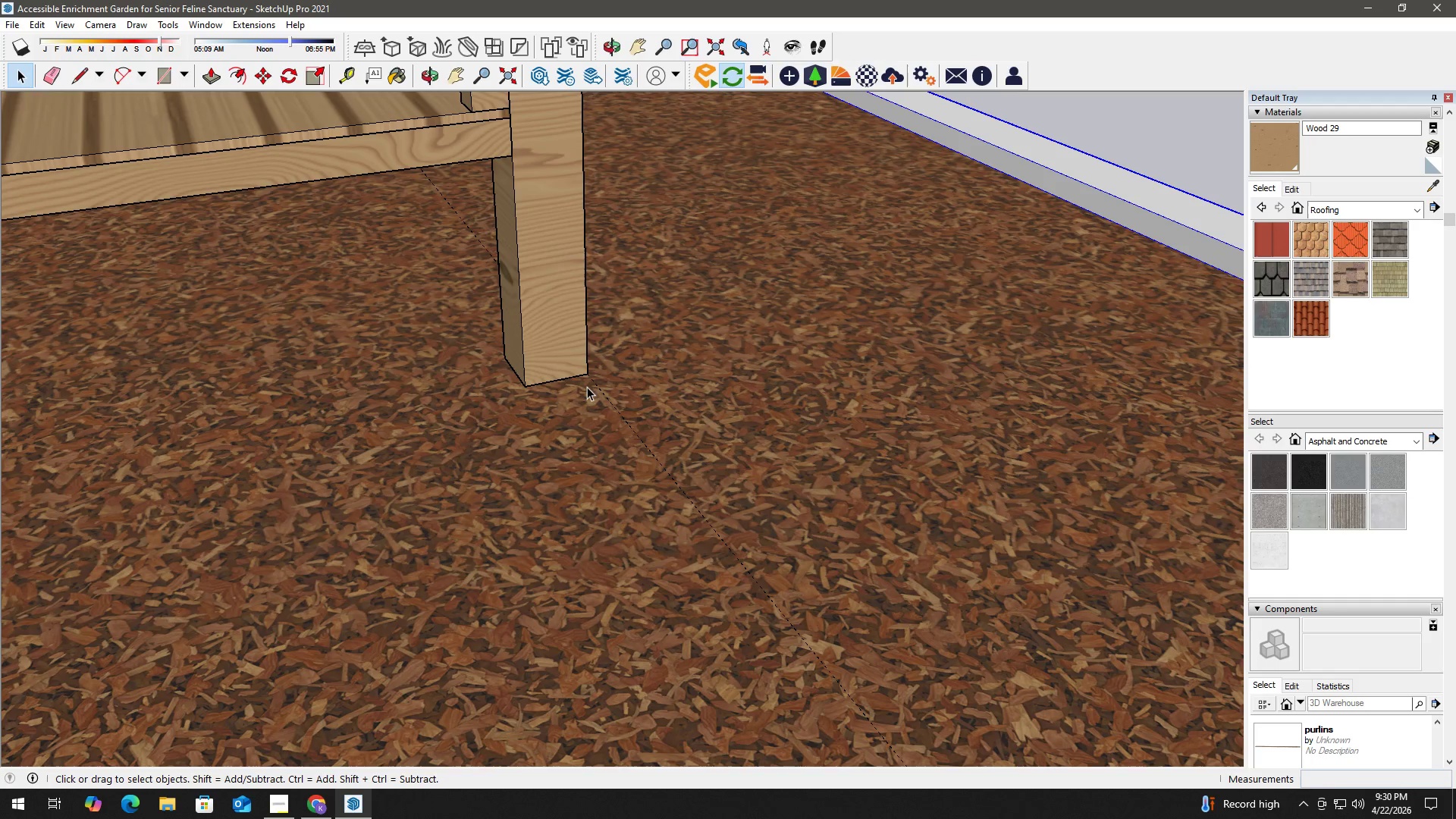 
key(Space)
 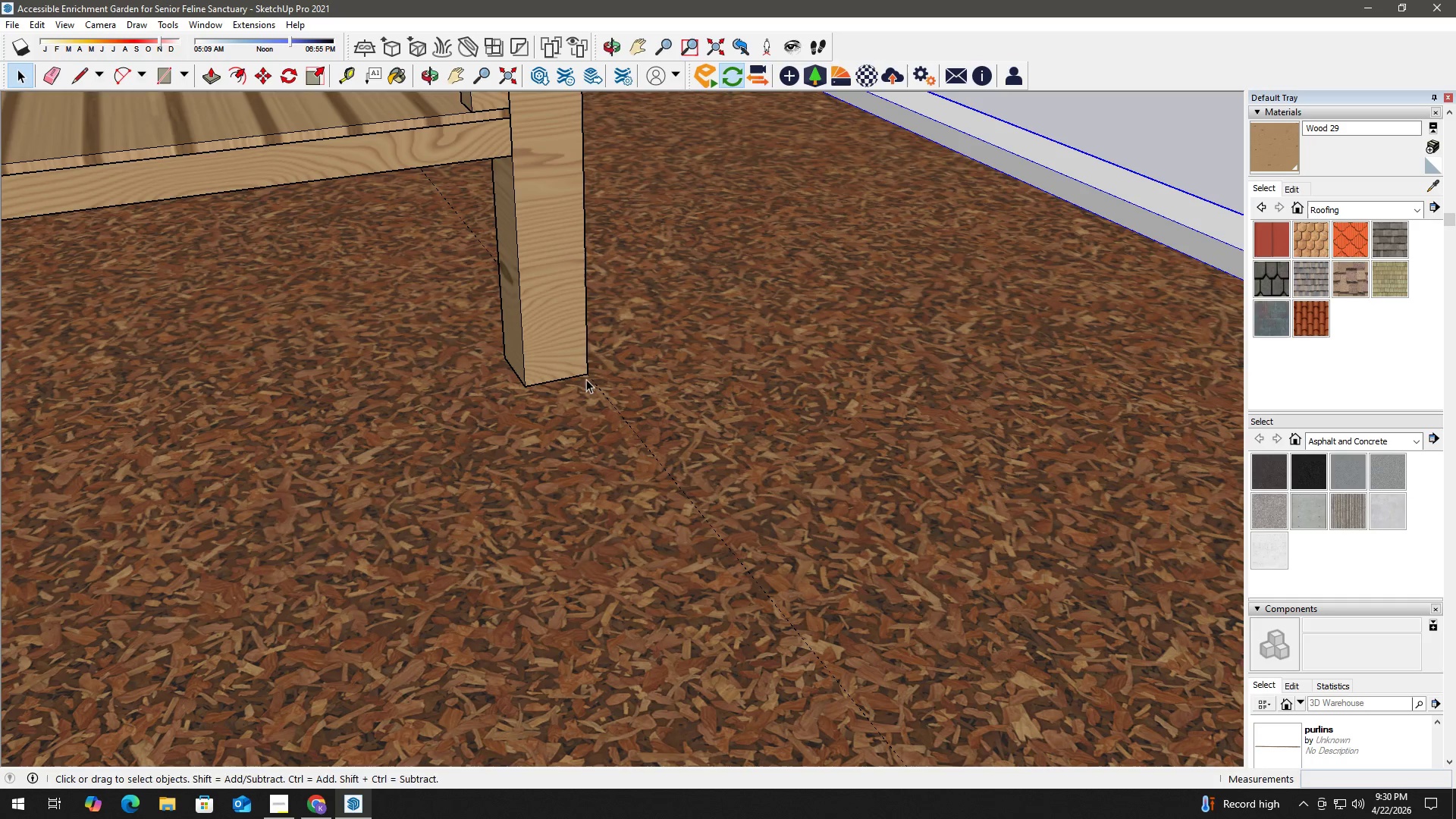 
key(R)
 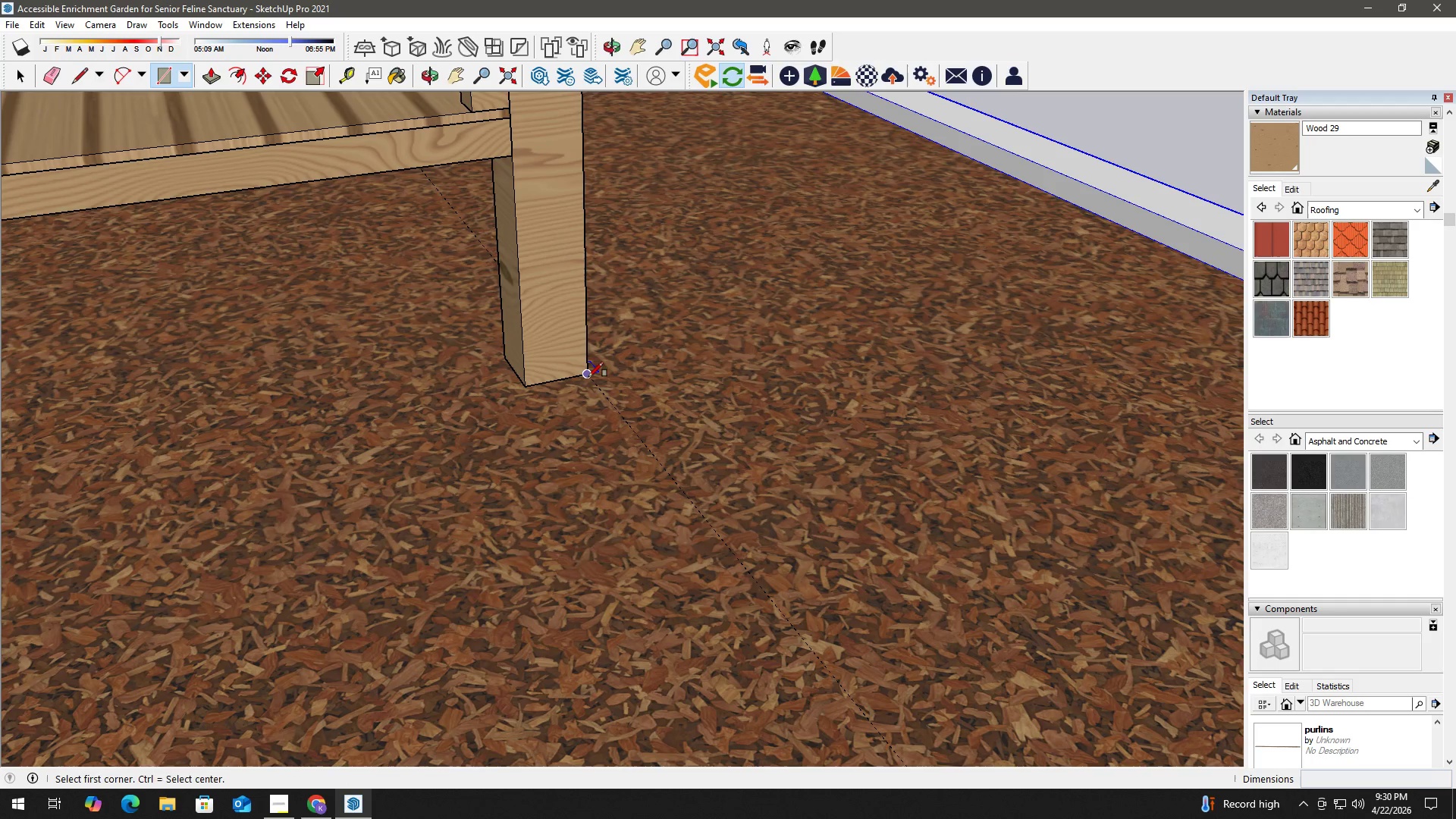 
left_click_drag(start_coordinate=[588, 377], to_coordinate=[585, 383])
 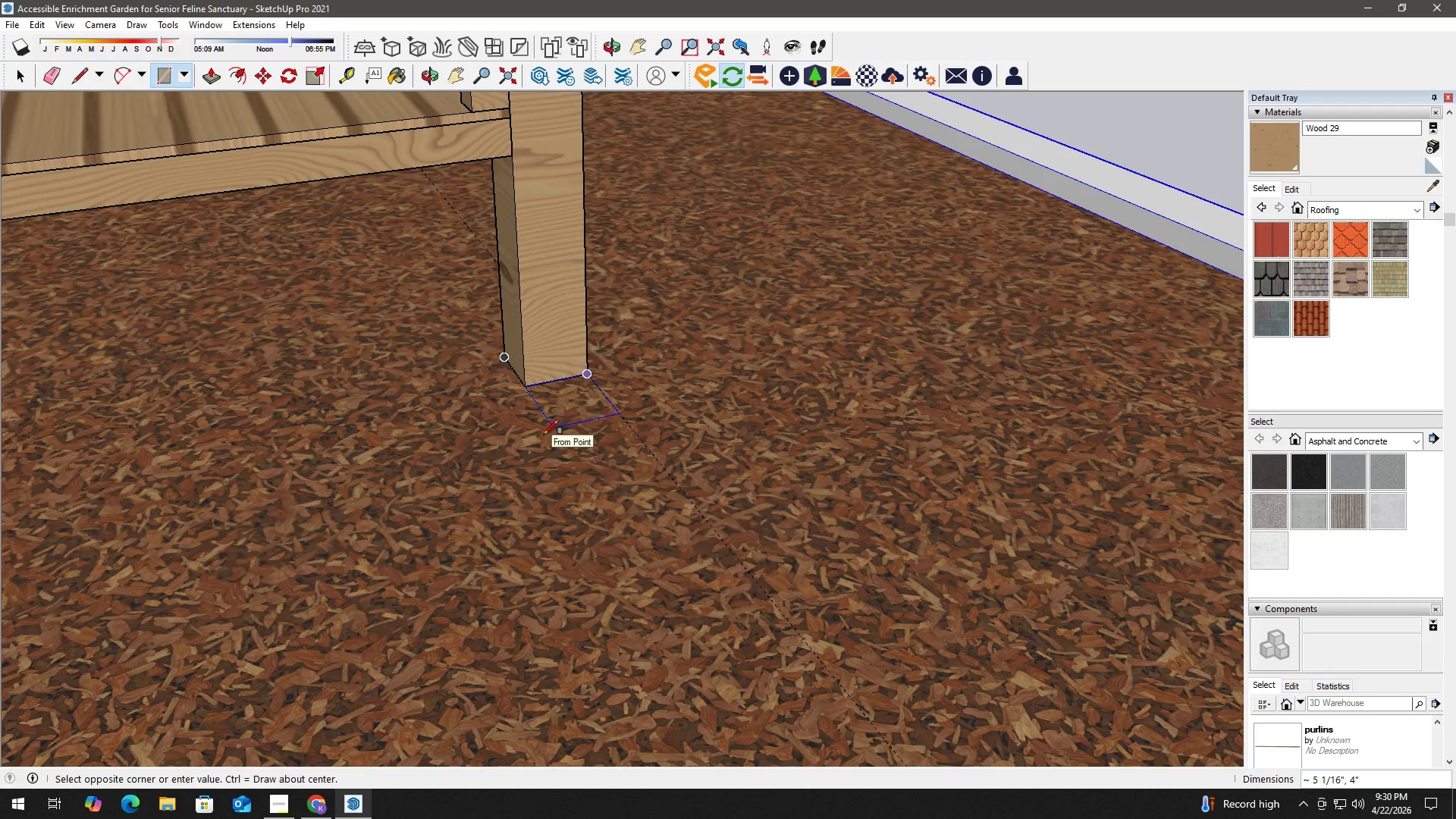 
key(Numpad2)
 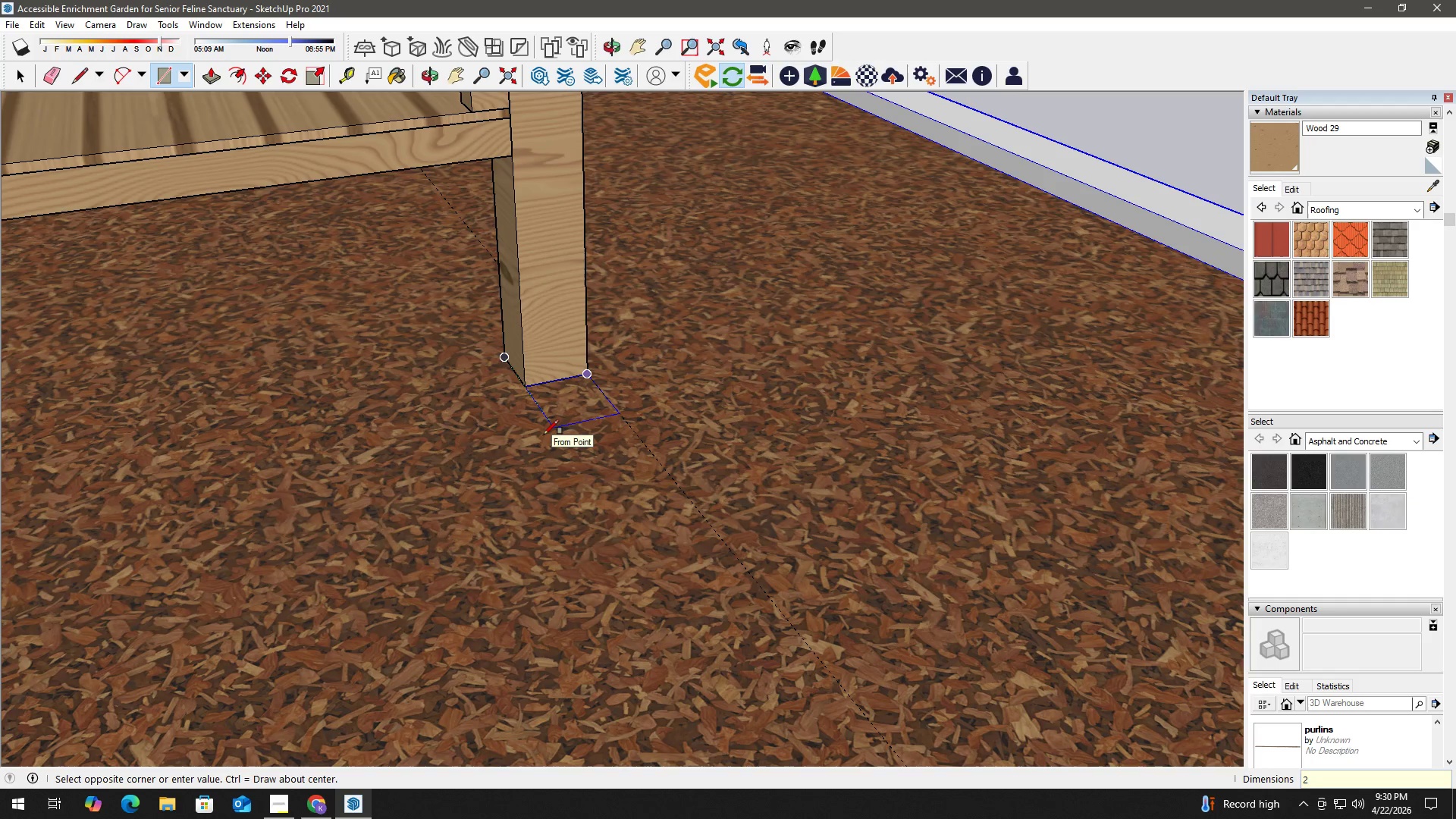 
key(Comma)
 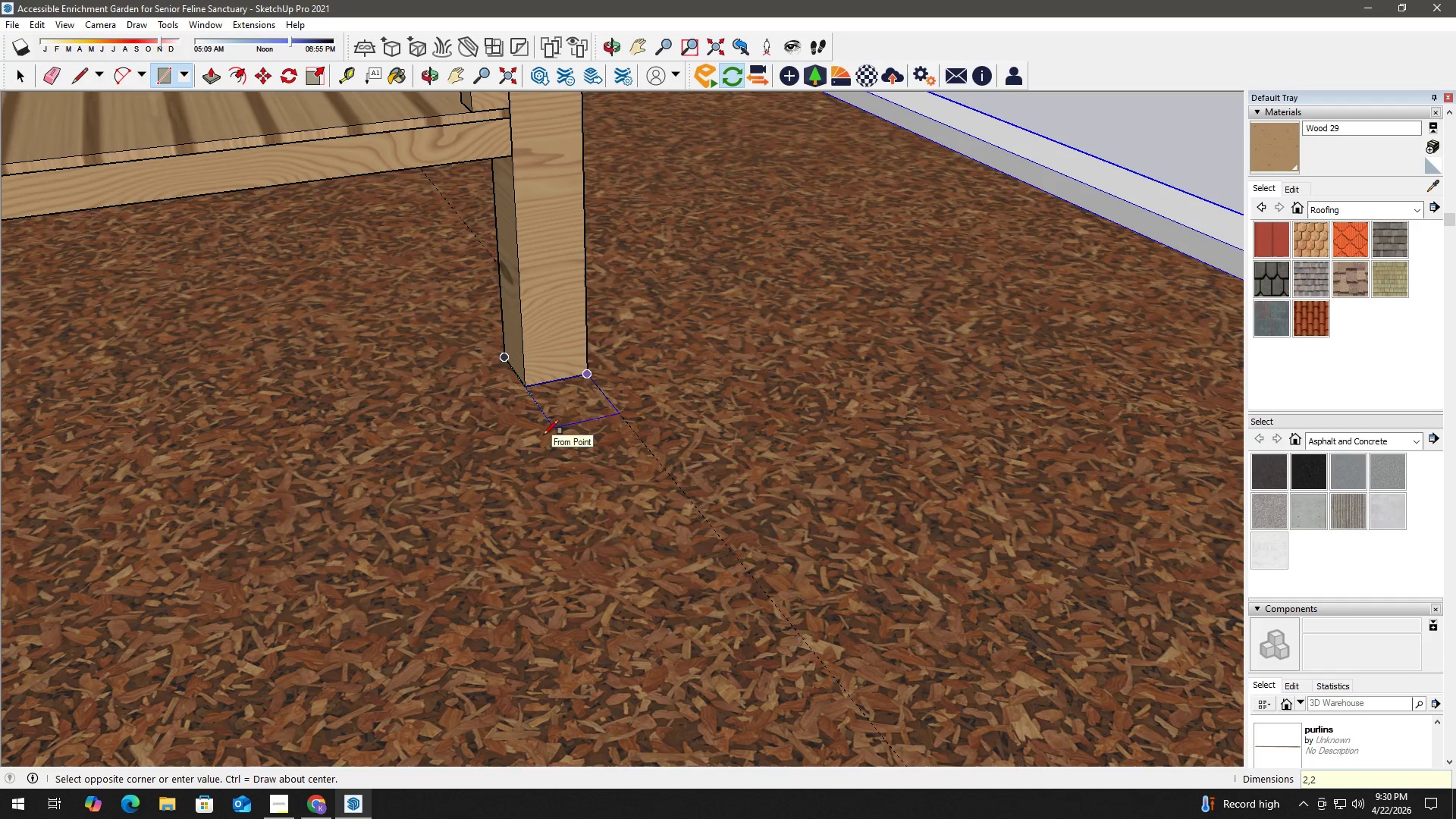 
key(Numpad2)
 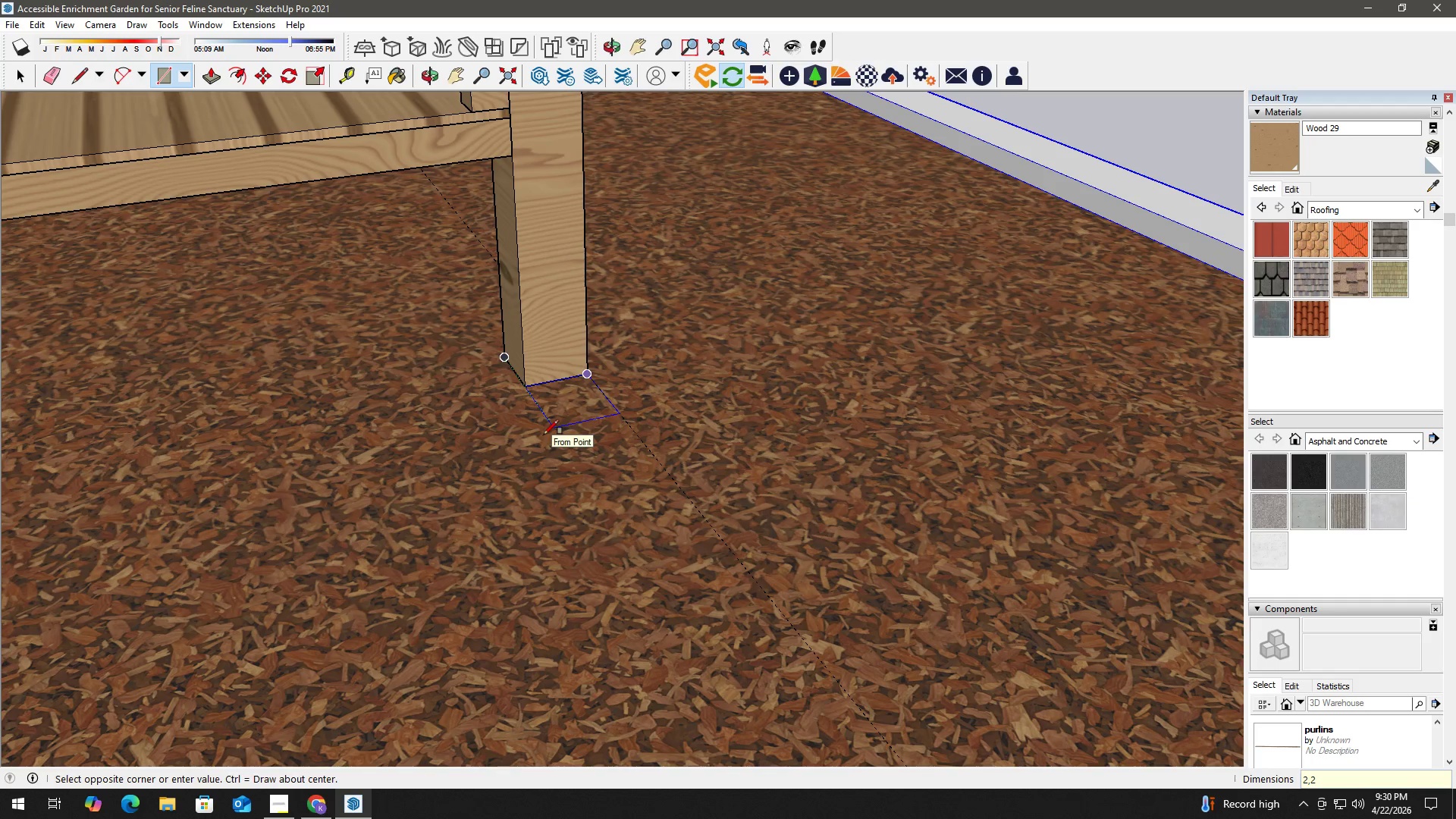 
key(NumpadEnter)
 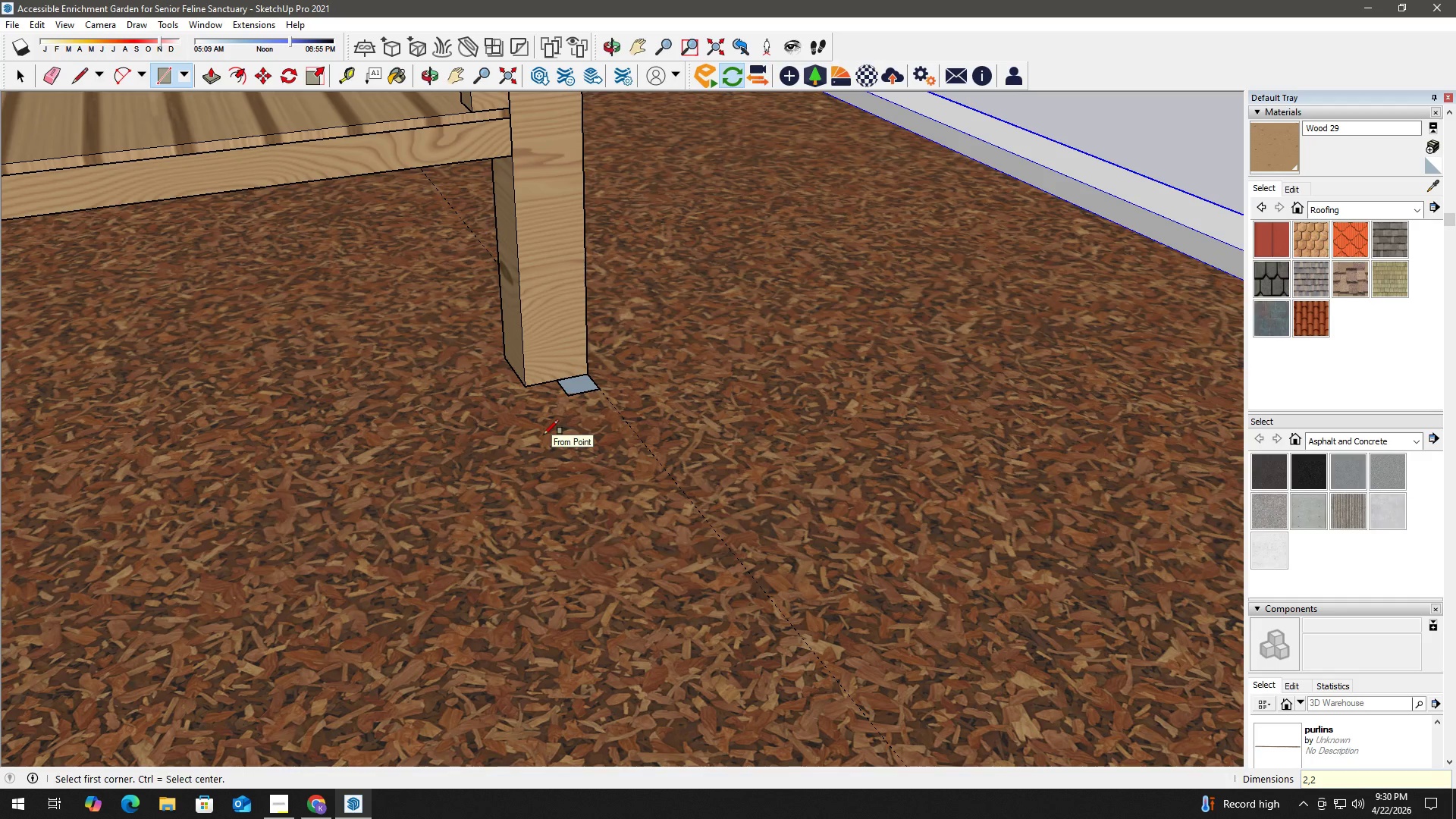 
key(Space)
 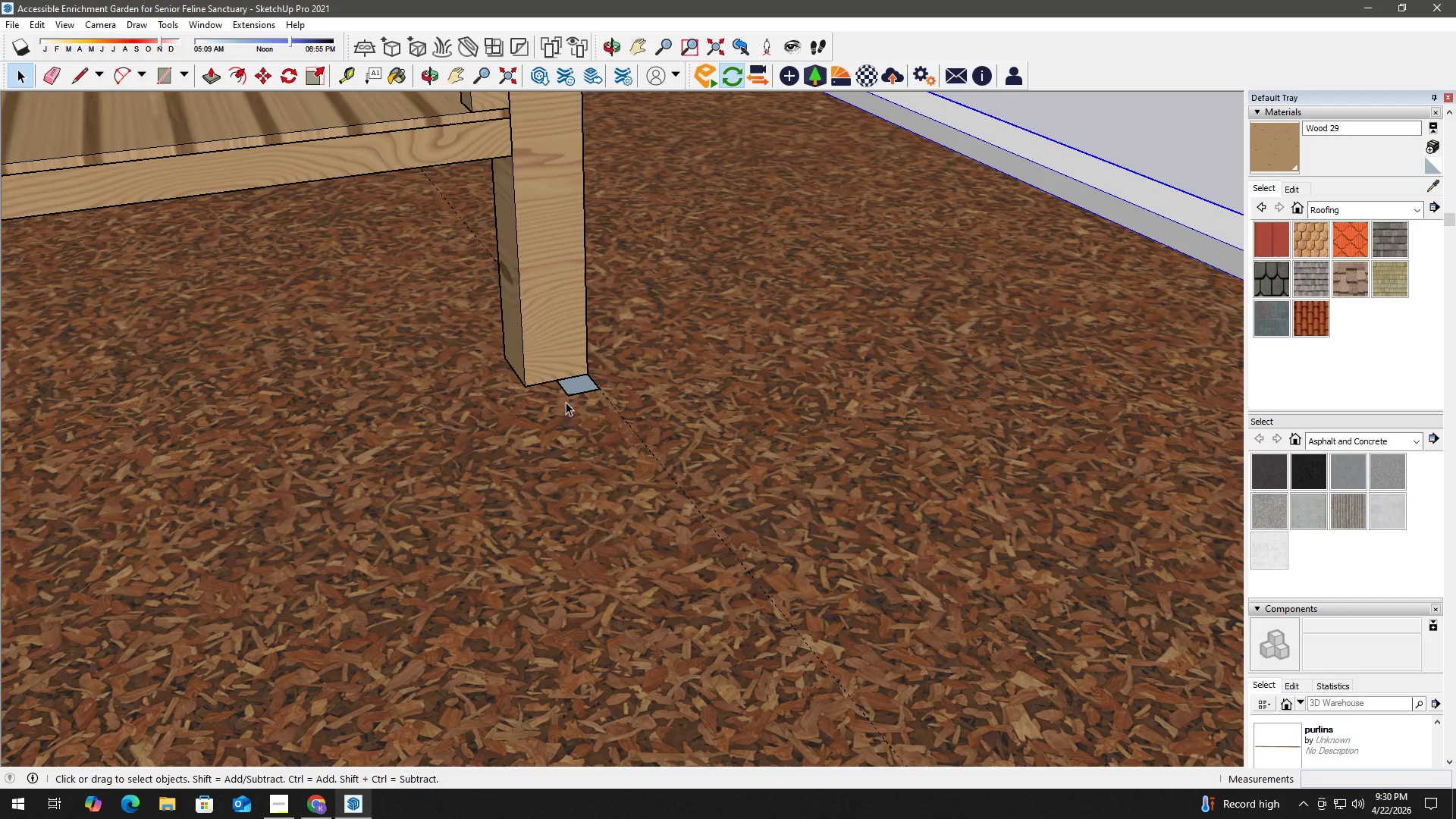 
key(P)
 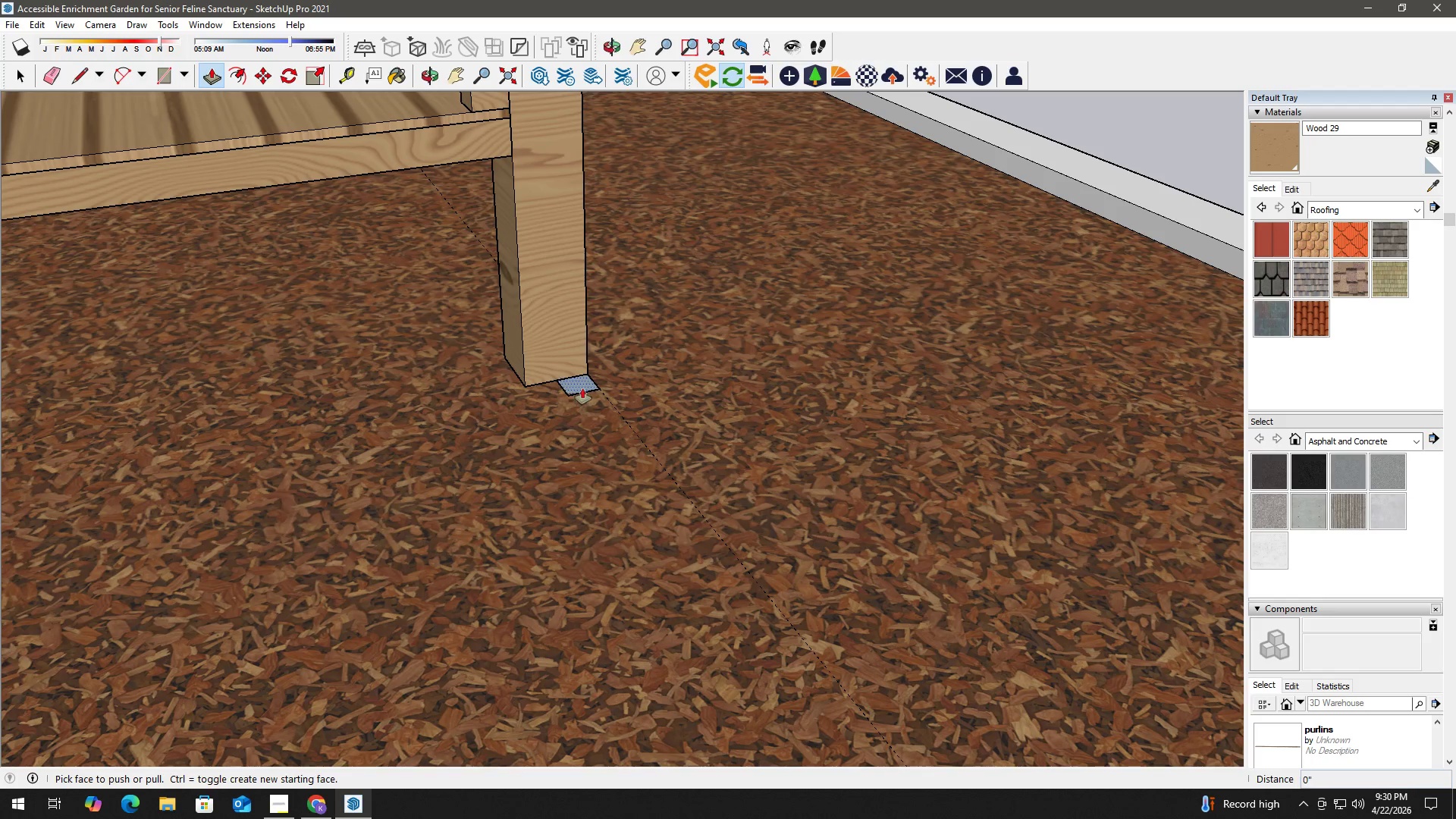 
left_click([582, 388])
 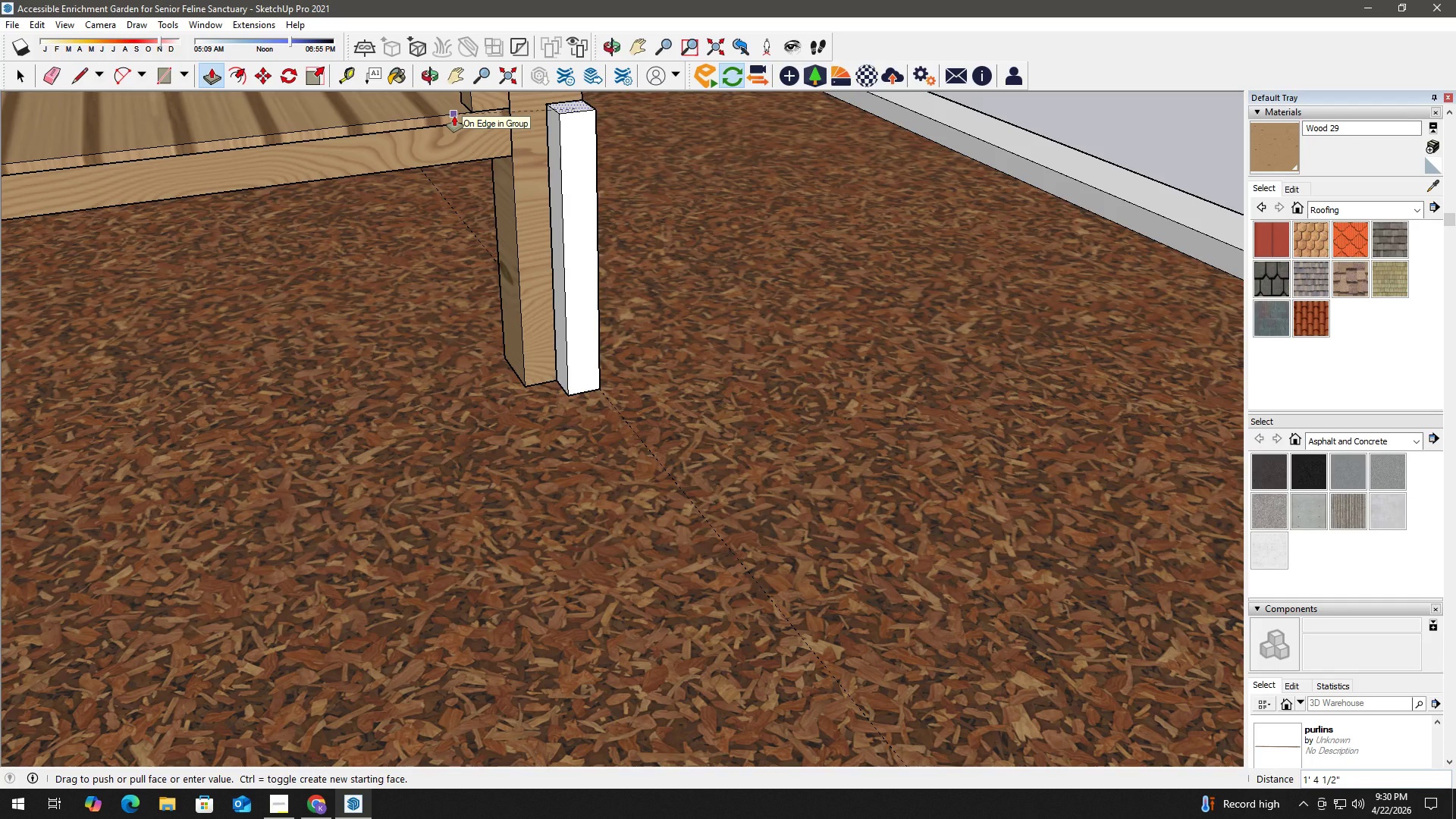 
left_click([454, 116])
 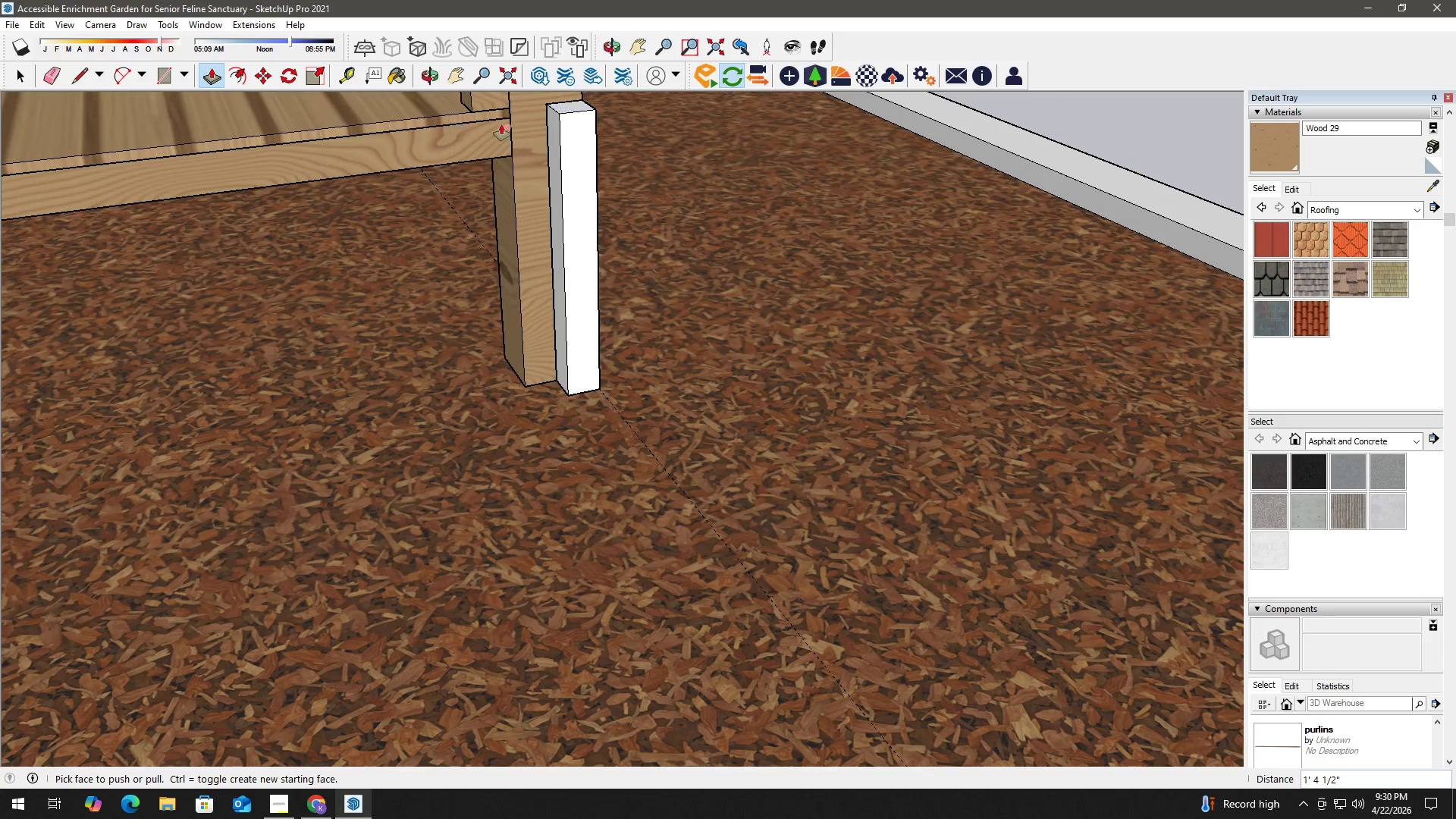 
key(Space)
 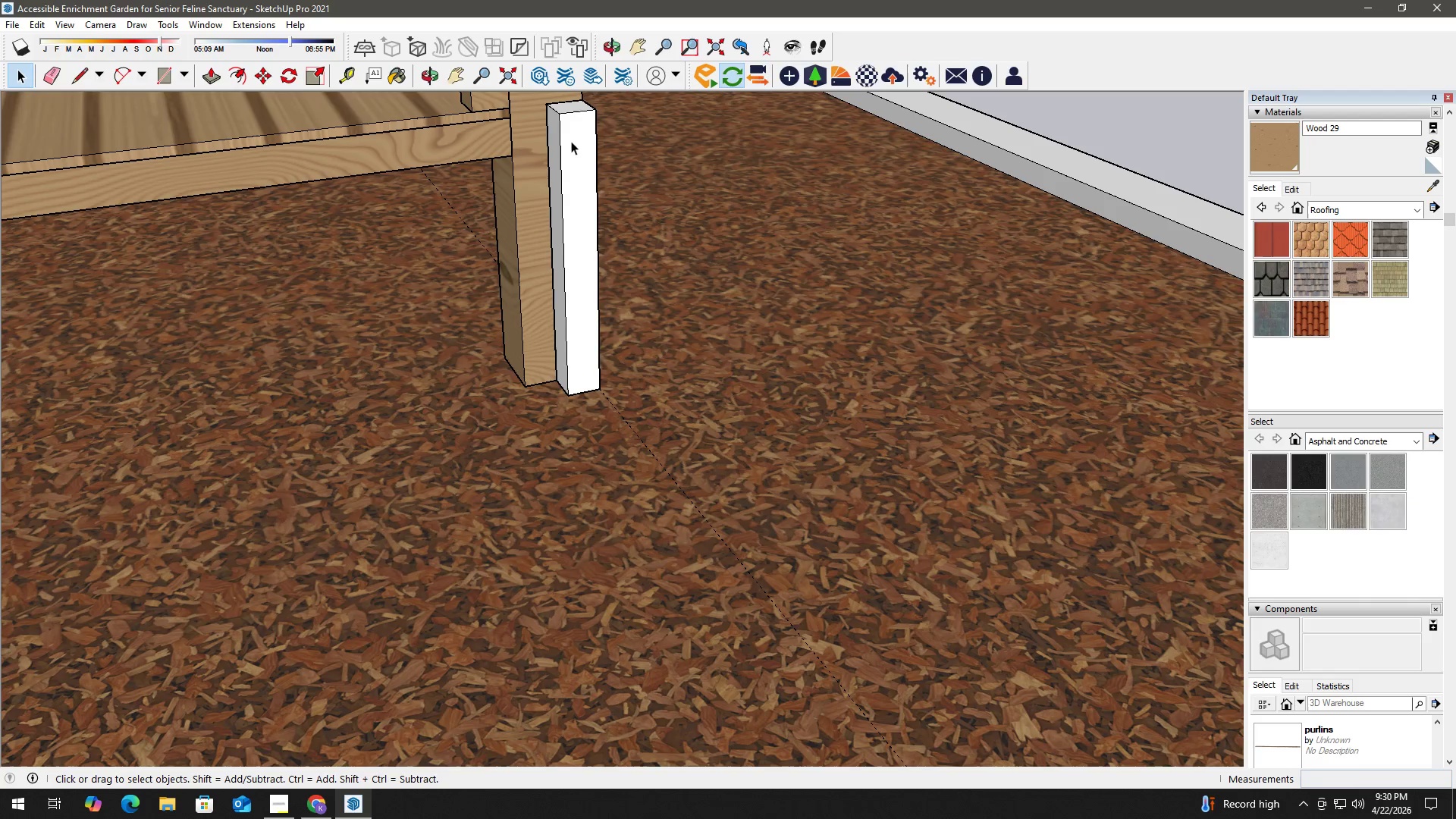 
double_click([571, 141])
 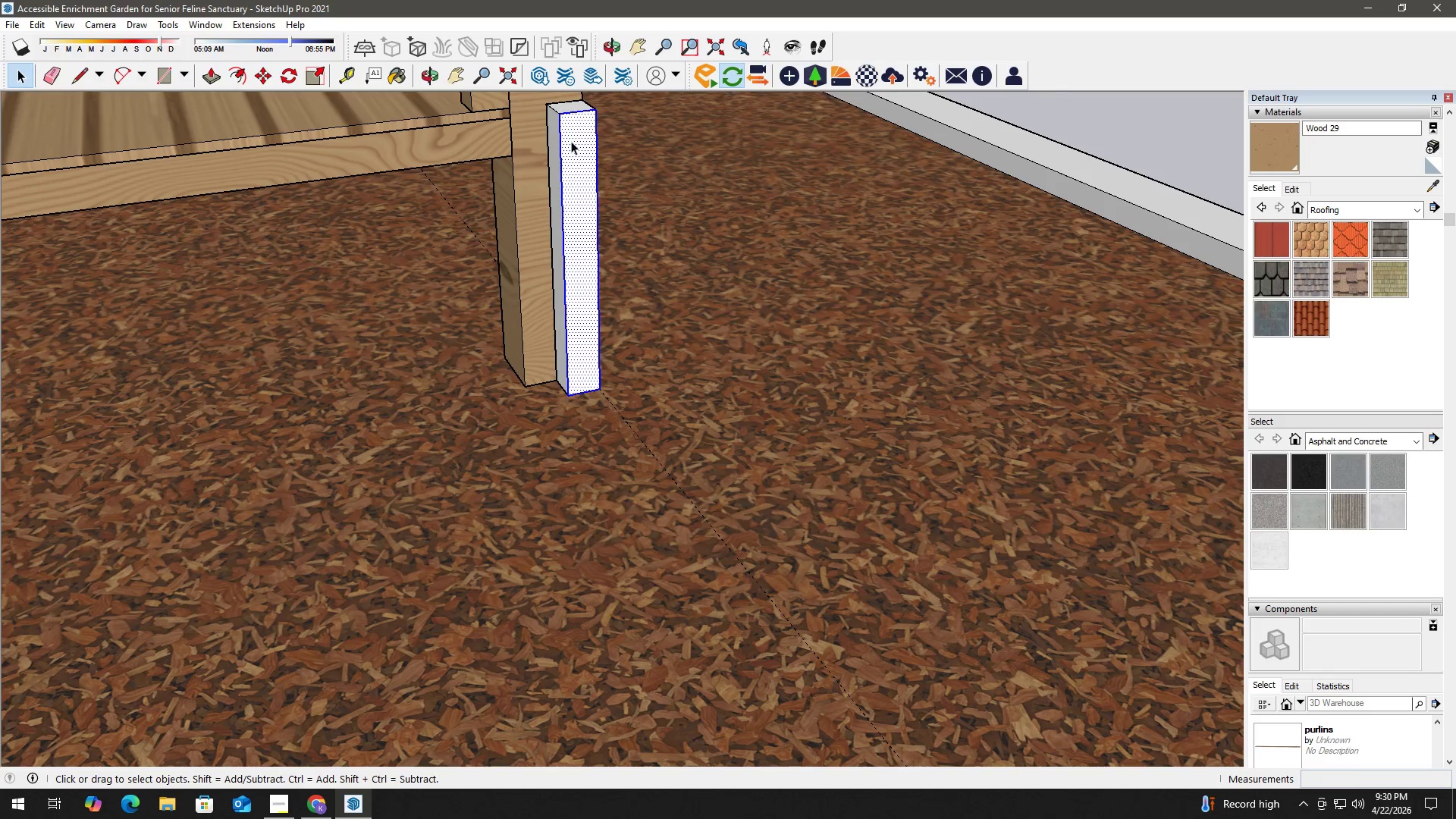 
triple_click([571, 141])
 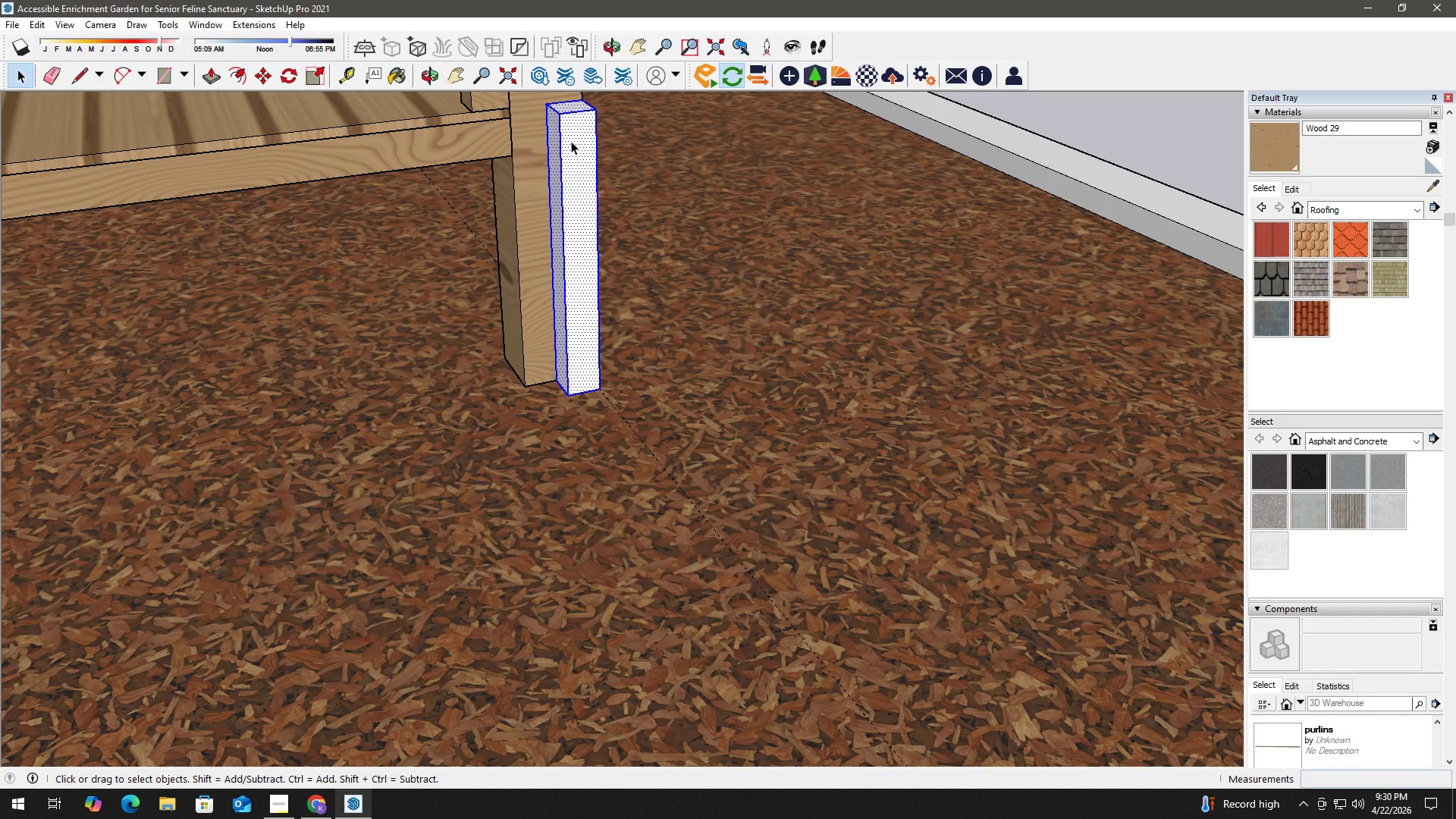 
triple_click([571, 141])
 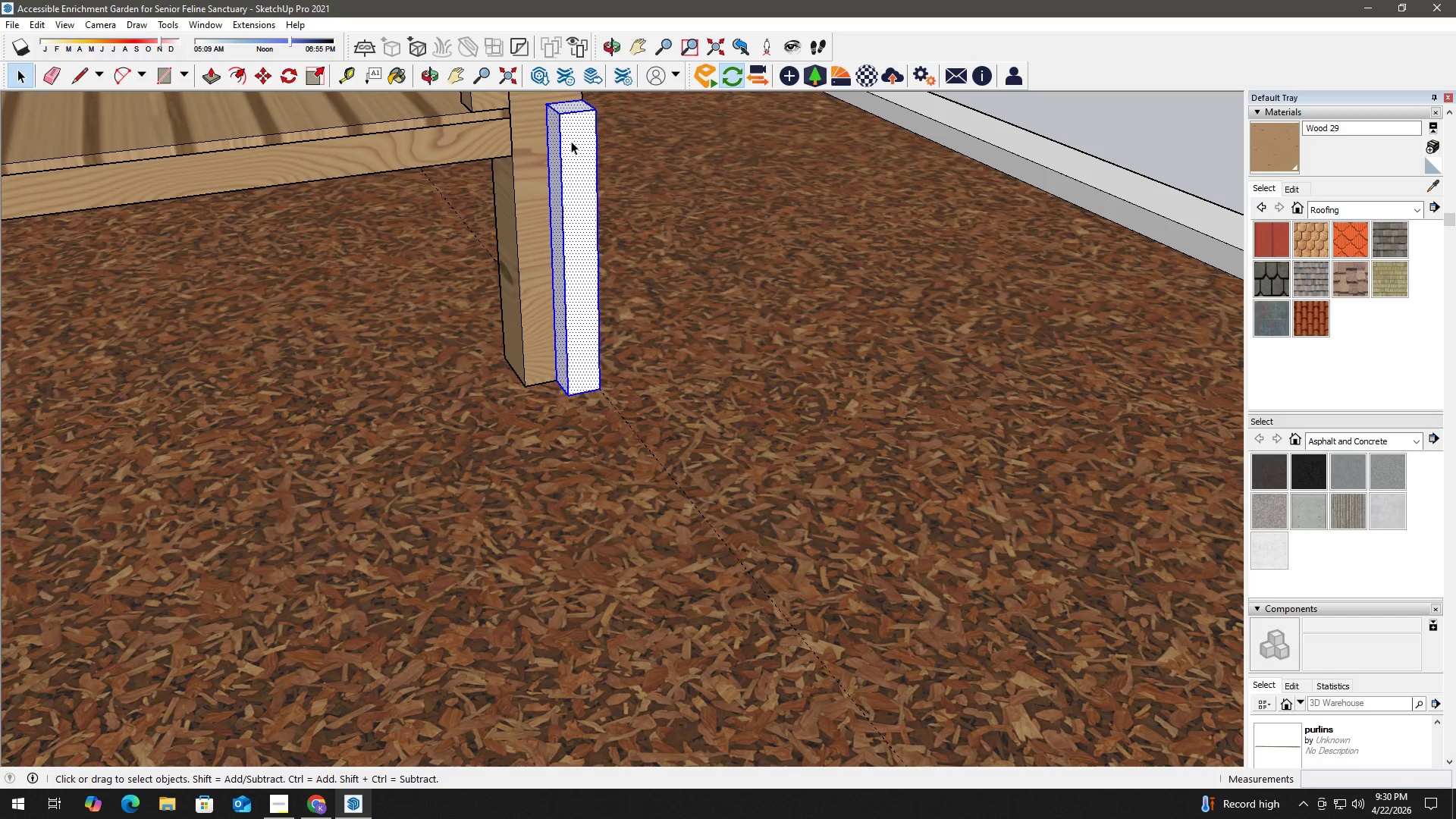 
right_click([571, 141])
 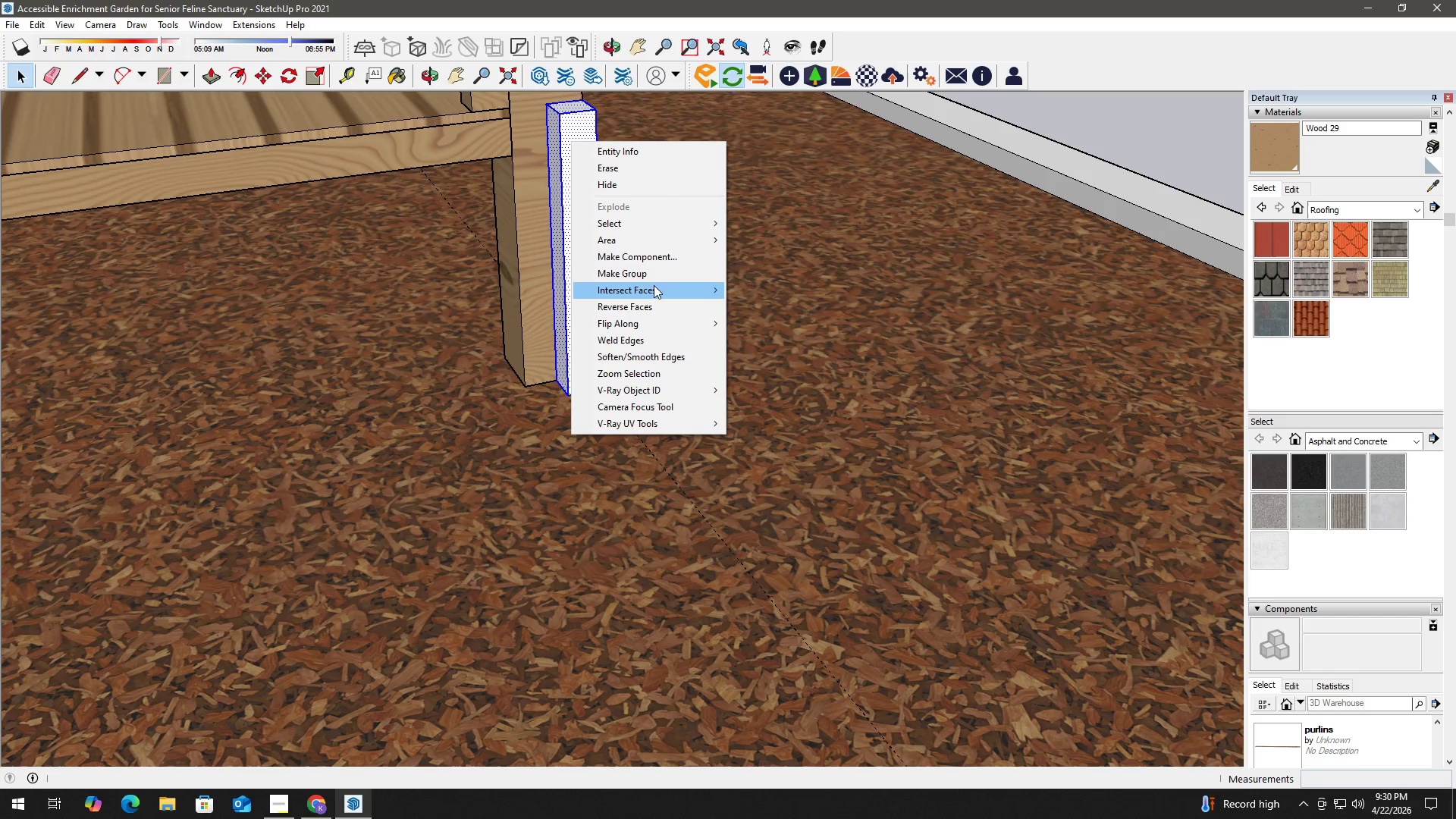 
left_click([657, 269])
 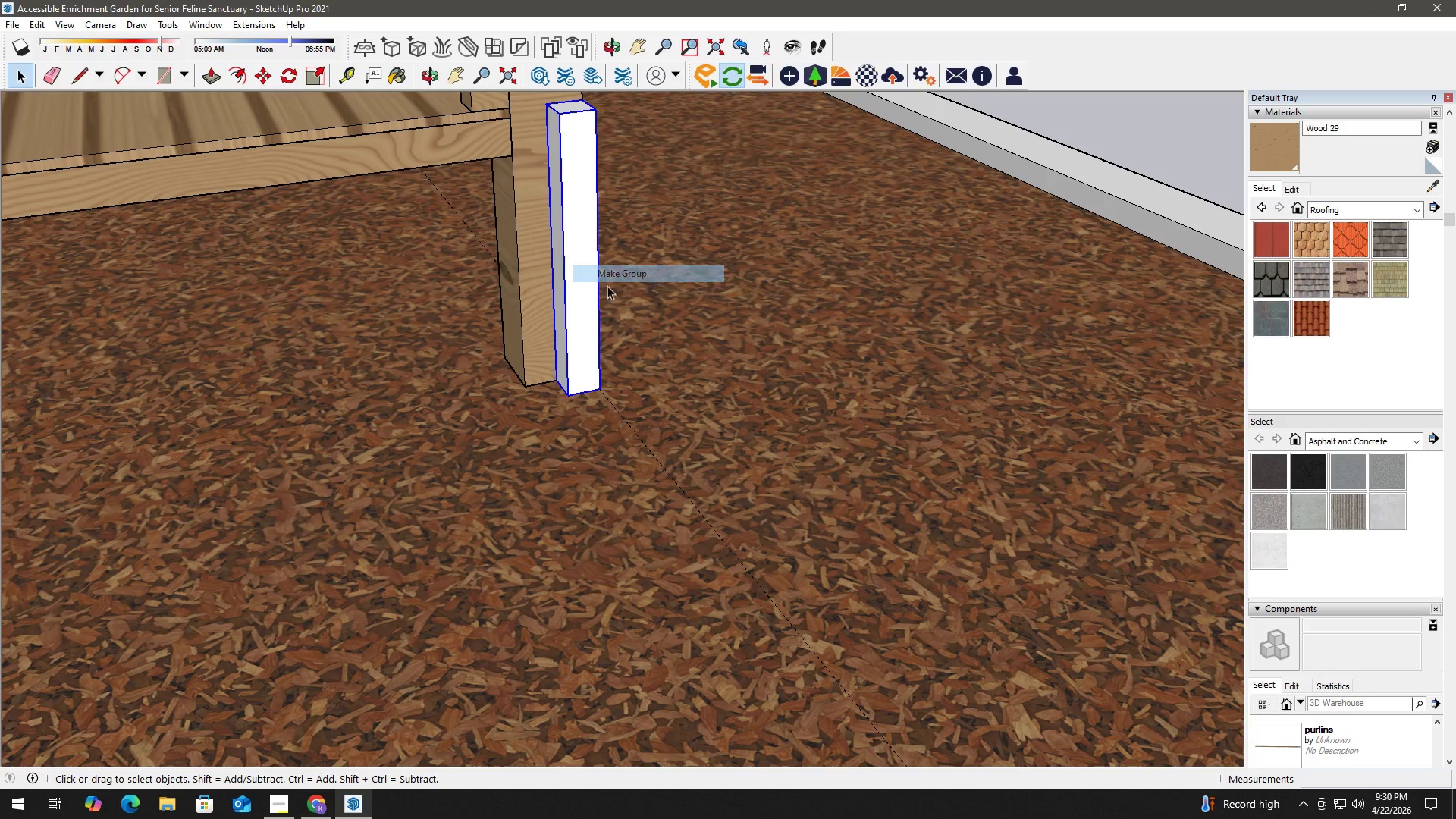 
scroll: coordinate [559, 320], scroll_direction: down, amount: 5.0
 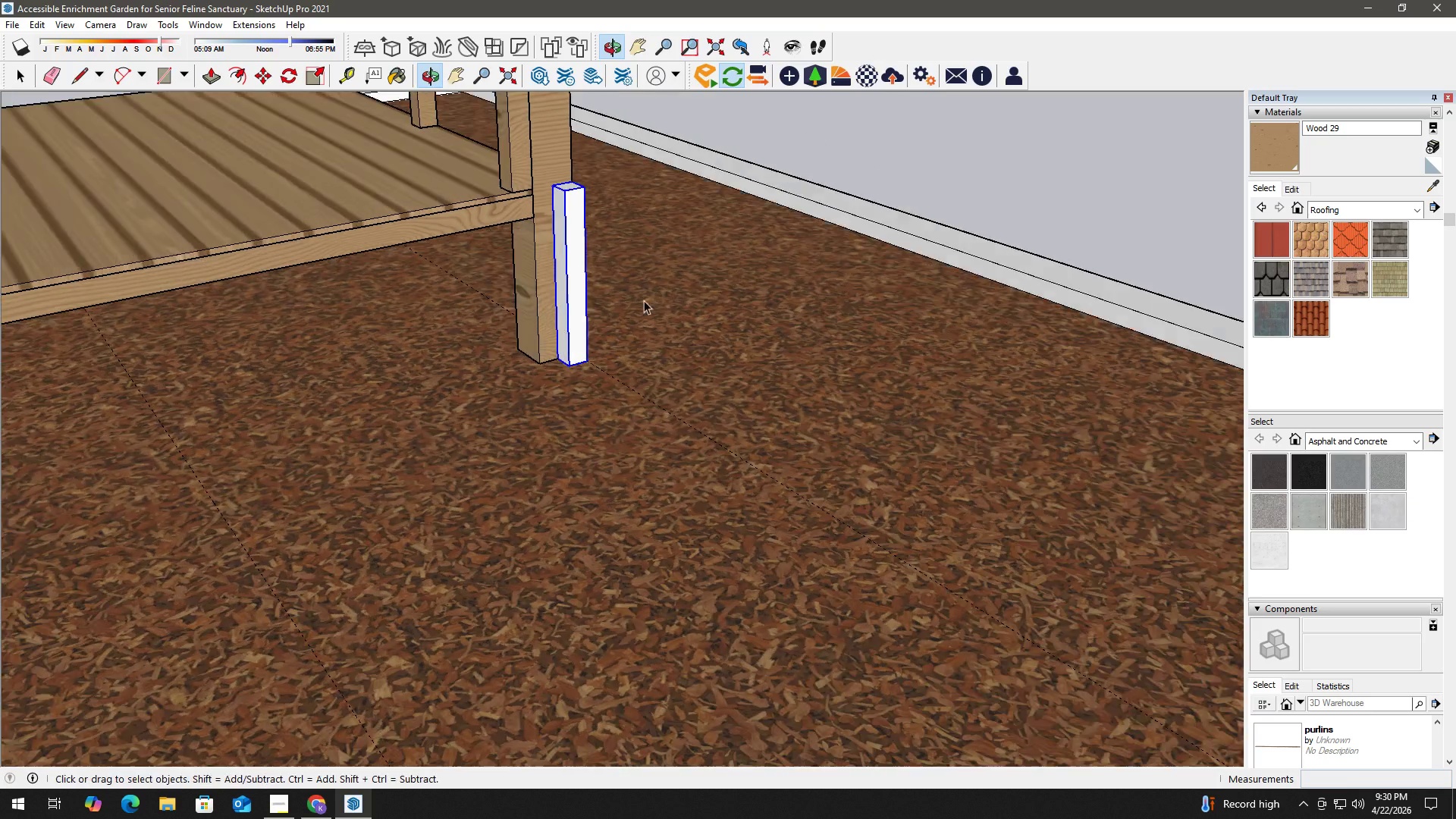 
key(M)
 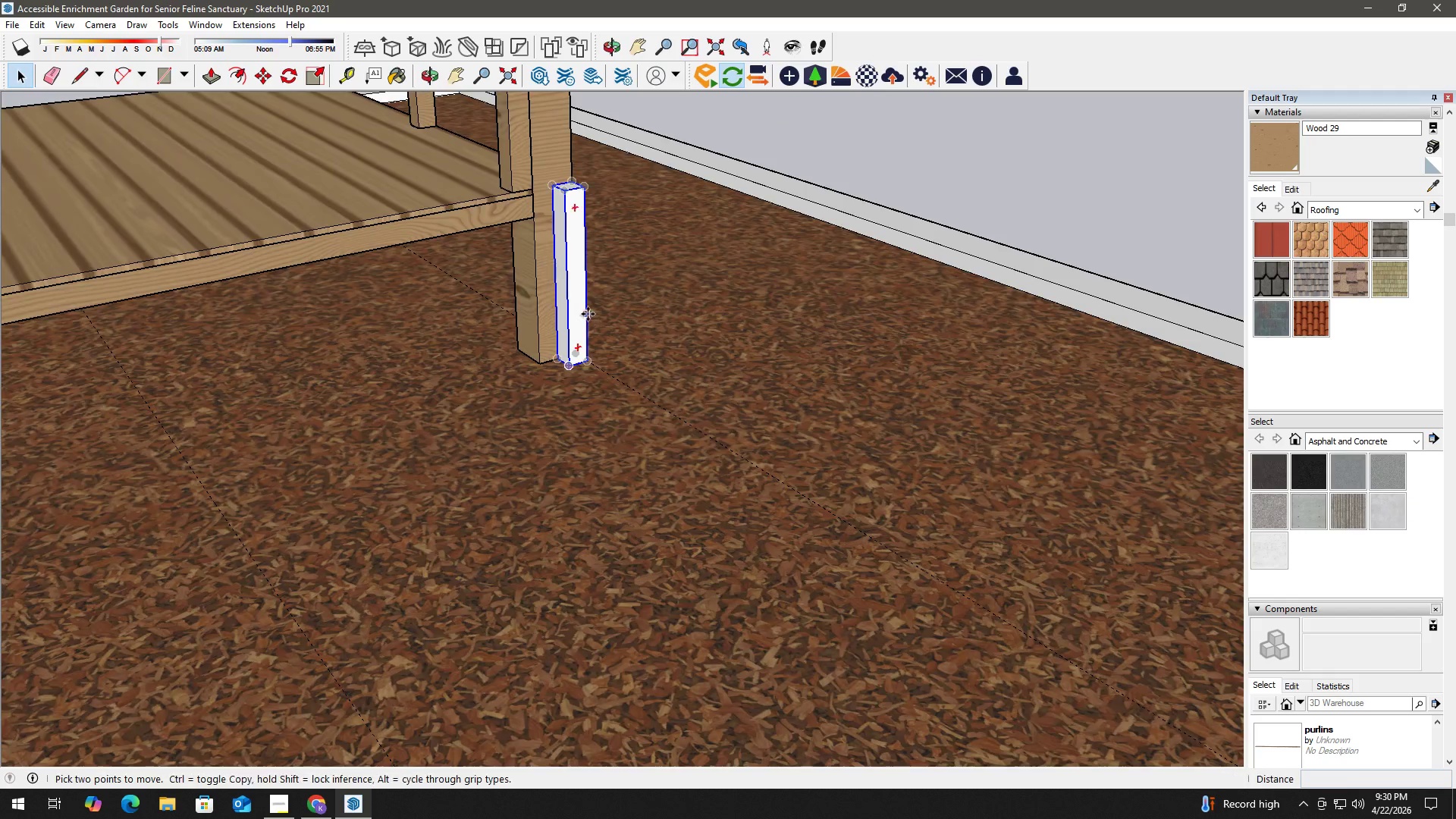 
scroll: coordinate [588, 314], scroll_direction: up, amount: 2.0
 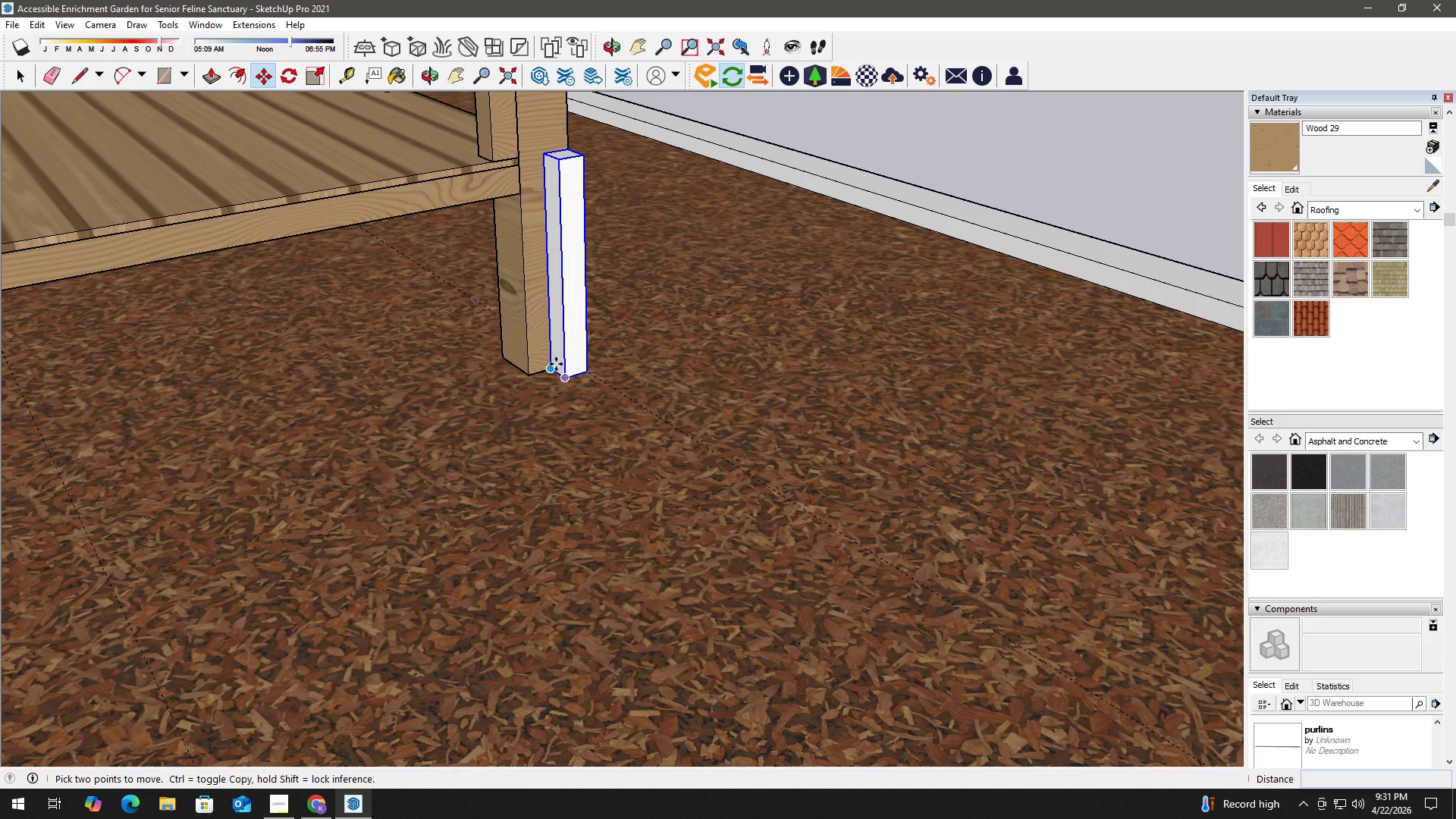 
left_click([556, 364])
 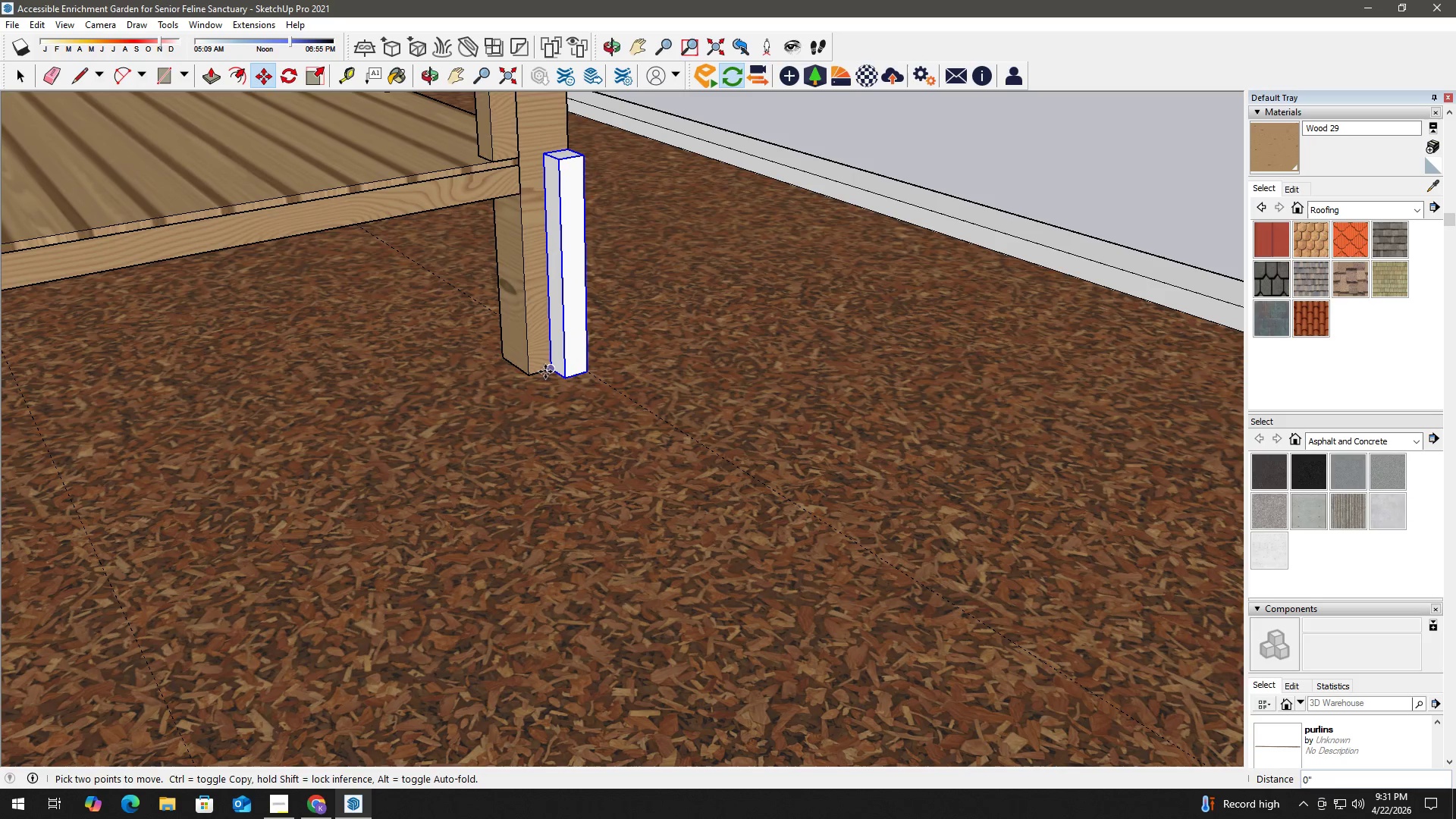 
key(Control+ControlLeft)
 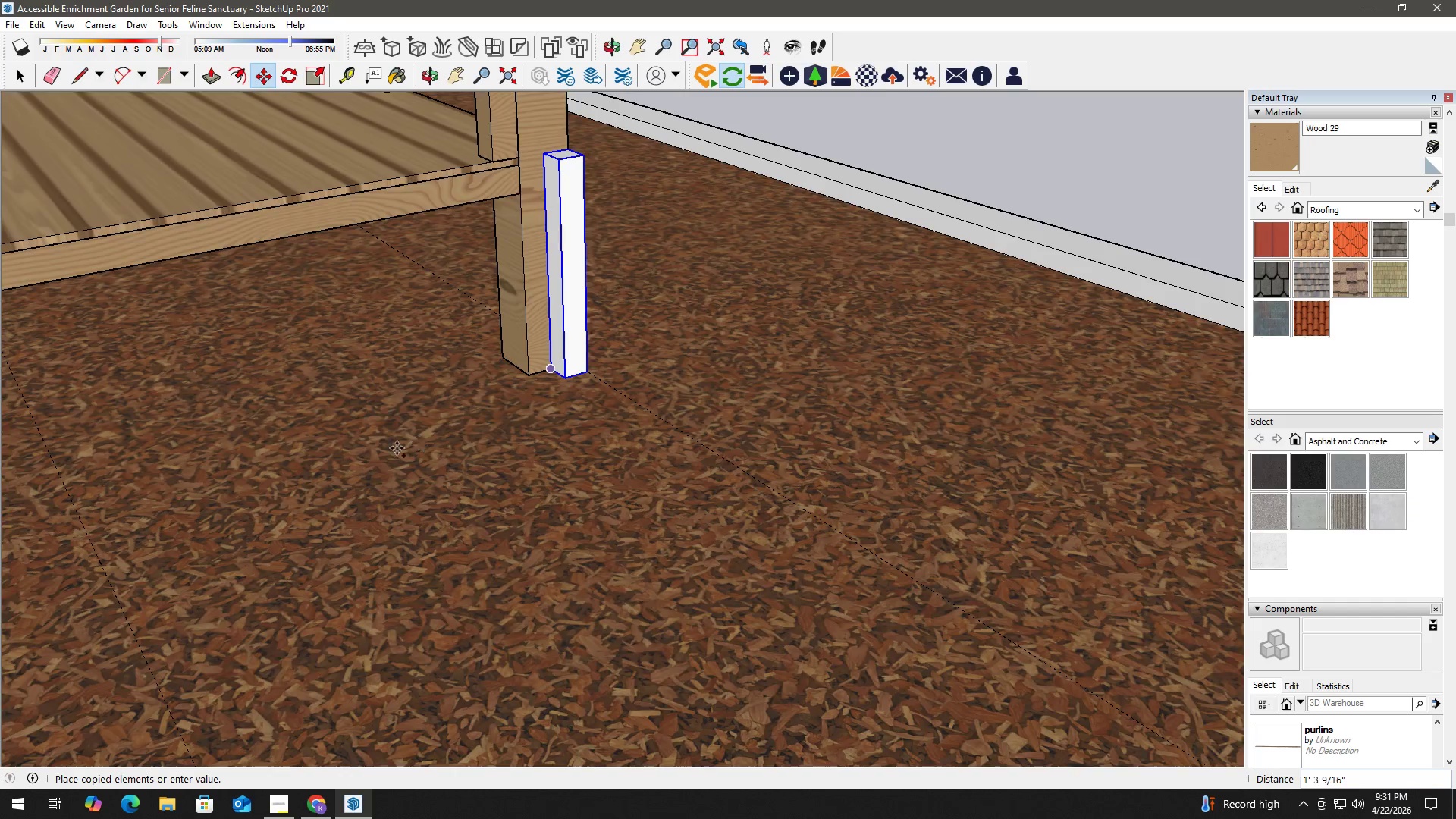 
hold_key(key=ShiftLeft, duration=0.33)
 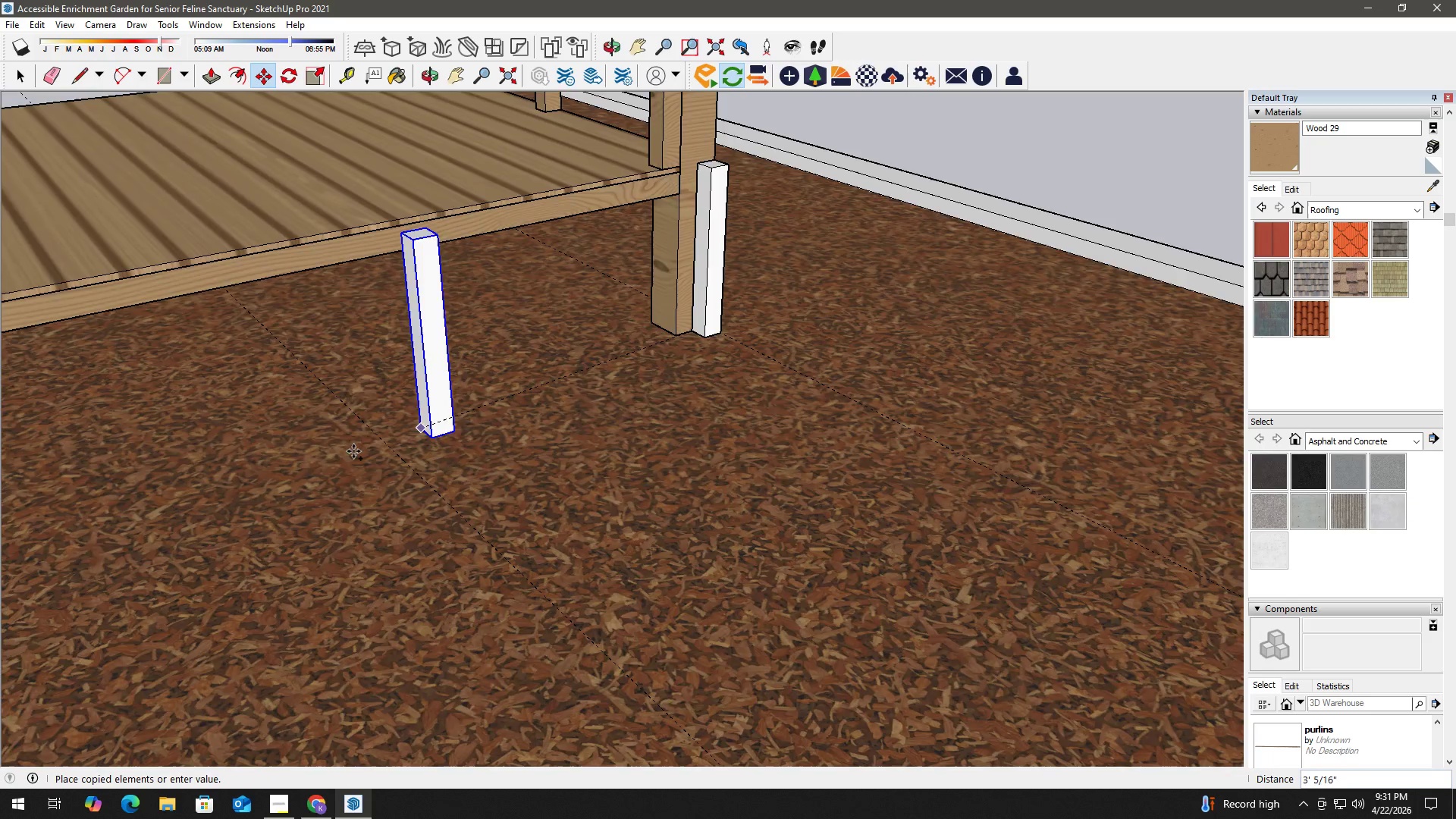 
scroll: coordinate [385, 452], scroll_direction: down, amount: 3.0
 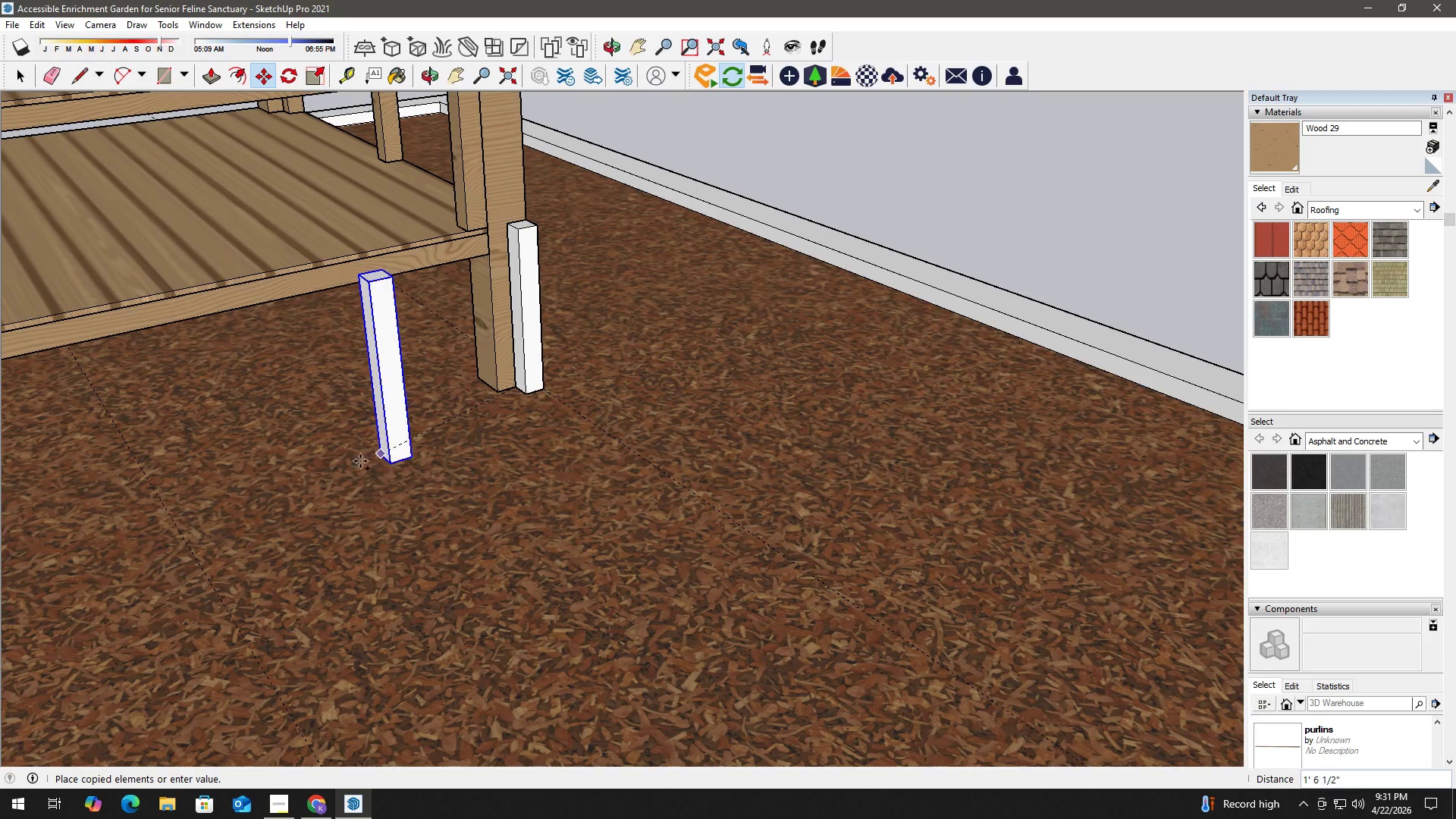 
hold_key(key=ShiftLeft, duration=0.39)
 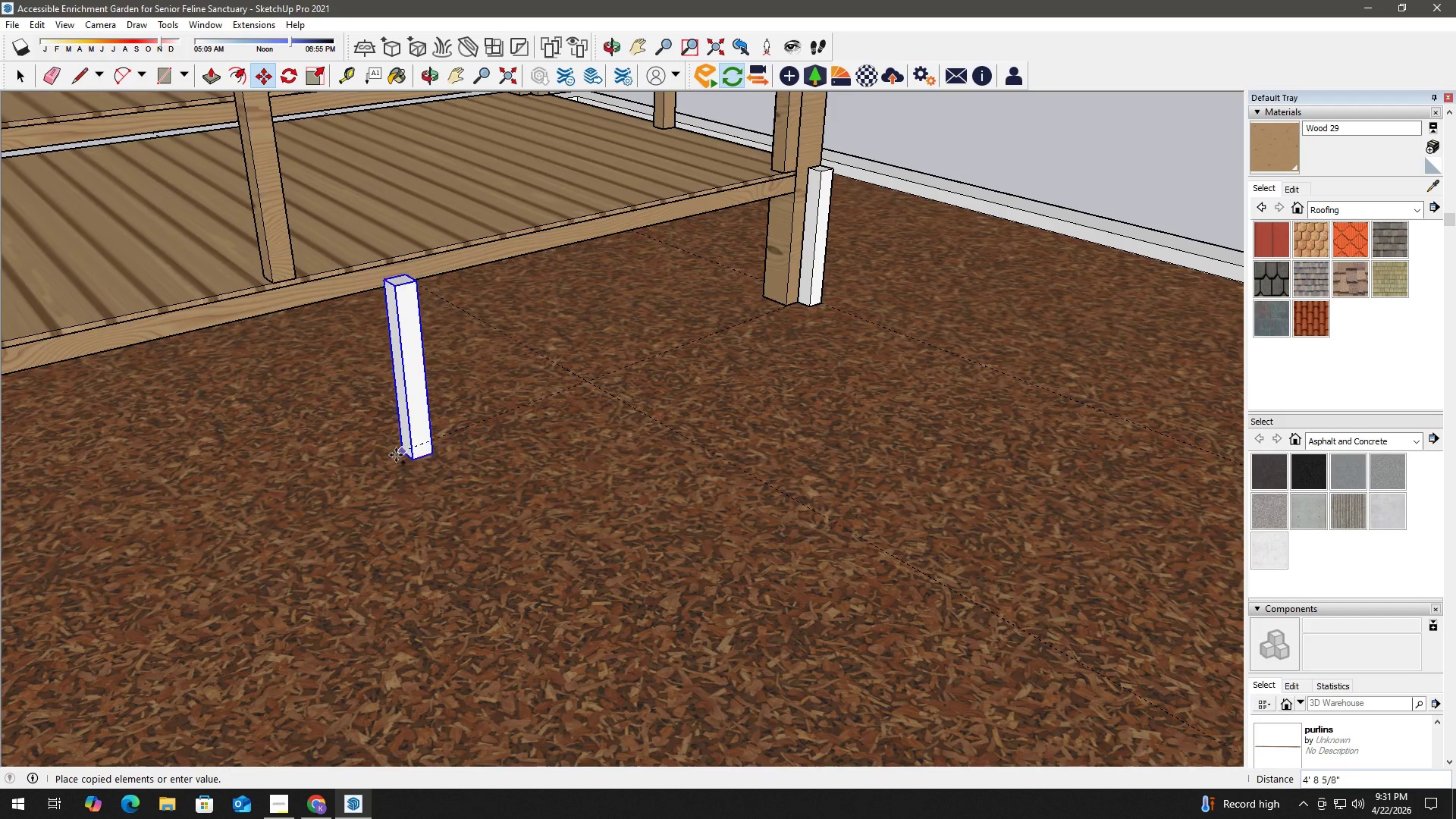 
scroll: coordinate [378, 481], scroll_direction: down, amount: 11.0
 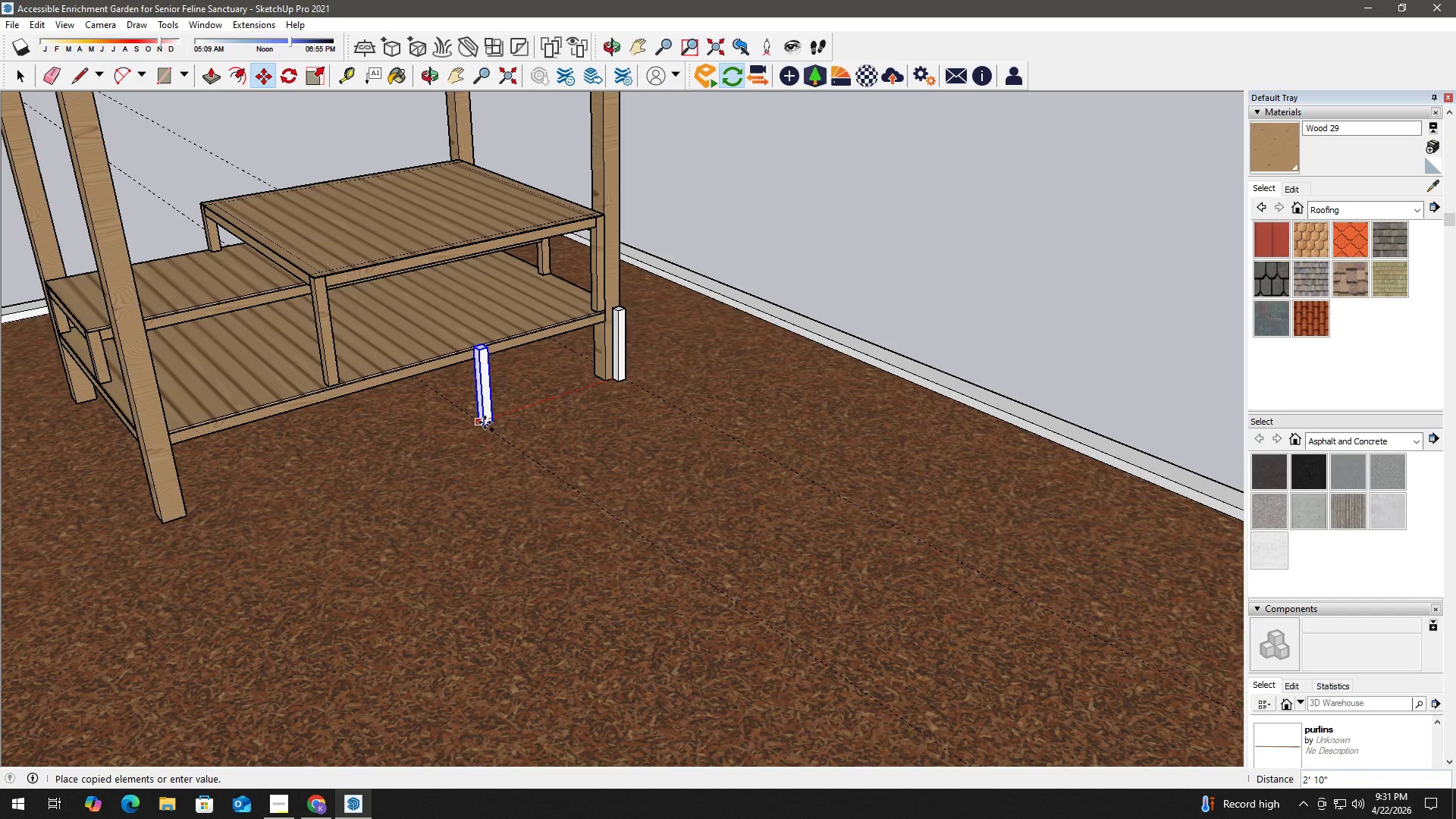 
left_click([485, 422])
 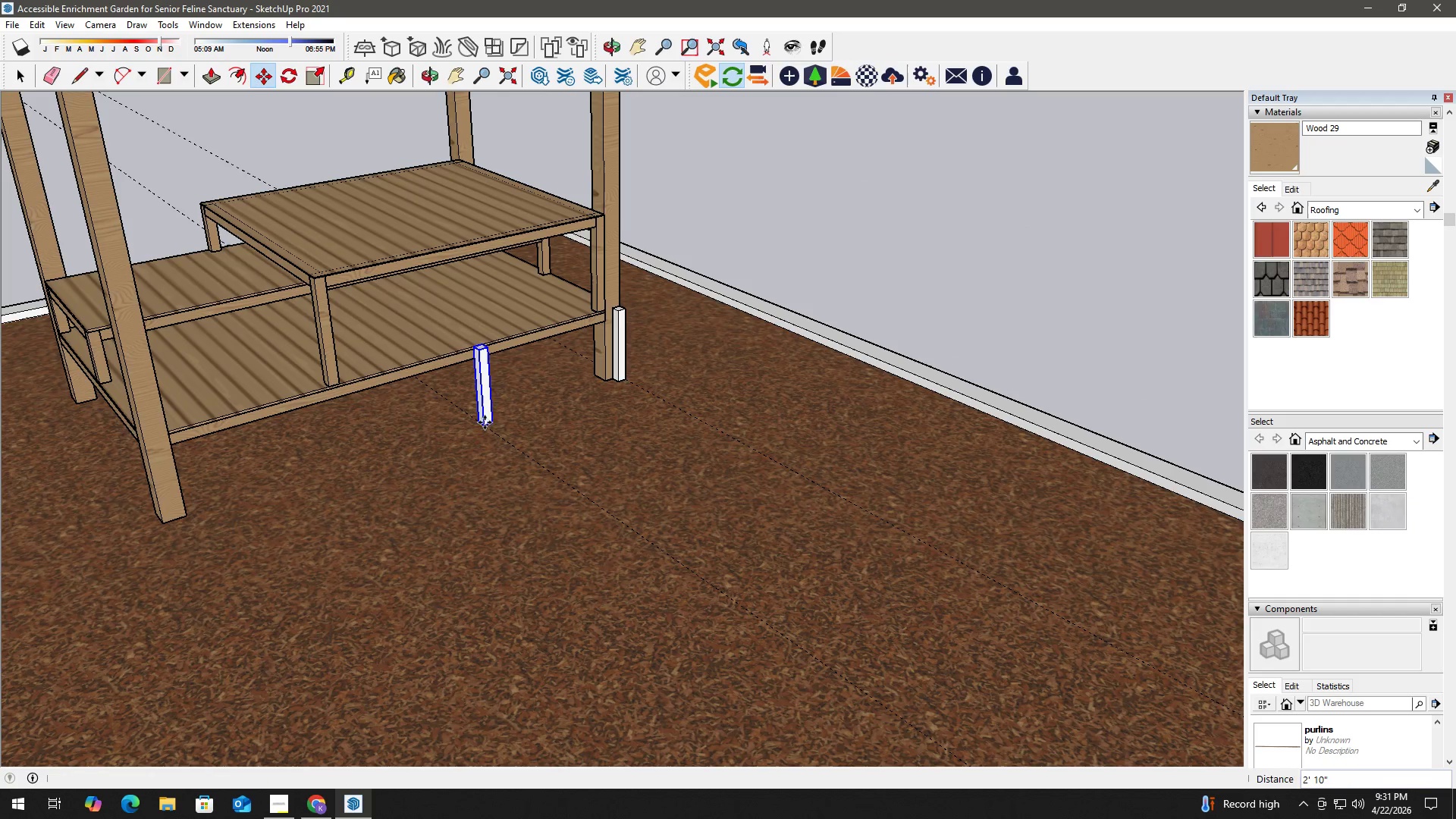 
key(Space)
 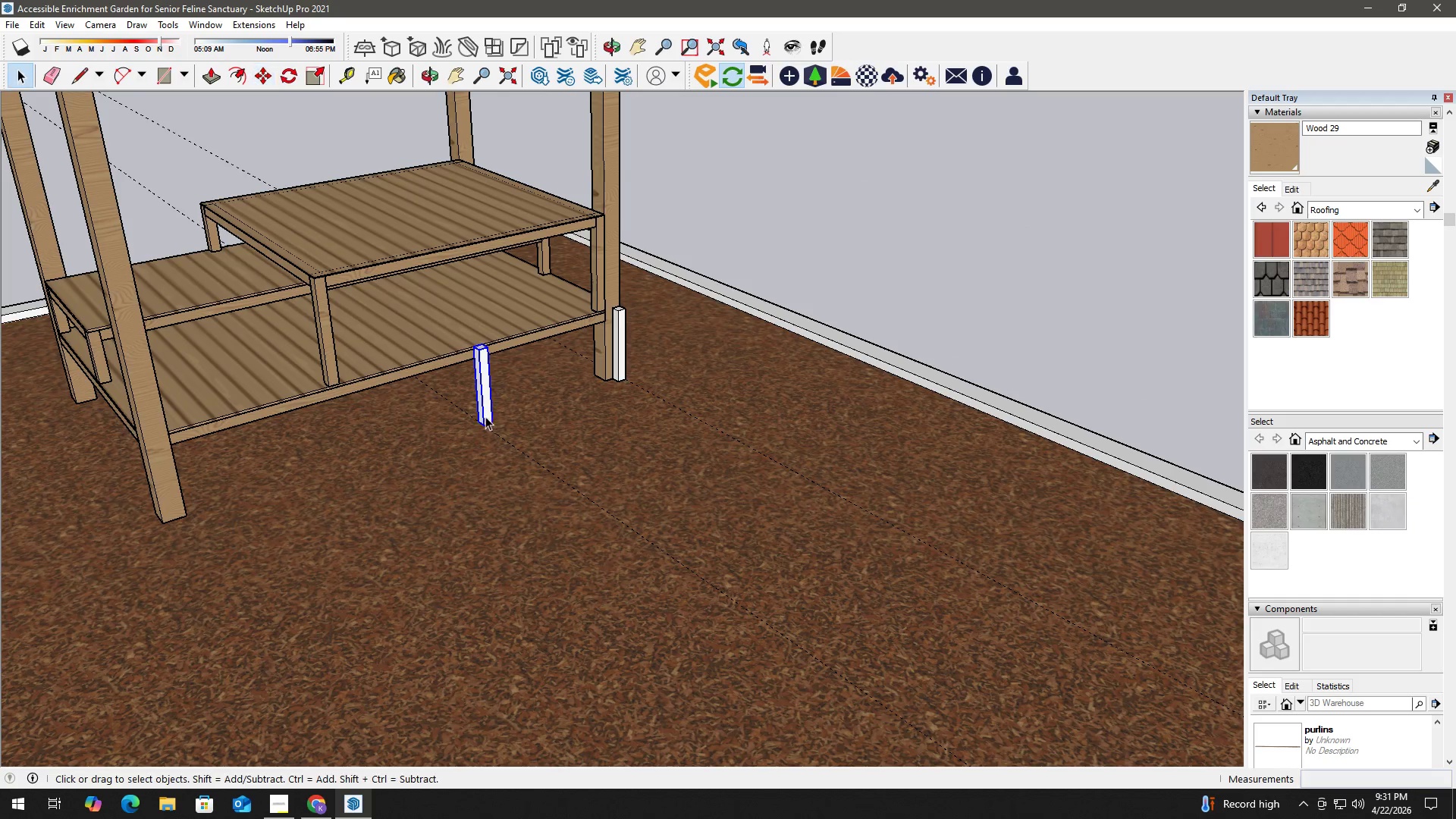 
scroll: coordinate [490, 410], scroll_direction: down, amount: 3.0
 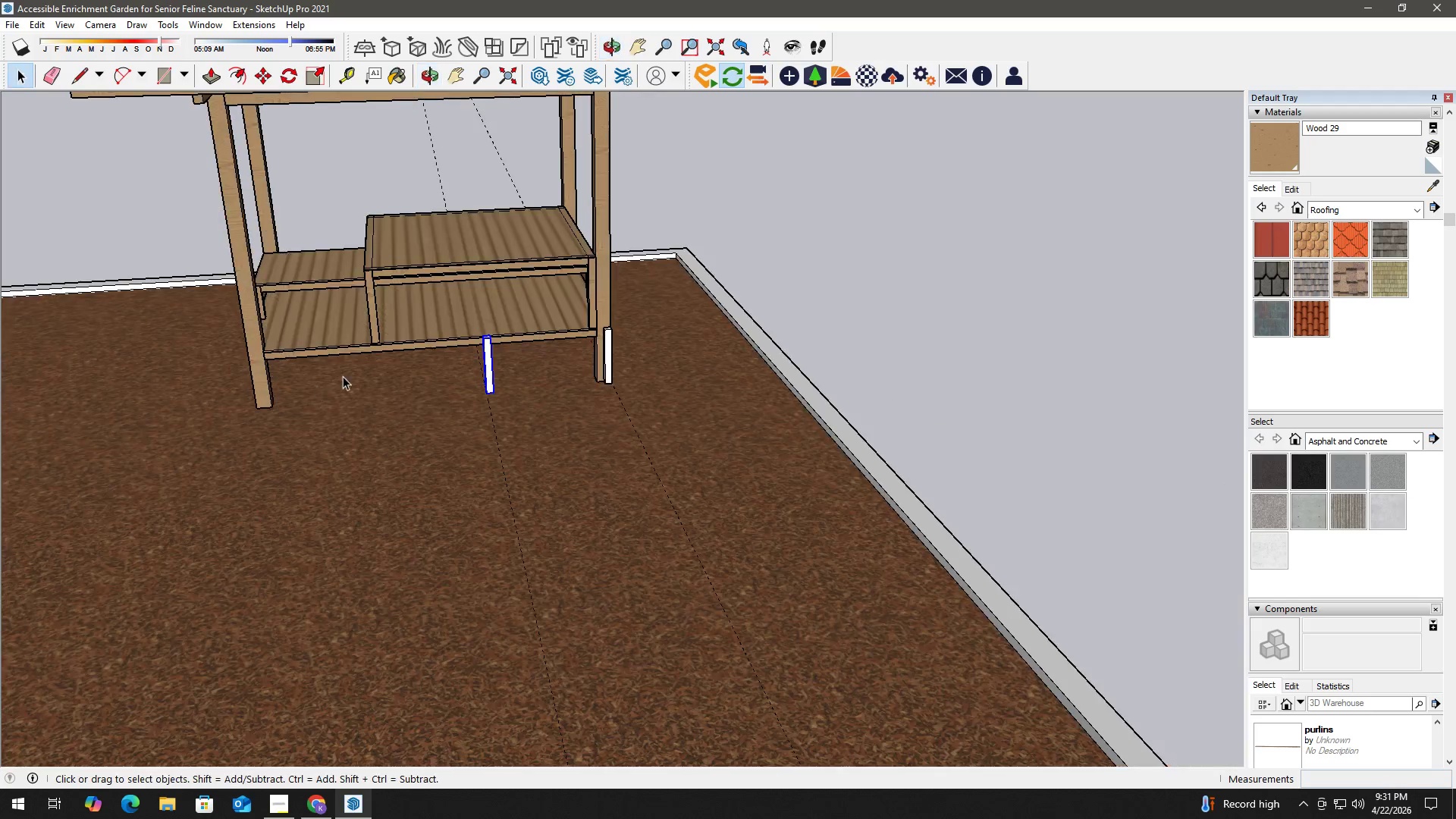 
scroll: coordinate [490, 346], scroll_direction: up, amount: 3.0
 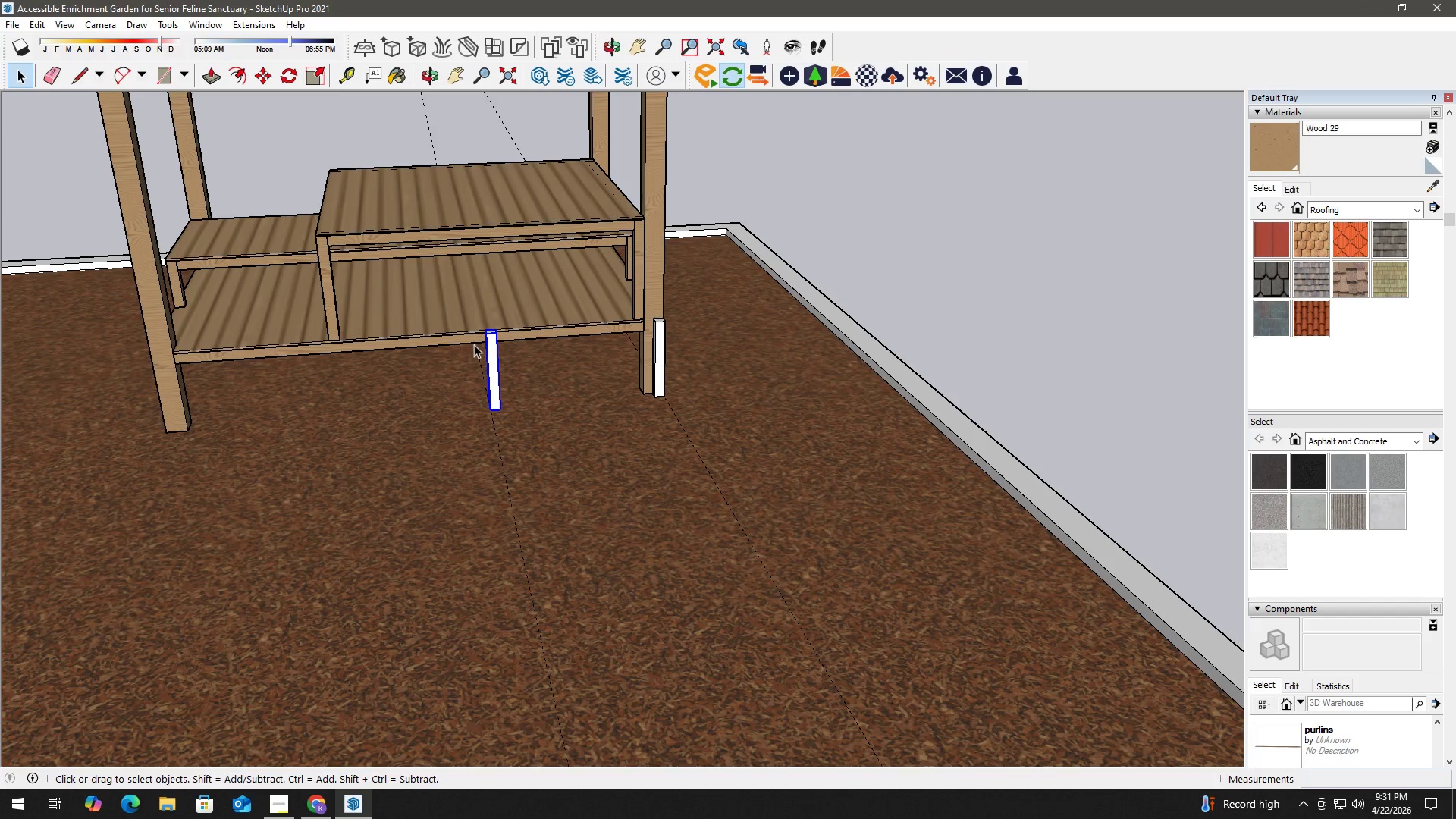 
wait(7.72)
 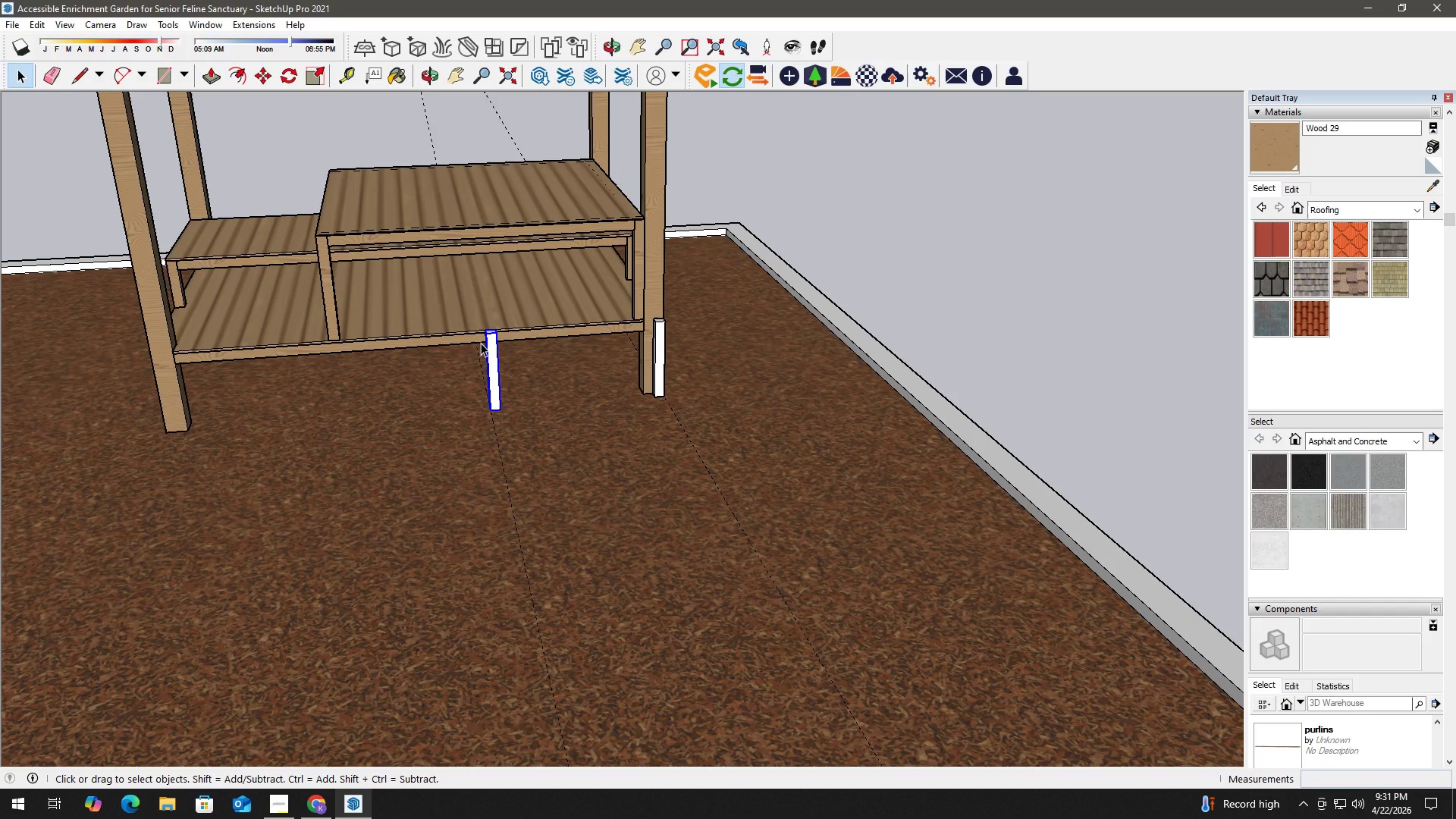 
key(Space)
 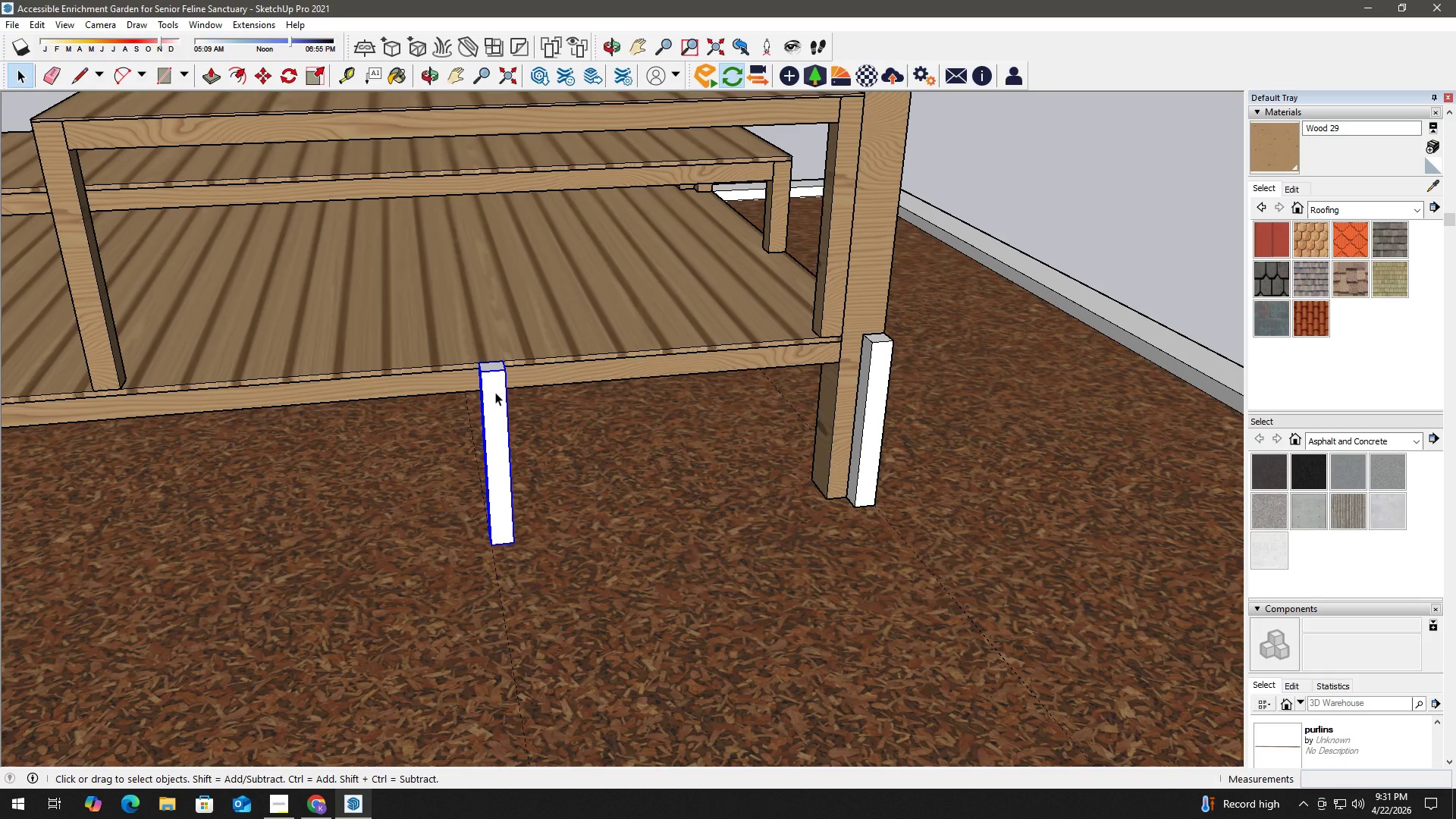 
scroll: coordinate [504, 369], scroll_direction: up, amount: 7.0
 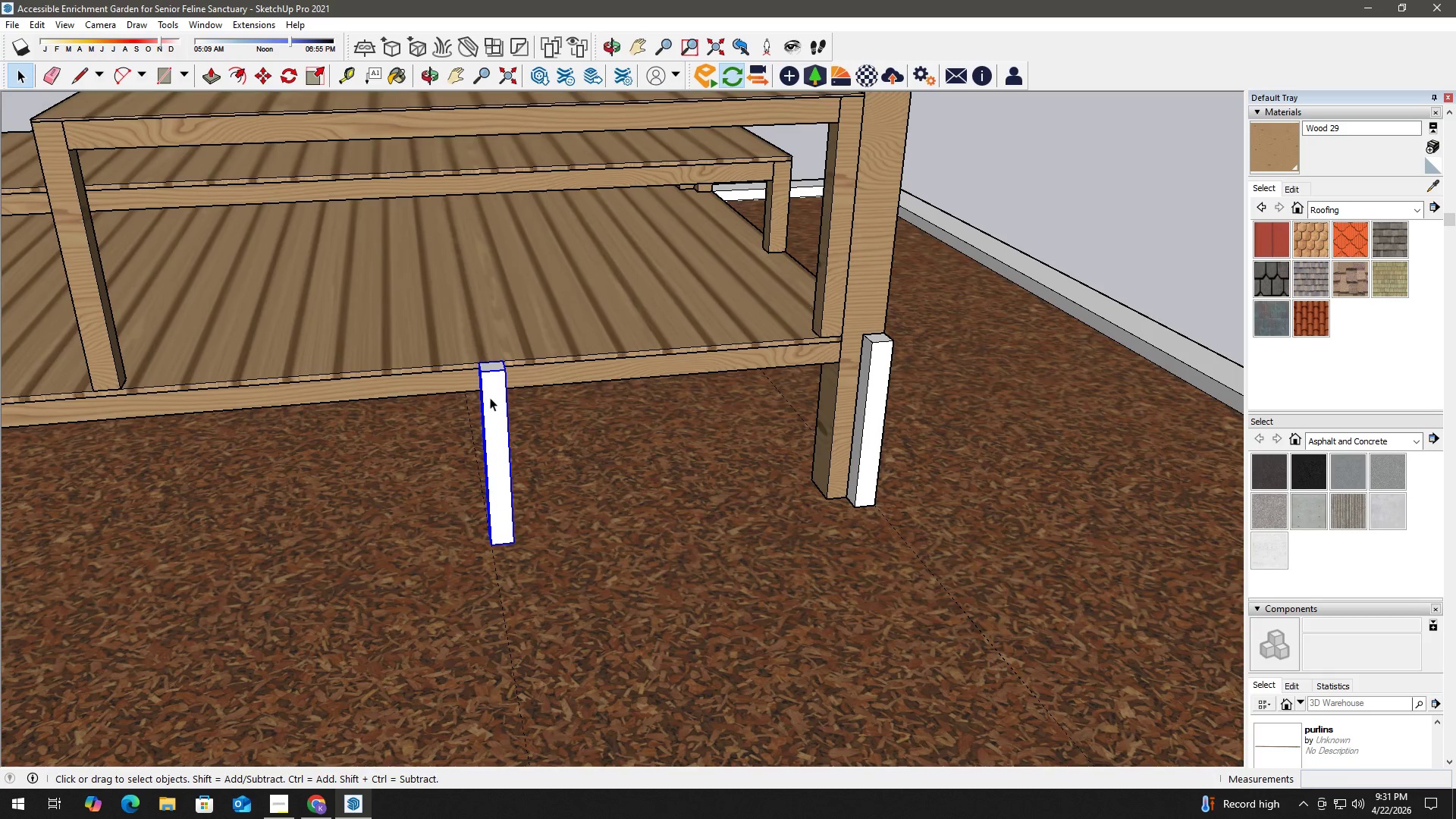 
double_click([495, 392])
 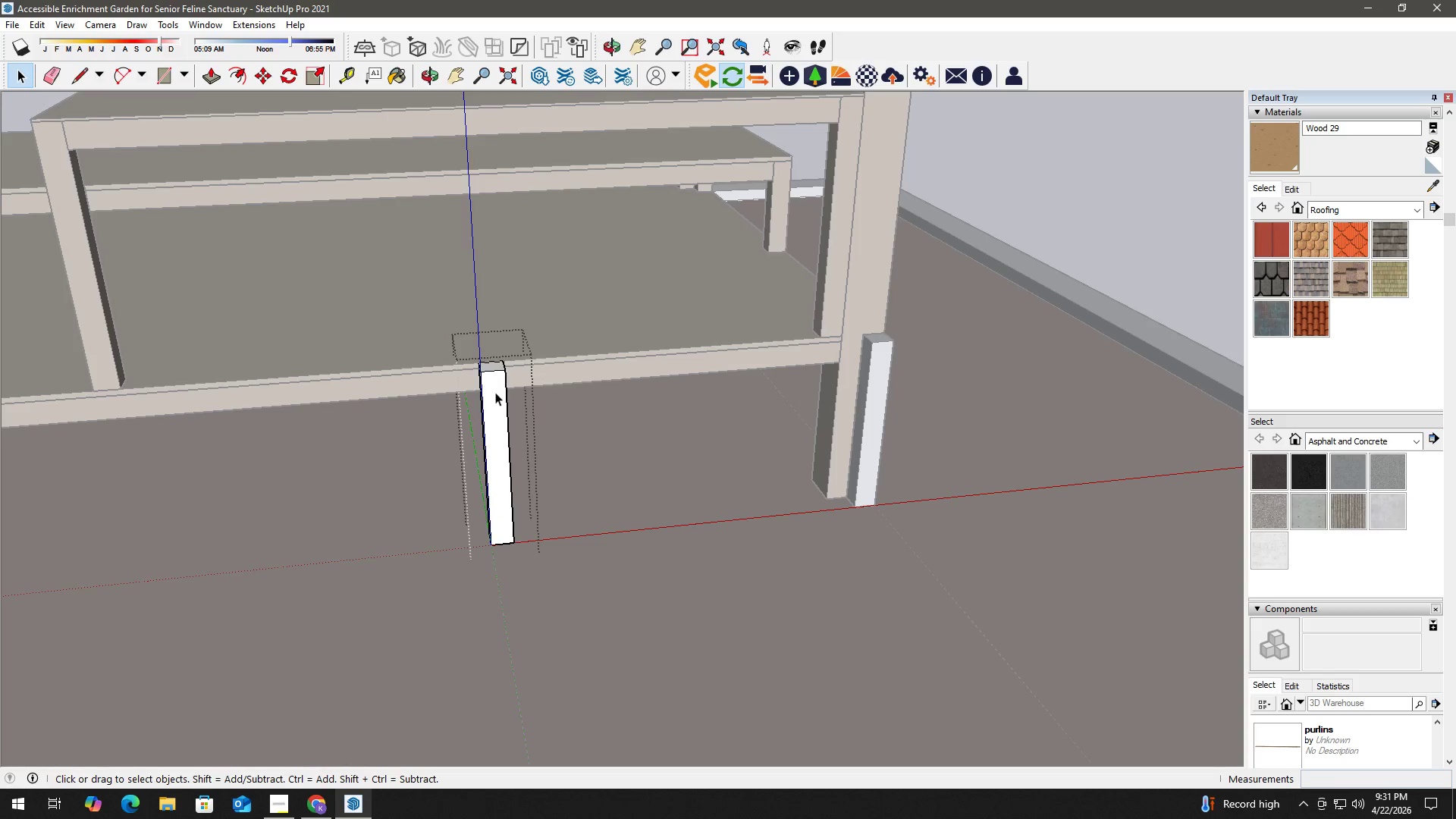 
triple_click([495, 392])
 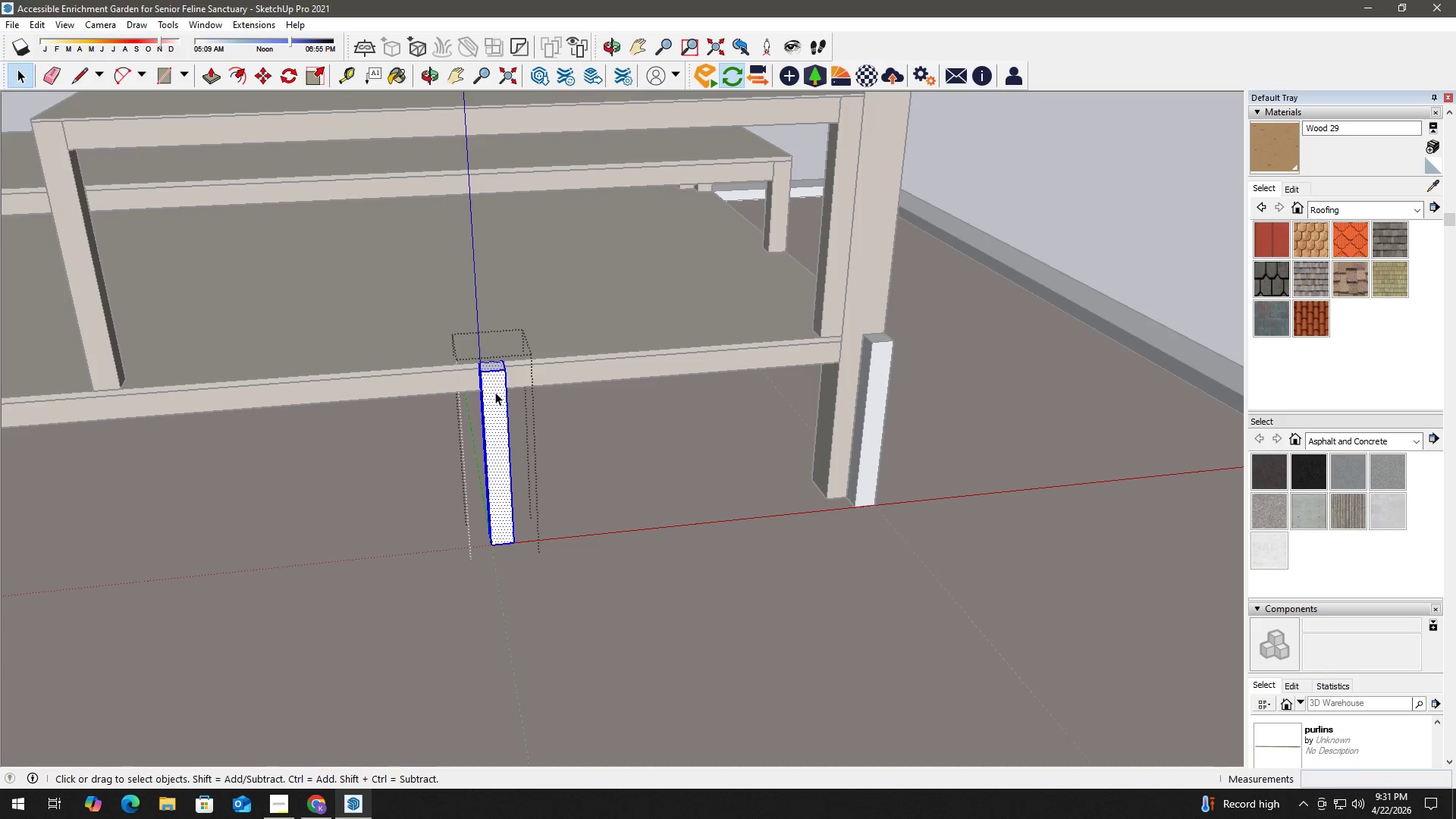 
triple_click([495, 392])
 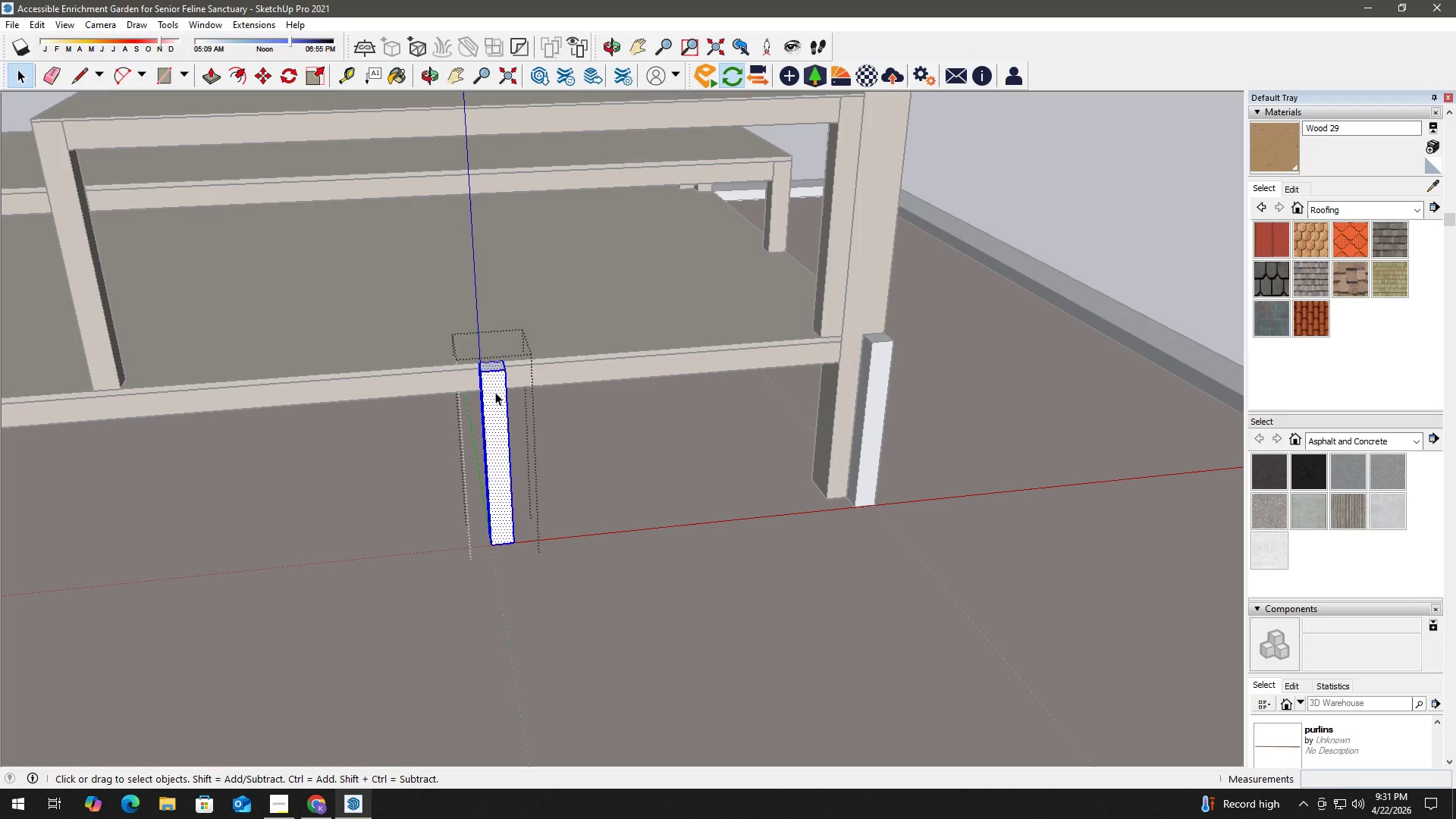 
triple_click([495, 392])
 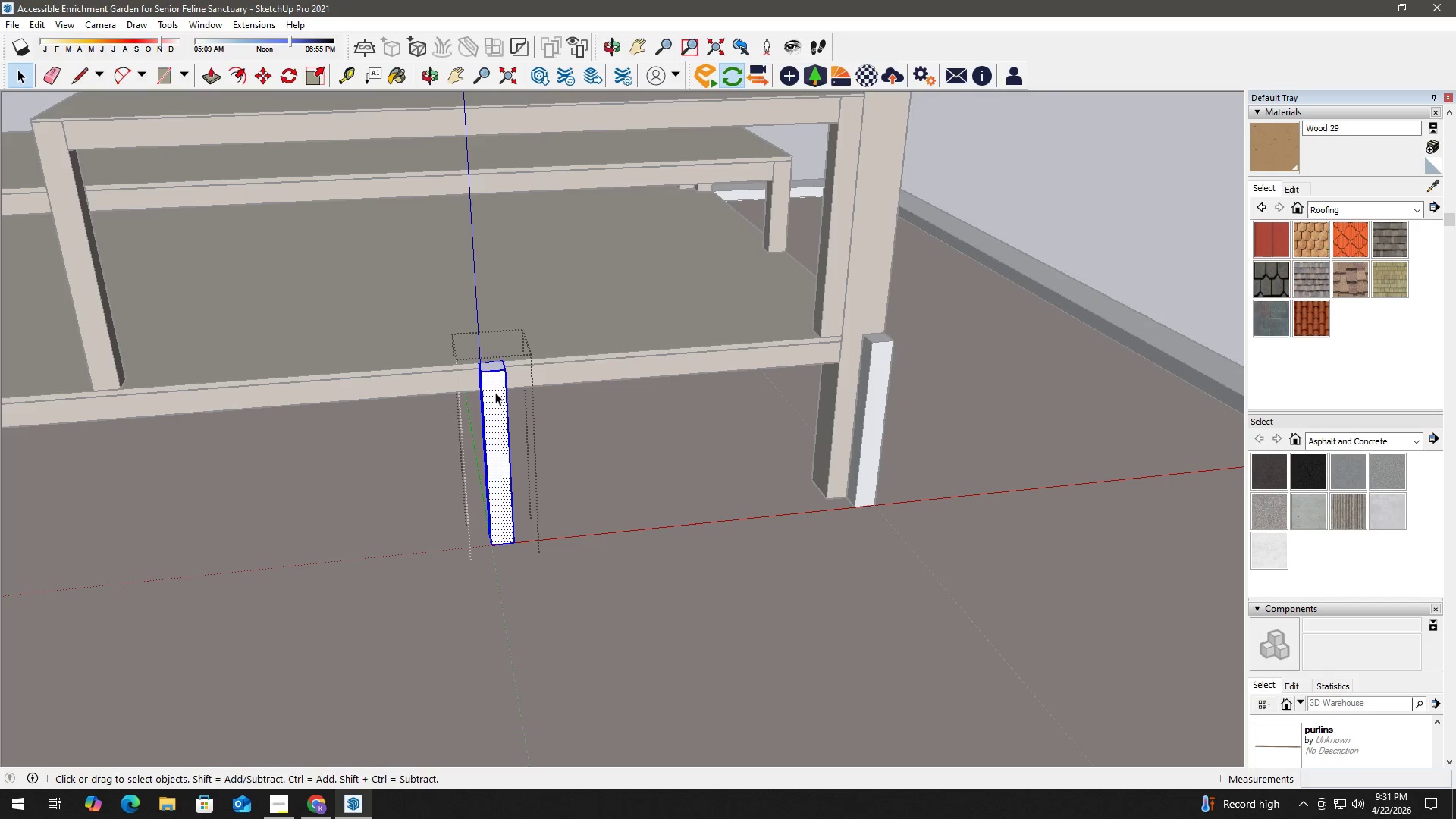 
key(B)
 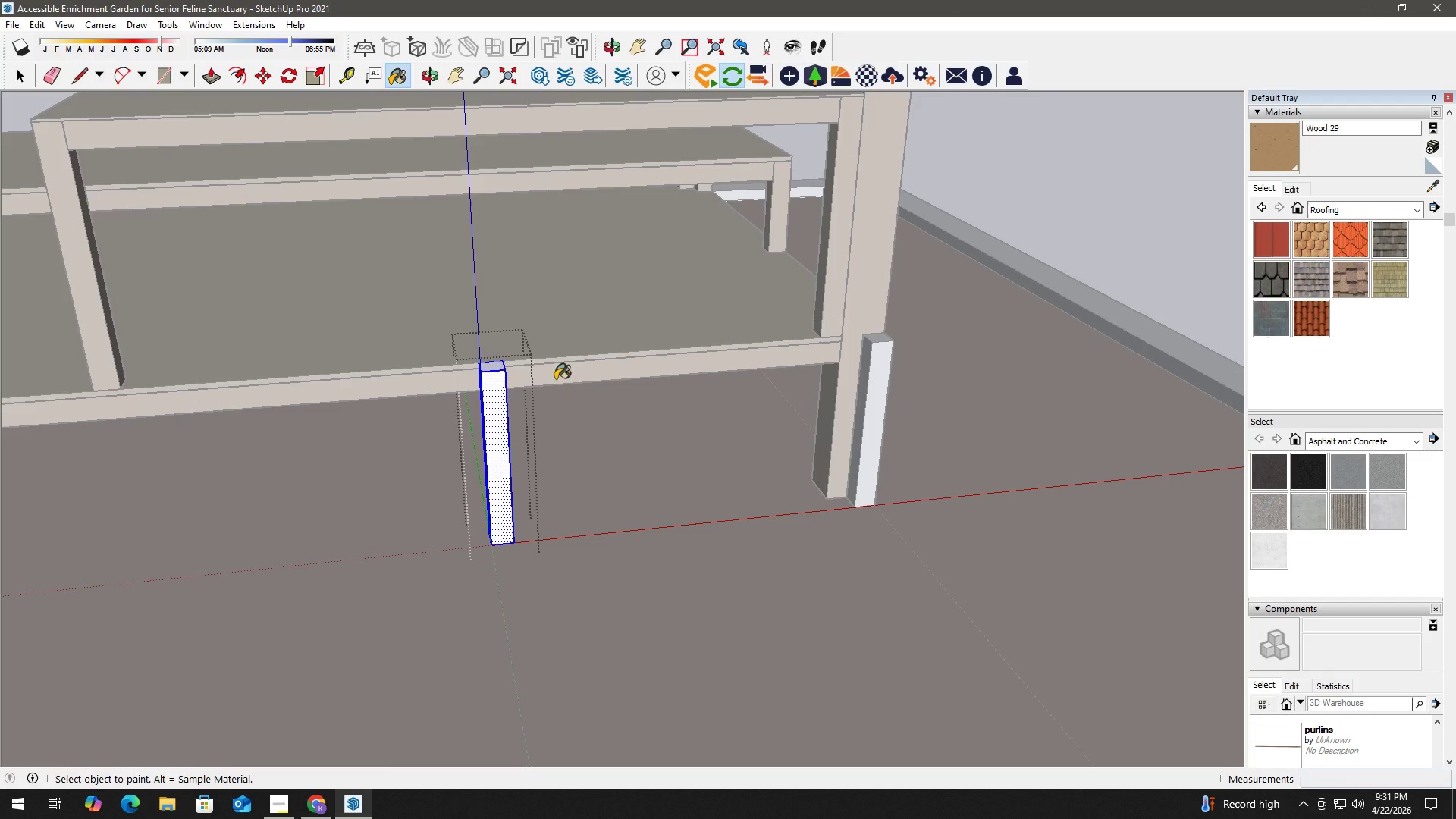 
key(Alt+AltLeft)
 